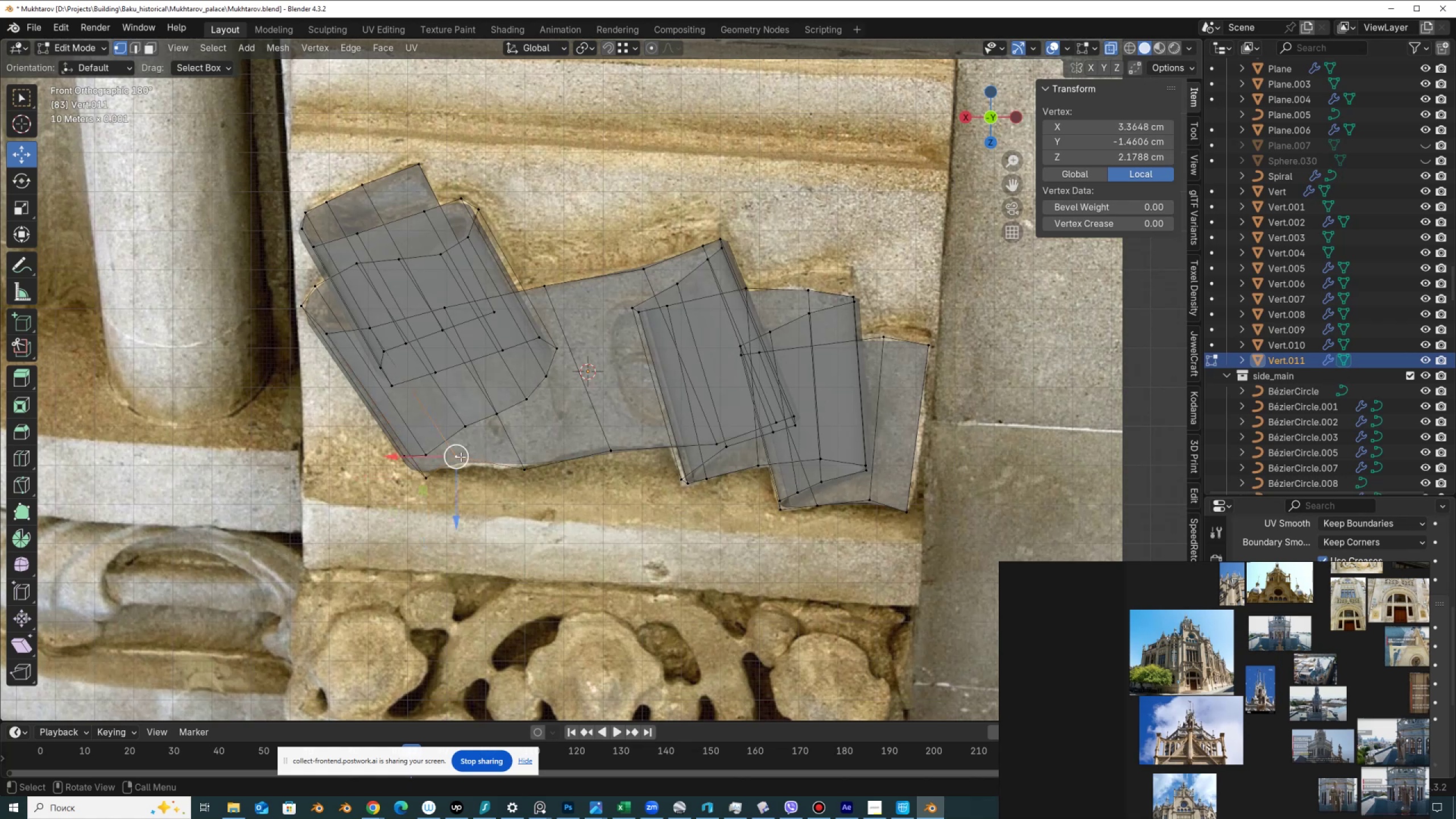 
left_click_drag(start_coordinate=[461, 460], to_coordinate=[470, 470])
 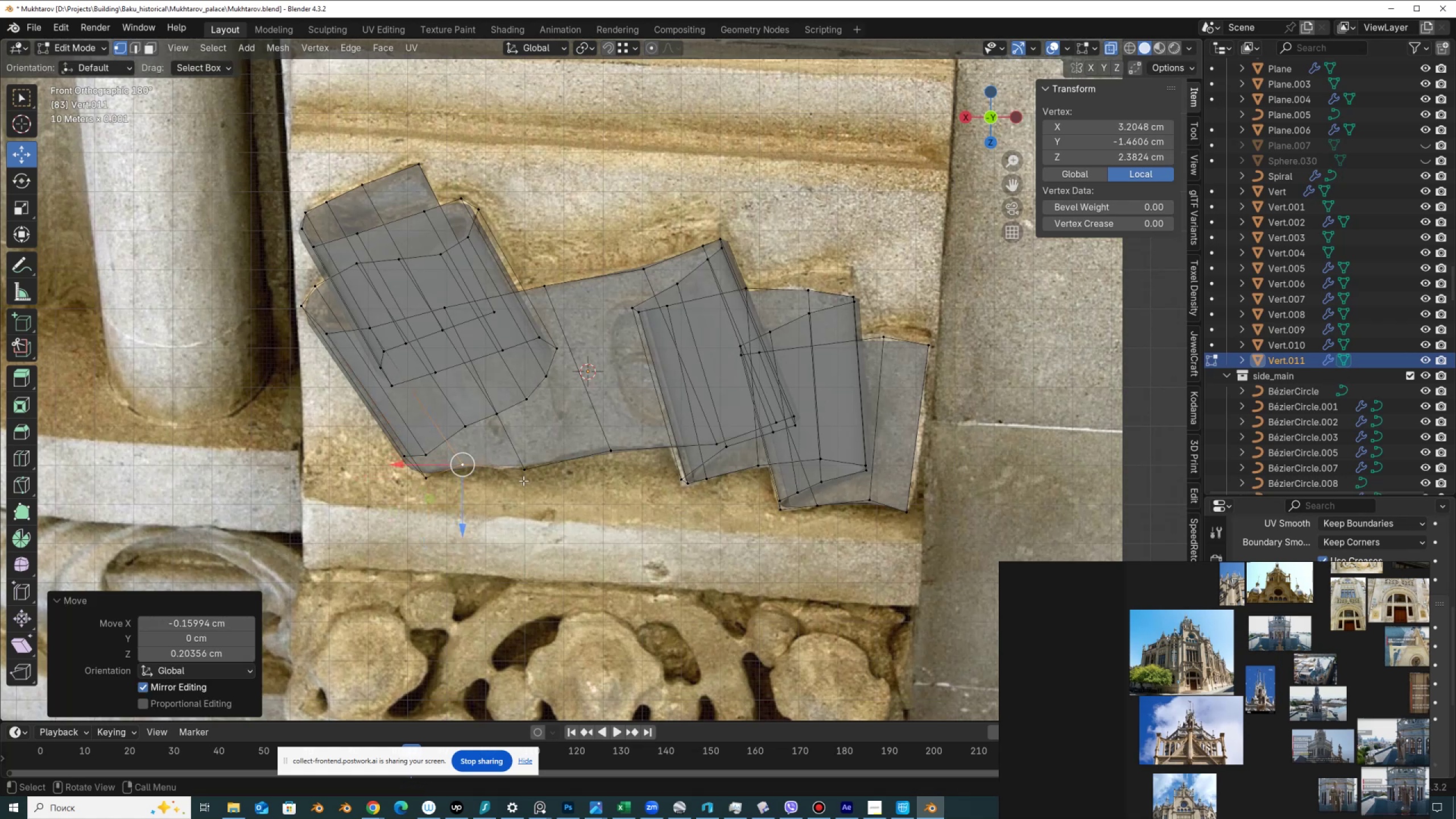 
left_click([523, 478])
 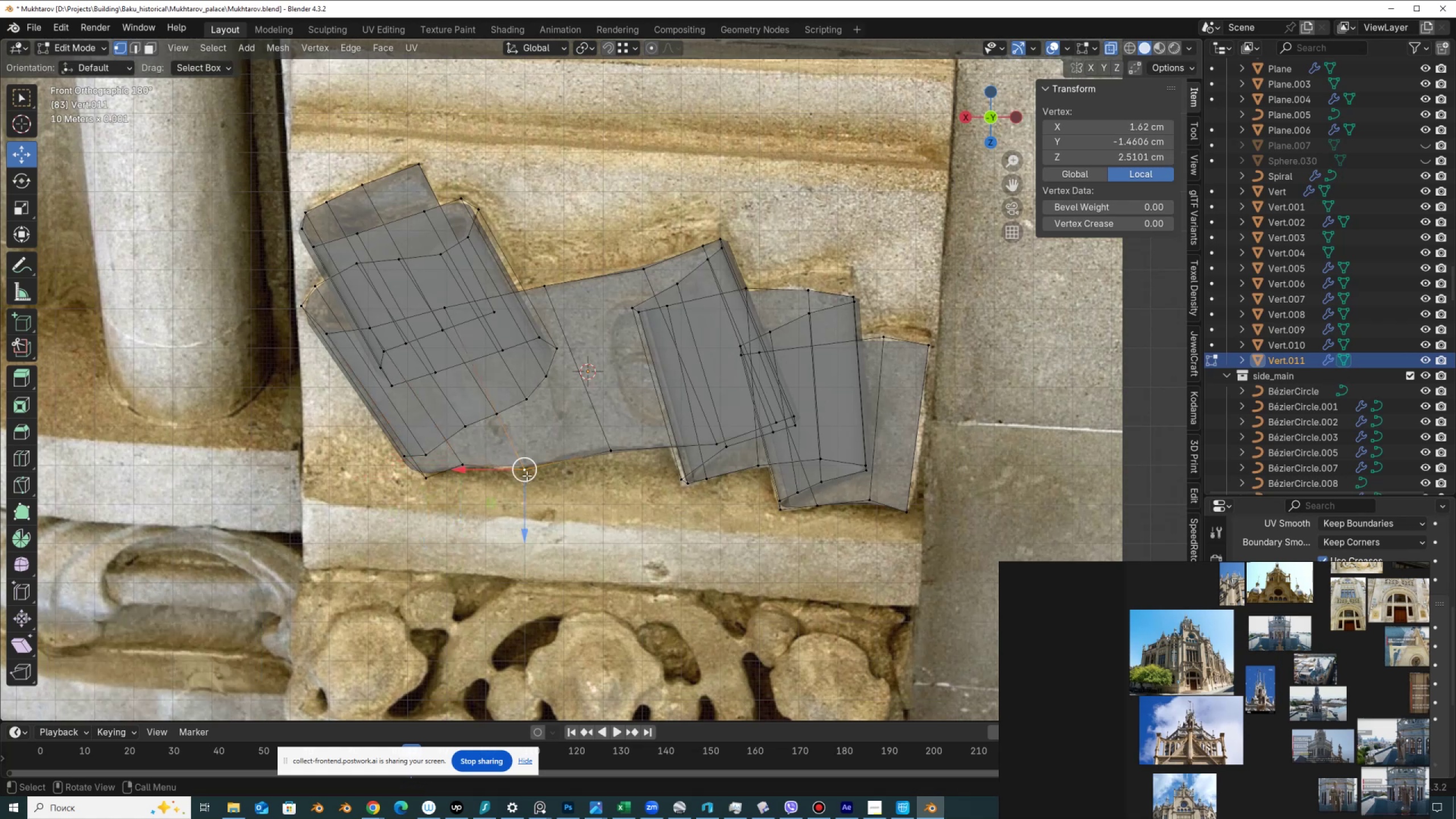 
left_click_drag(start_coordinate=[527, 474], to_coordinate=[519, 479])
 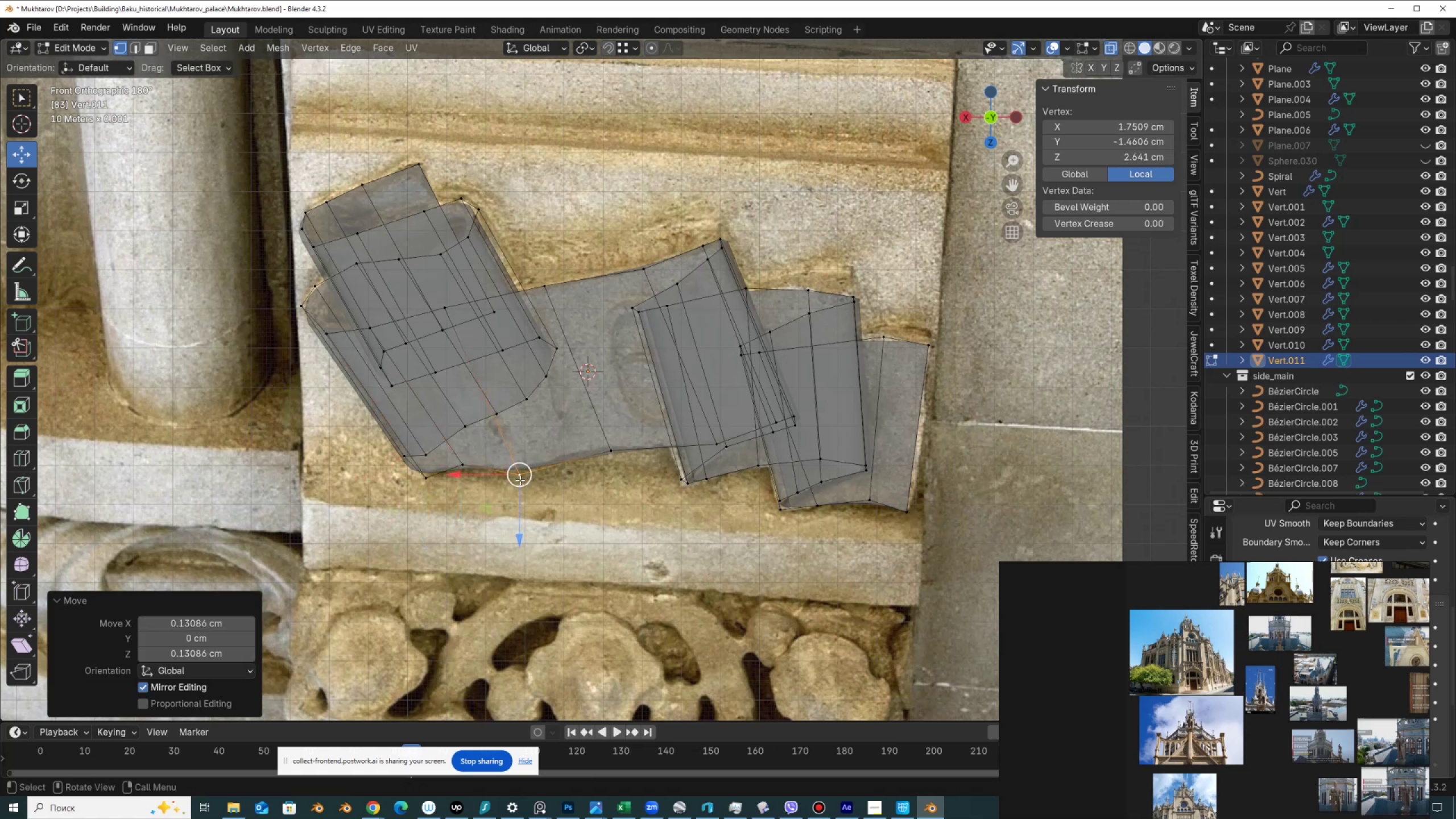 
key(Tab)
 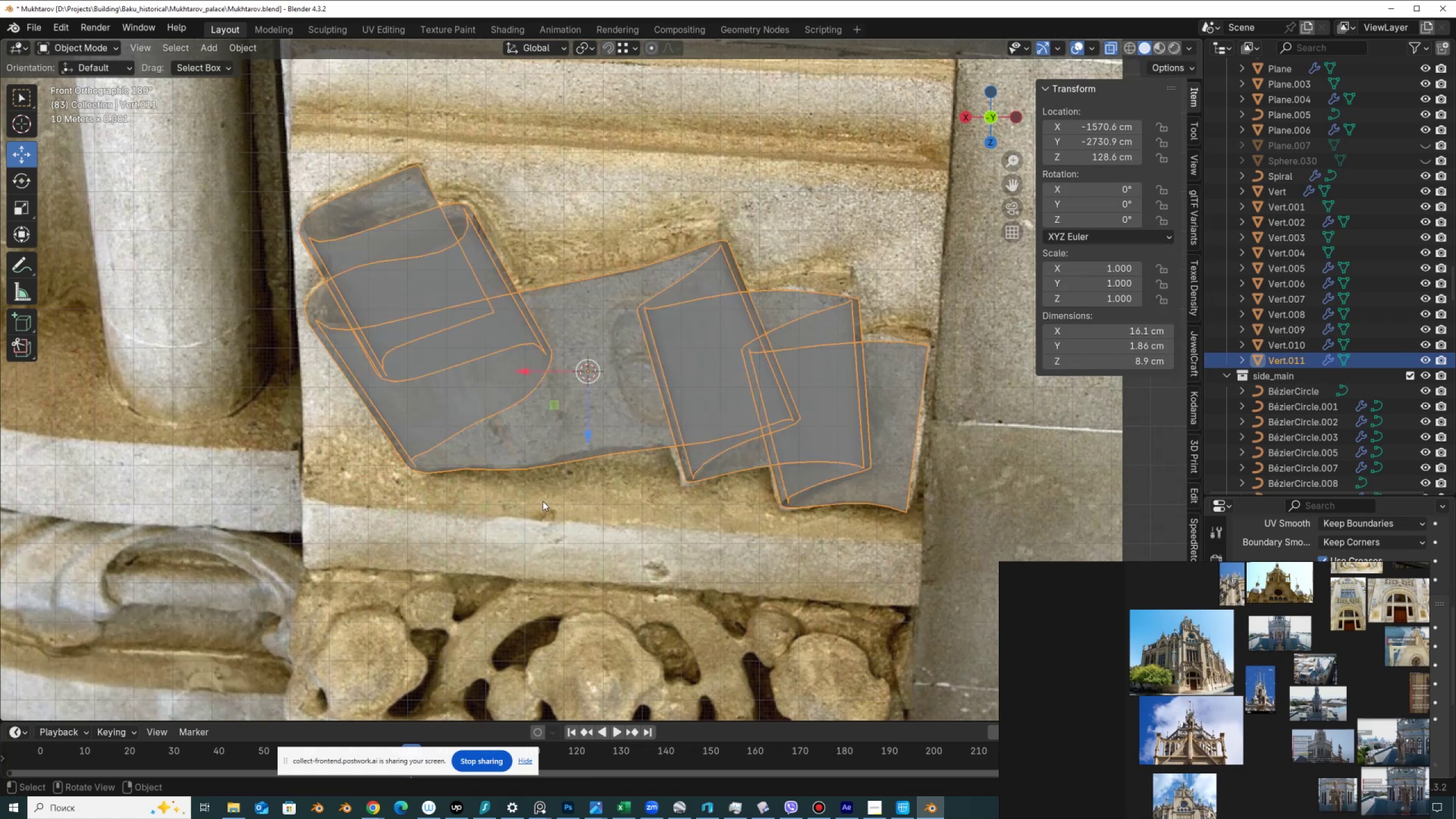 
key(Tab)
 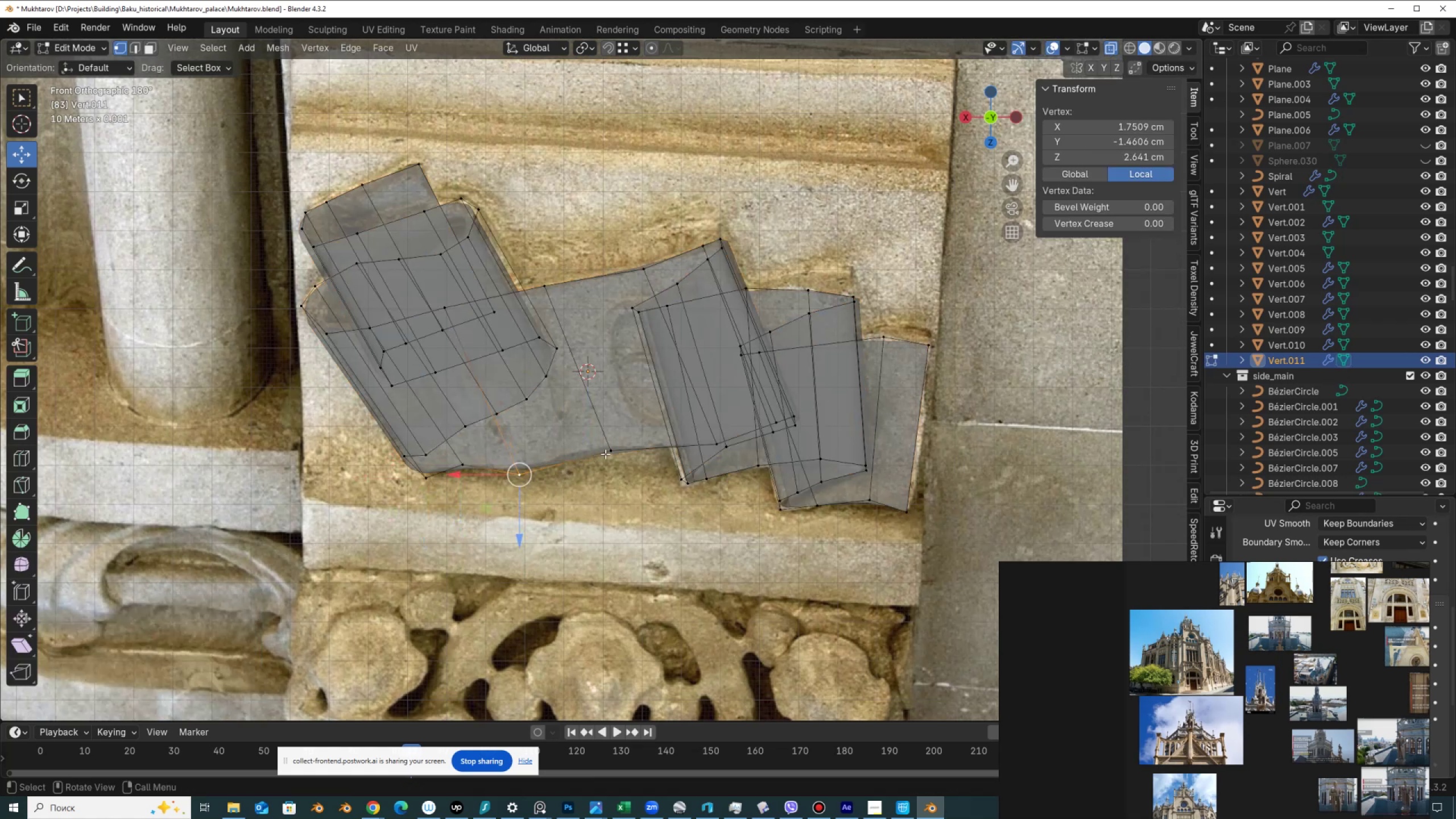 
left_click([613, 453])
 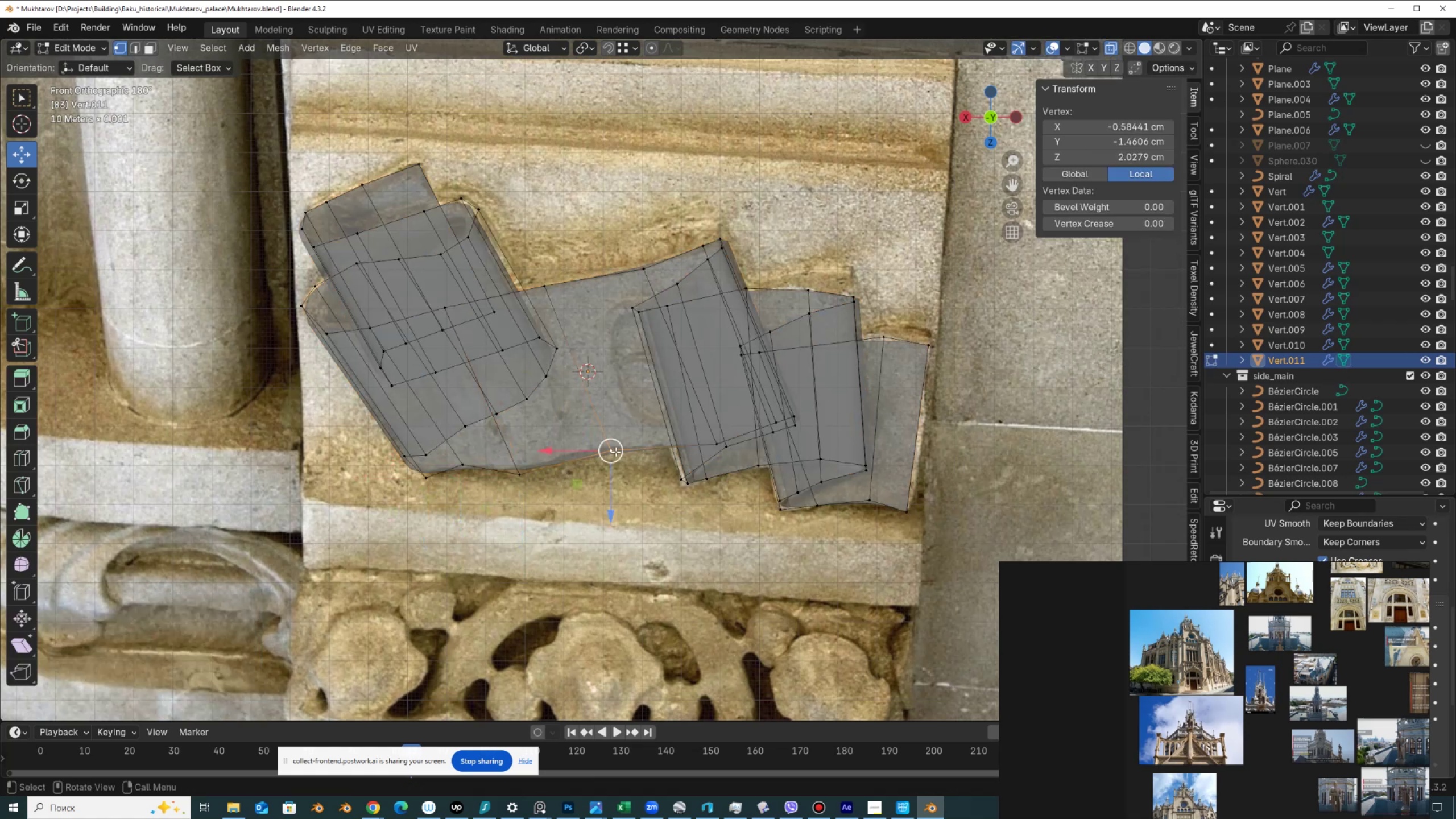 
left_click_drag(start_coordinate=[615, 452], to_coordinate=[576, 450])
 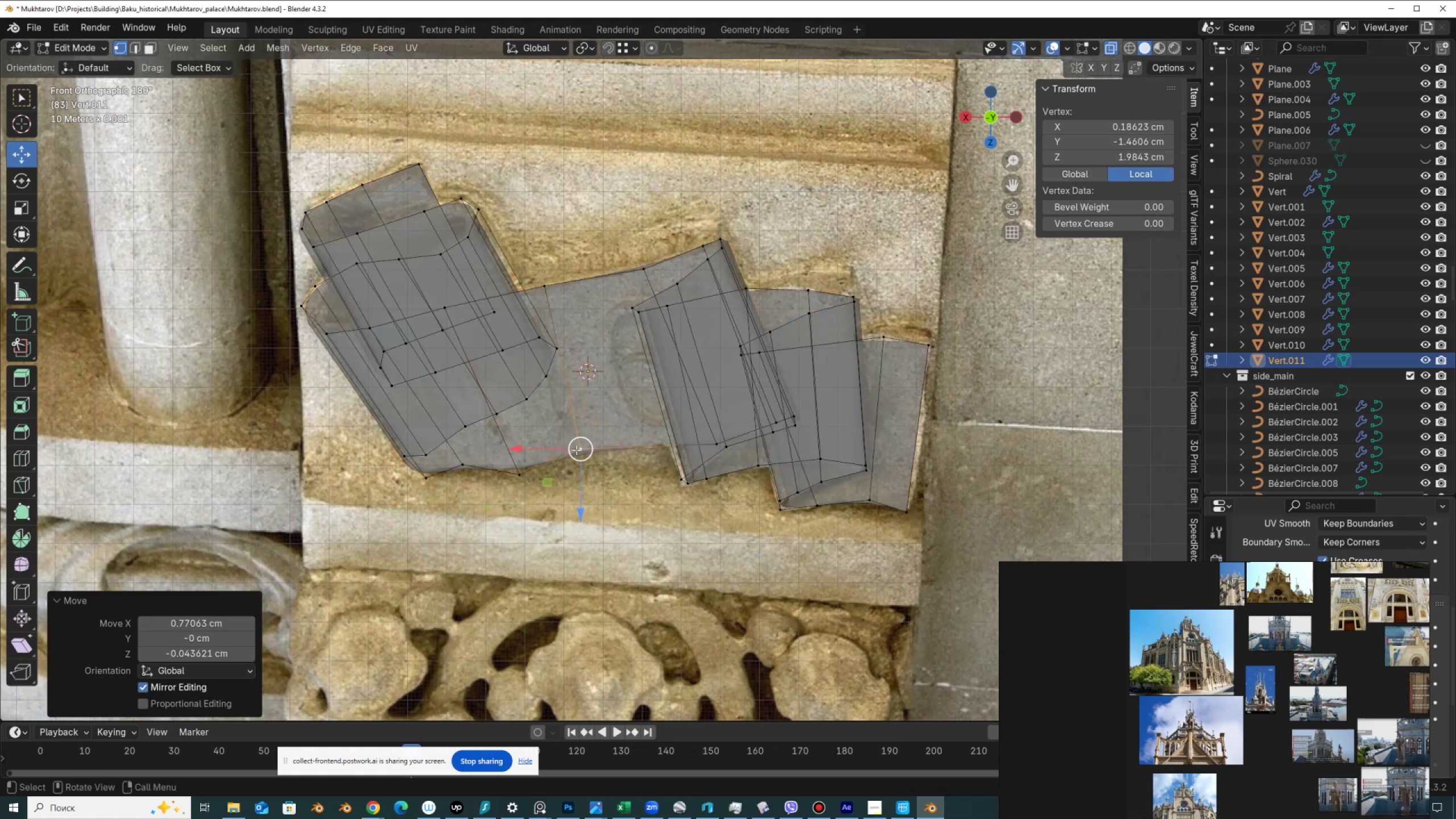 
key(Tab)
 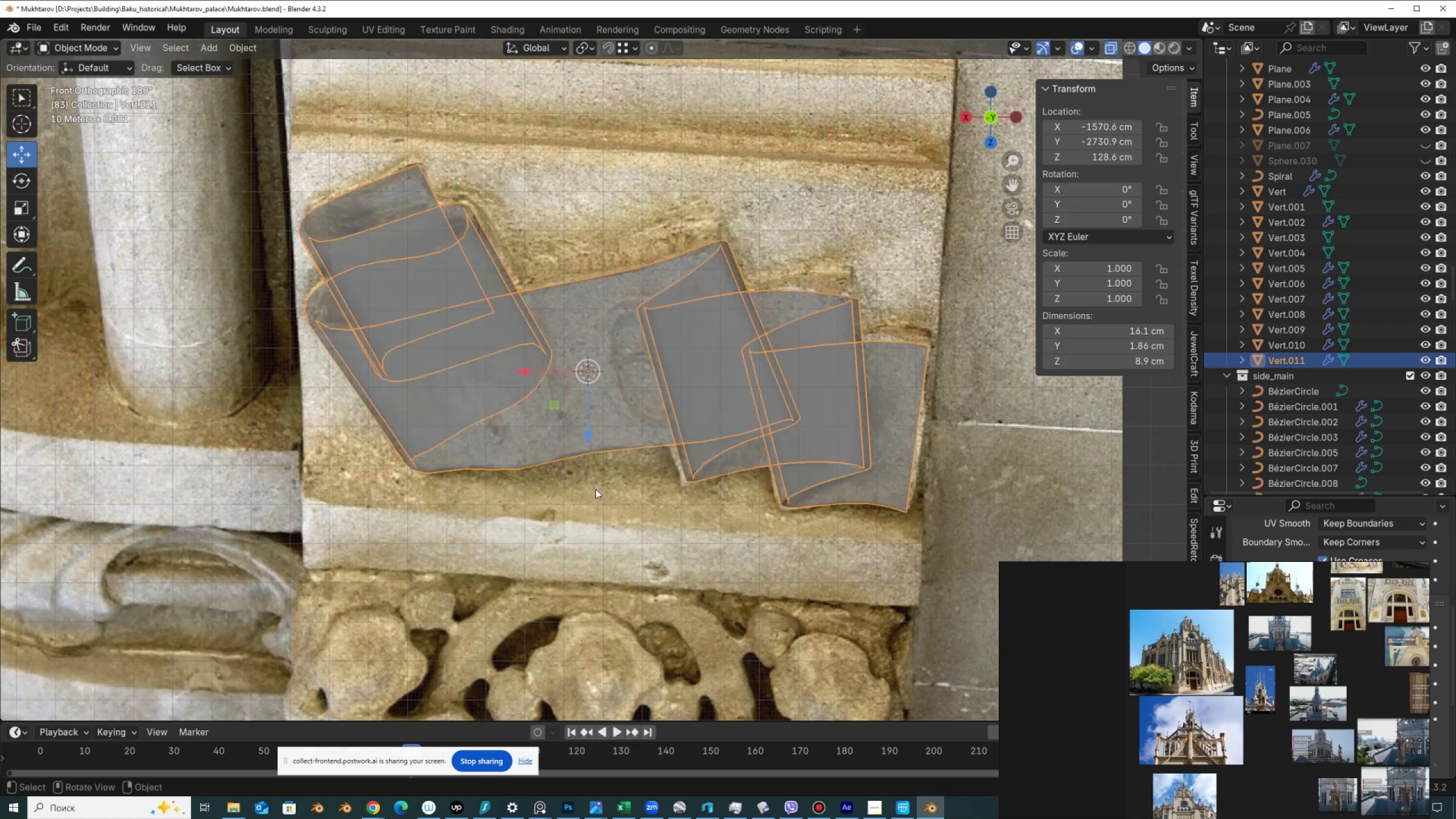 
key(Tab)
 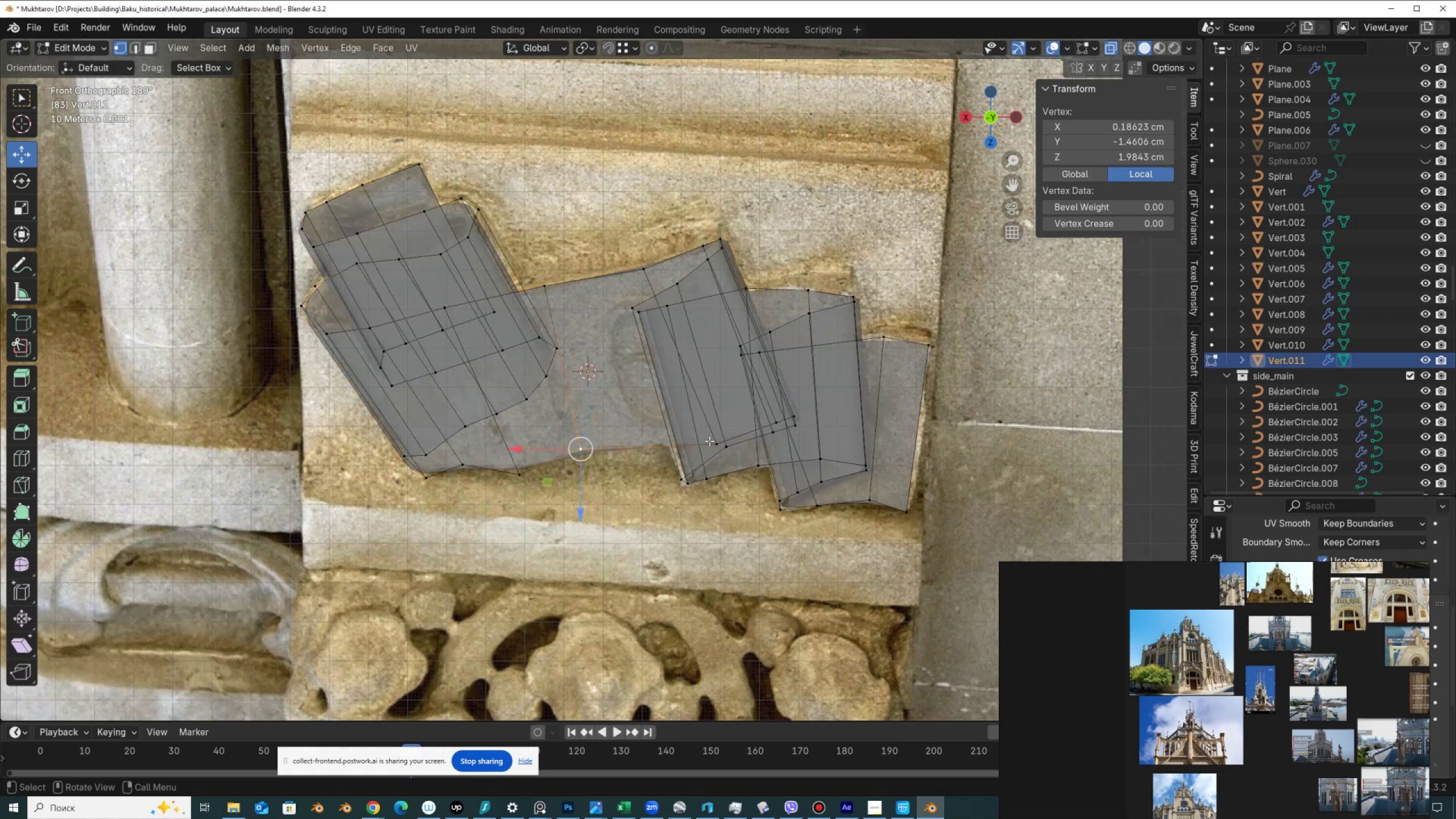 
left_click([712, 441])
 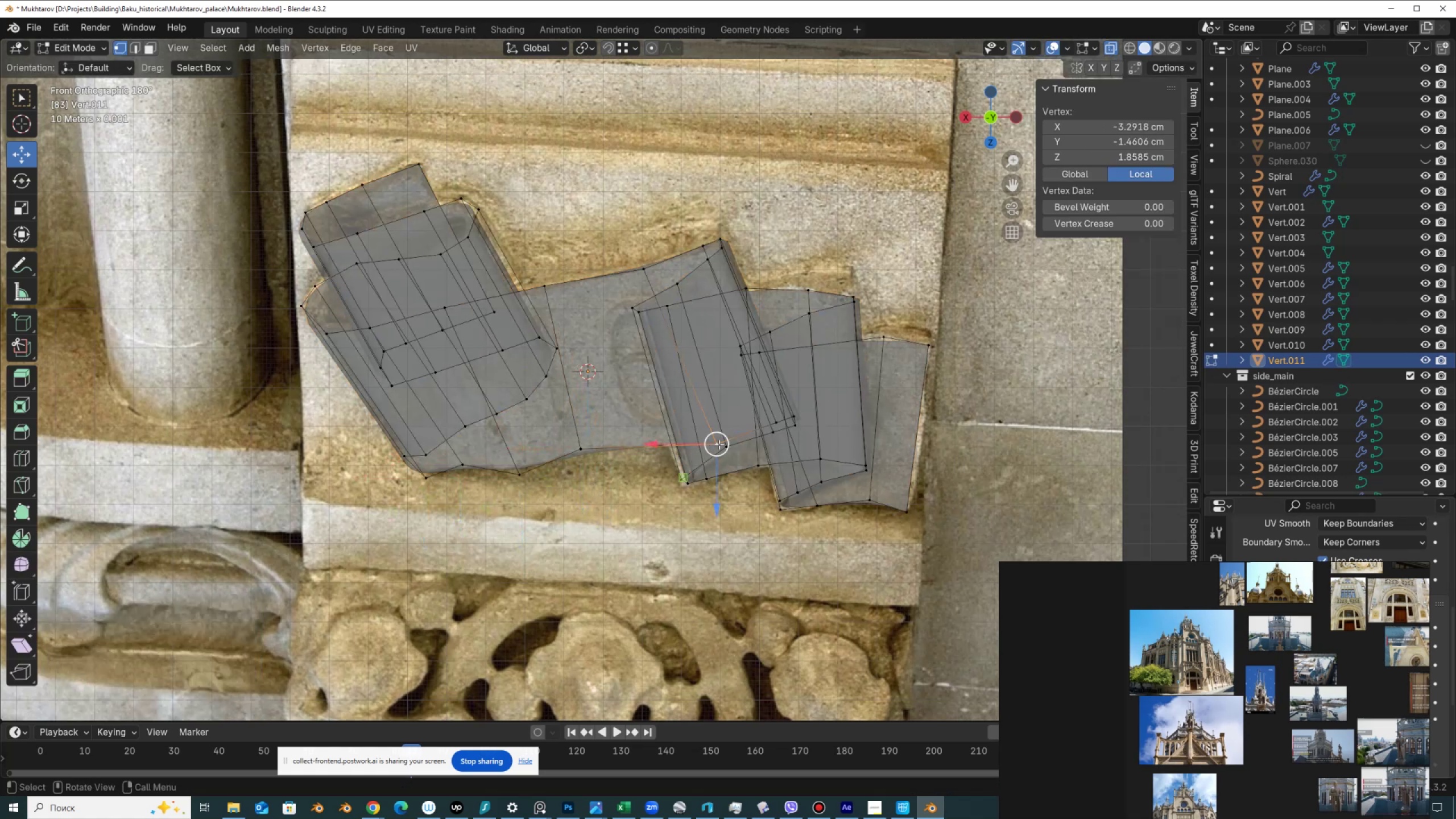 
left_click_drag(start_coordinate=[712, 444], to_coordinate=[702, 451])
 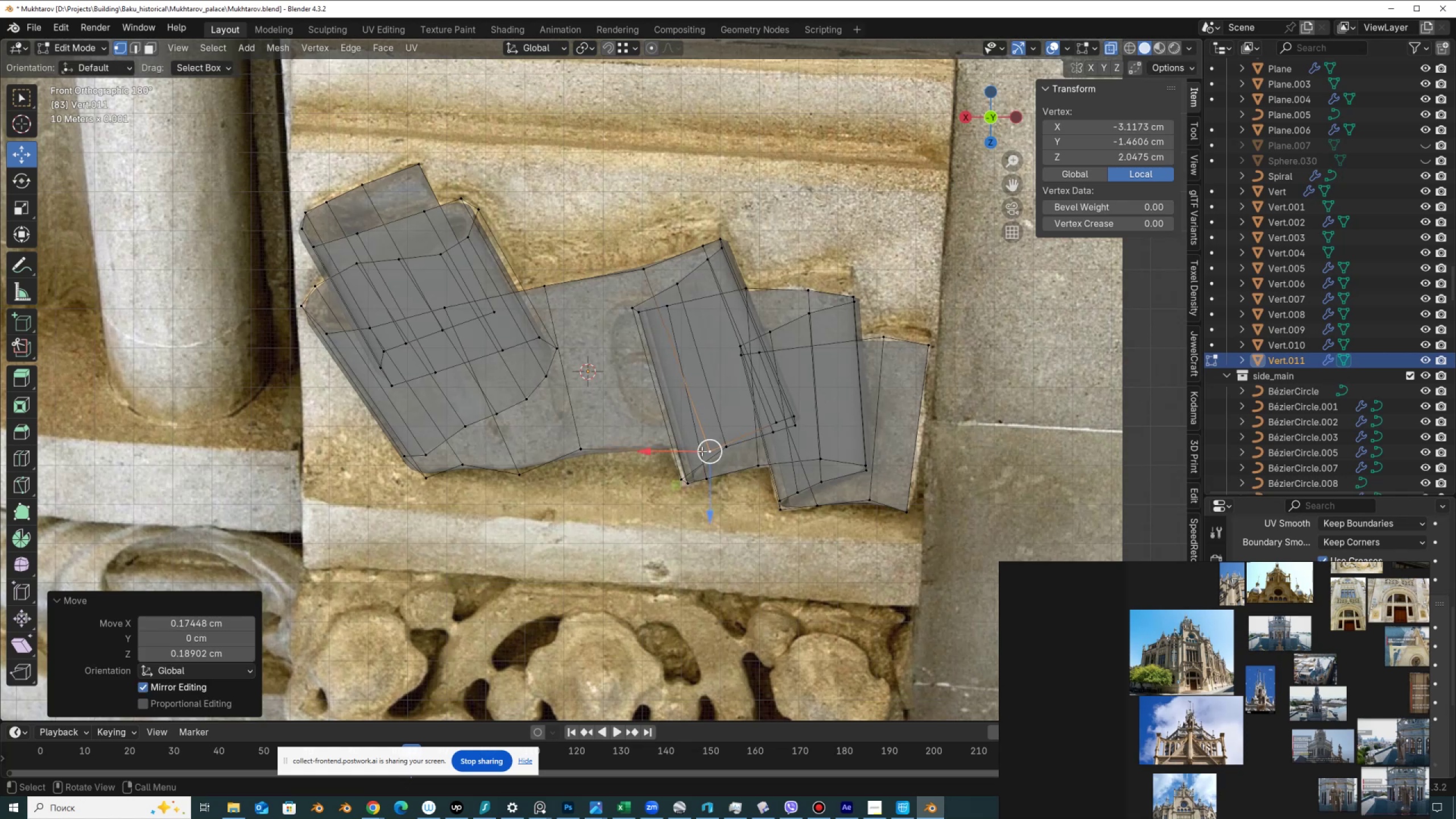 
key(Tab)
 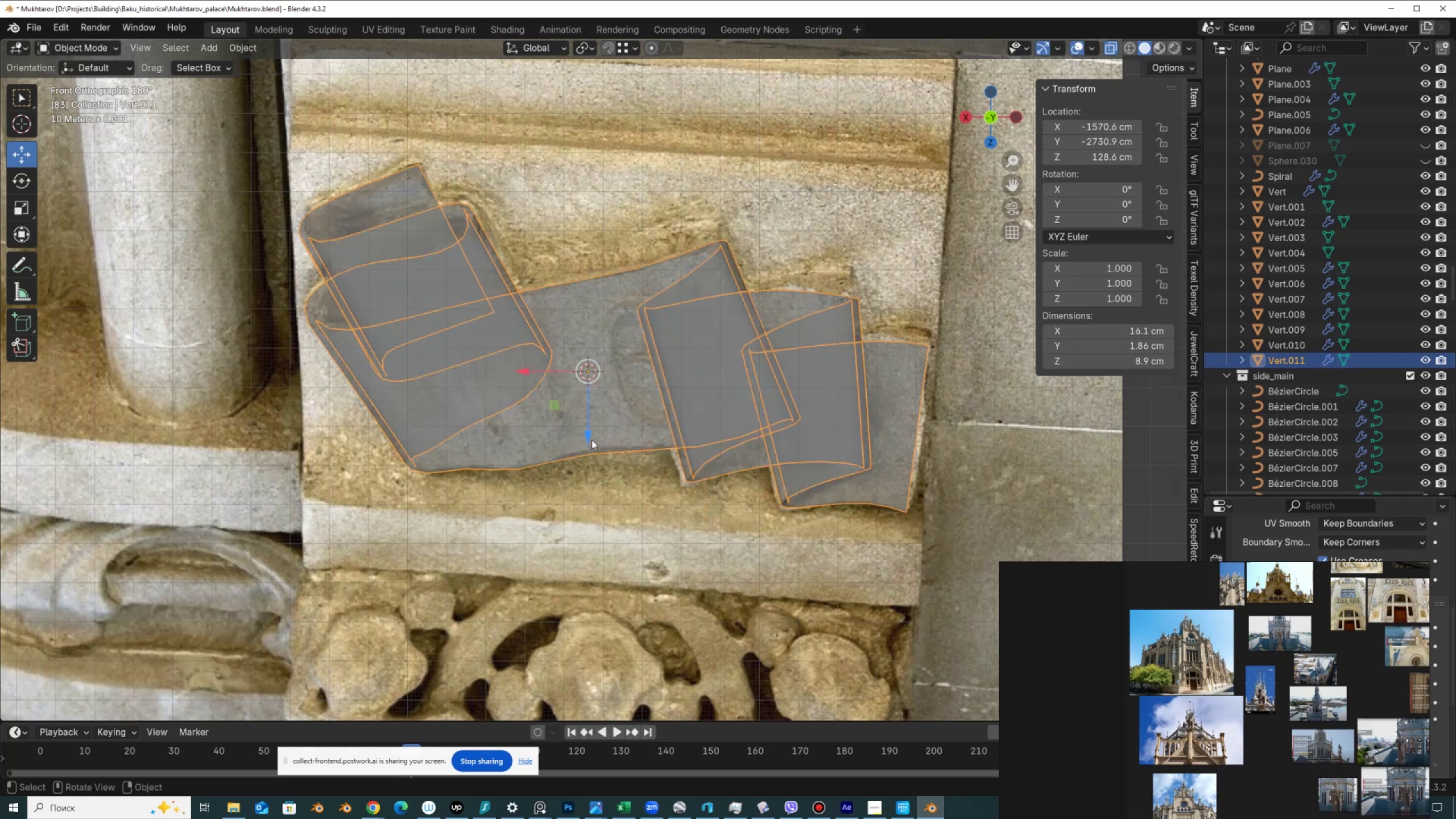 
key(Tab)
 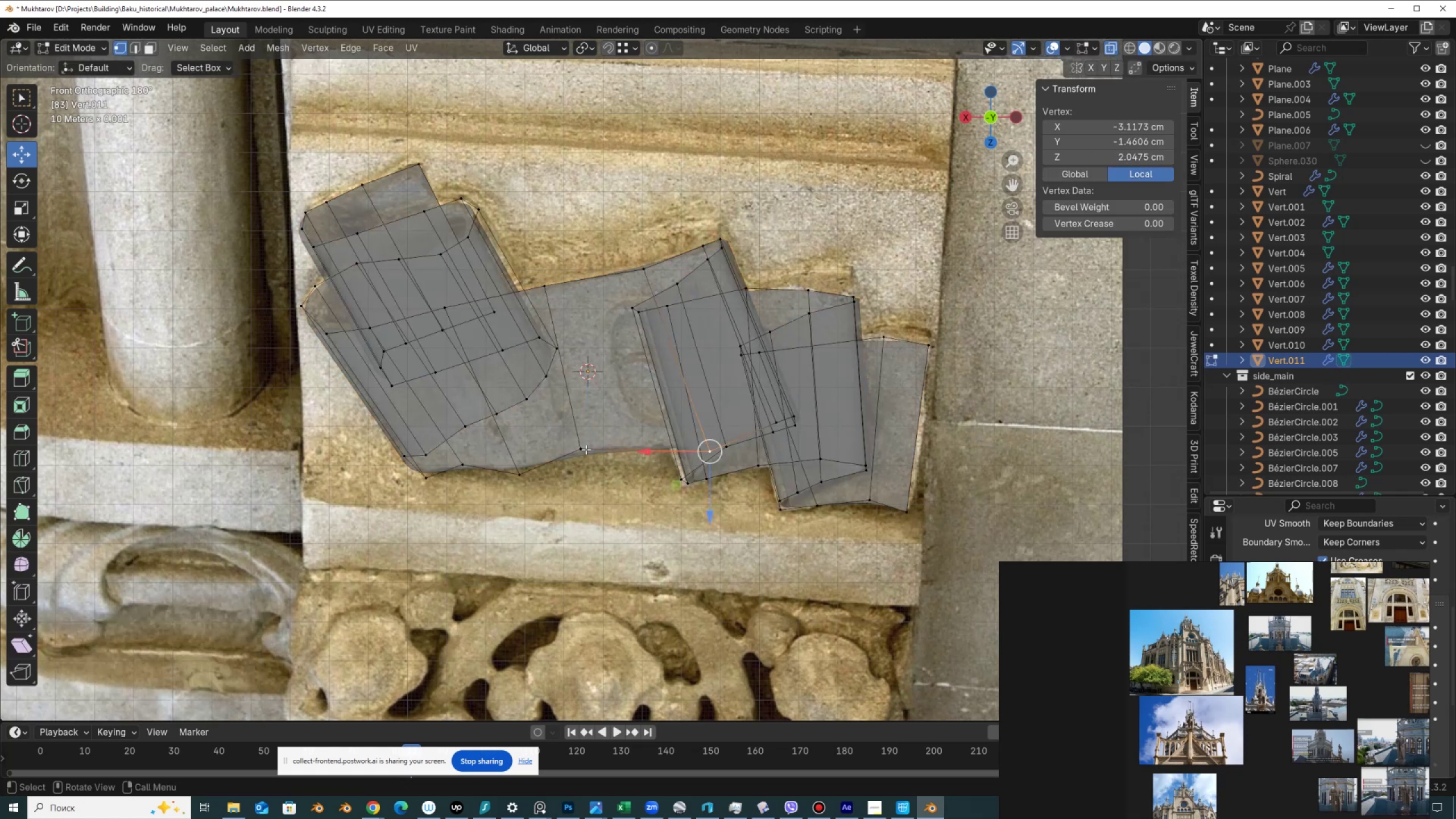 
left_click([584, 450])
 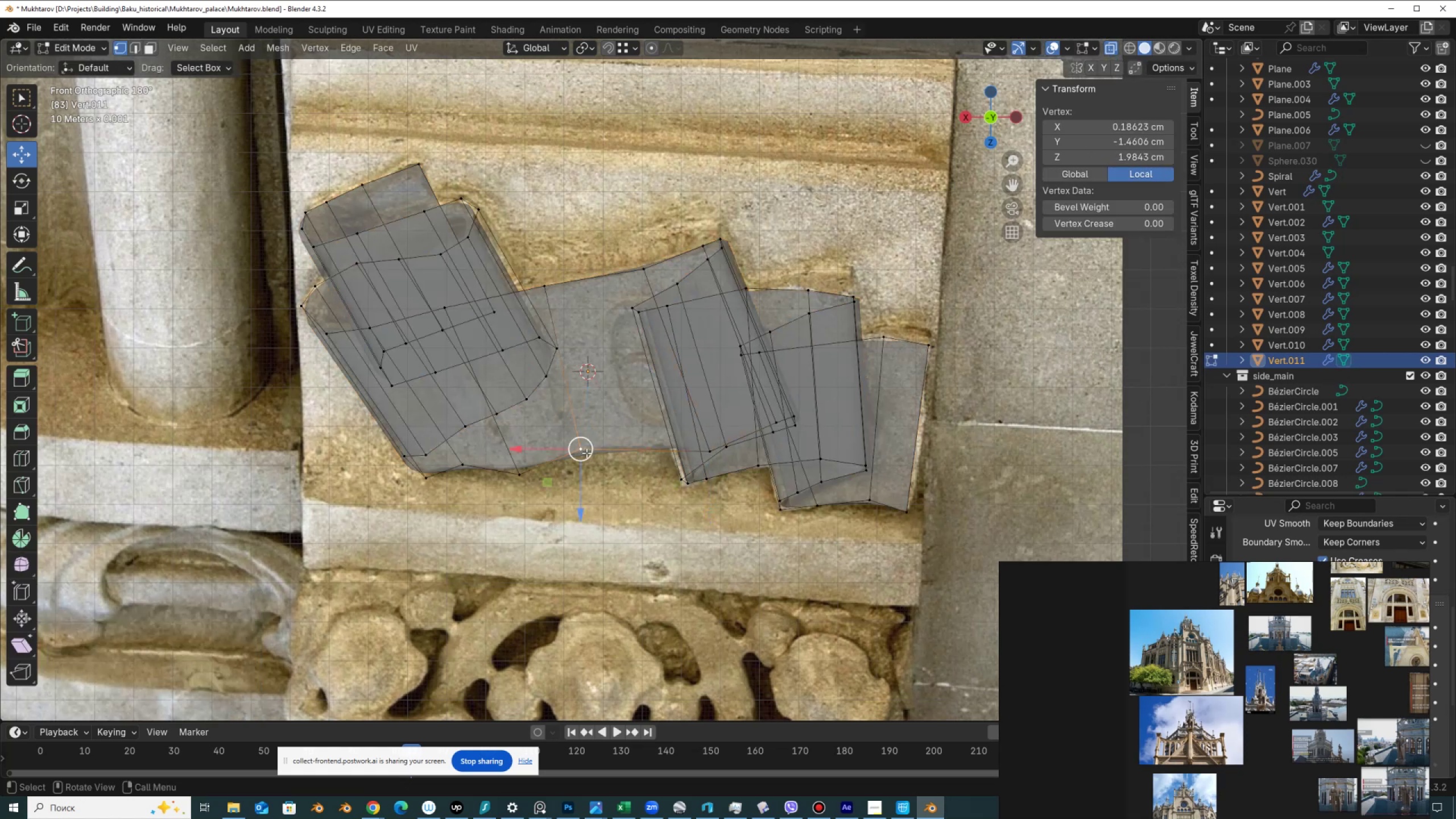 
left_click_drag(start_coordinate=[586, 450], to_coordinate=[586, 439])
 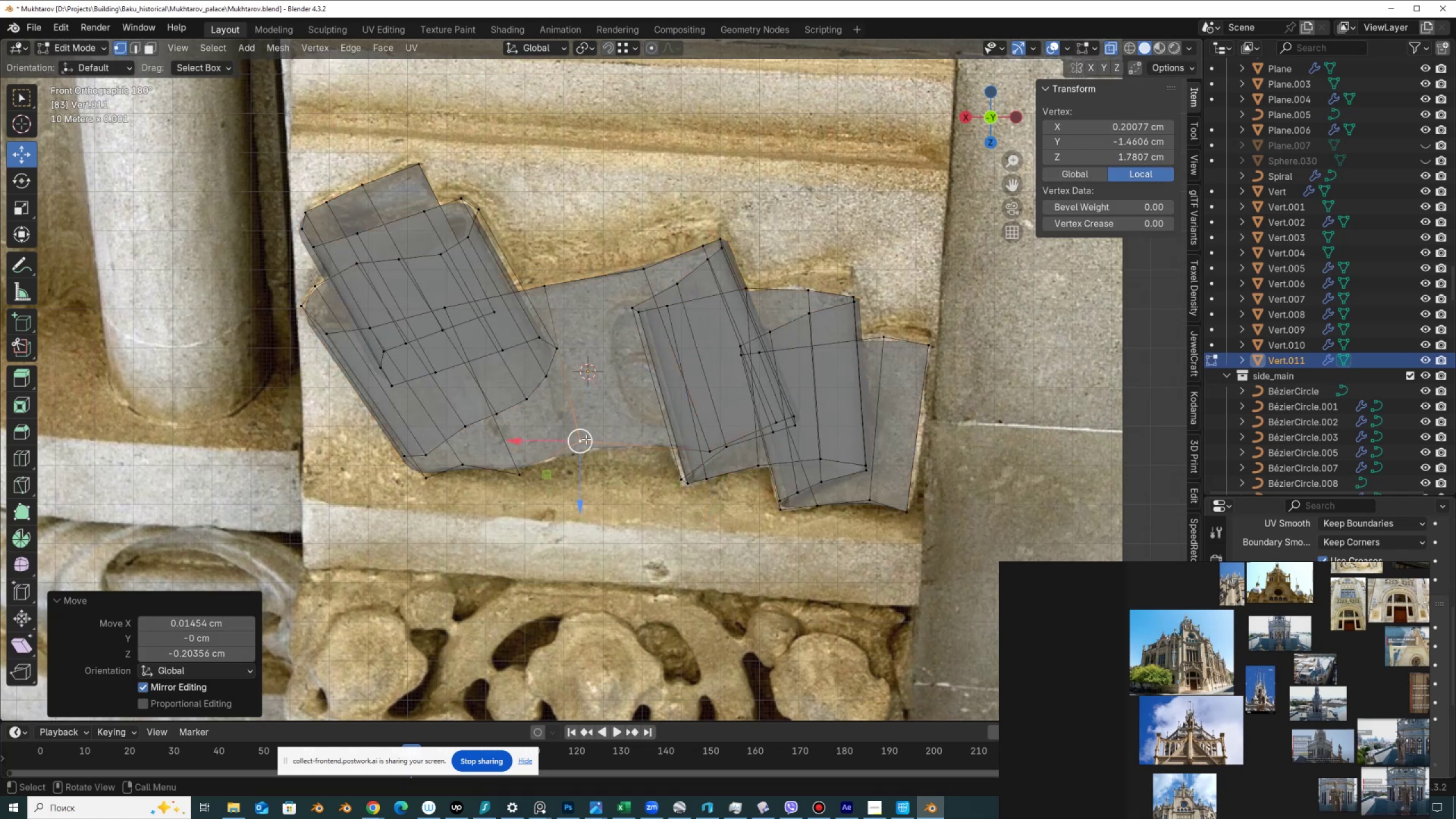 
key(Tab)
 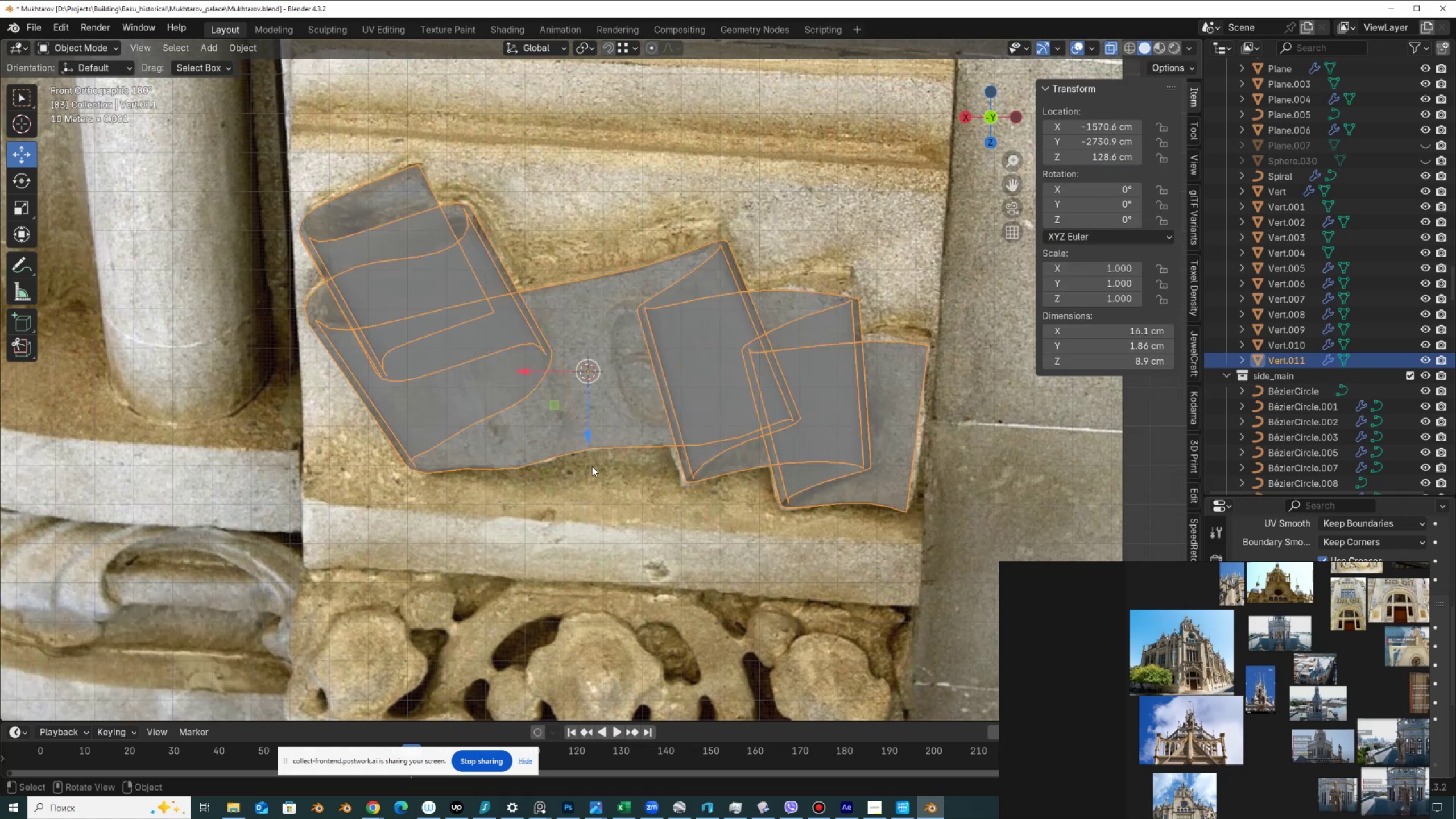 
scroll: coordinate [594, 469], scroll_direction: down, amount: 1.0
 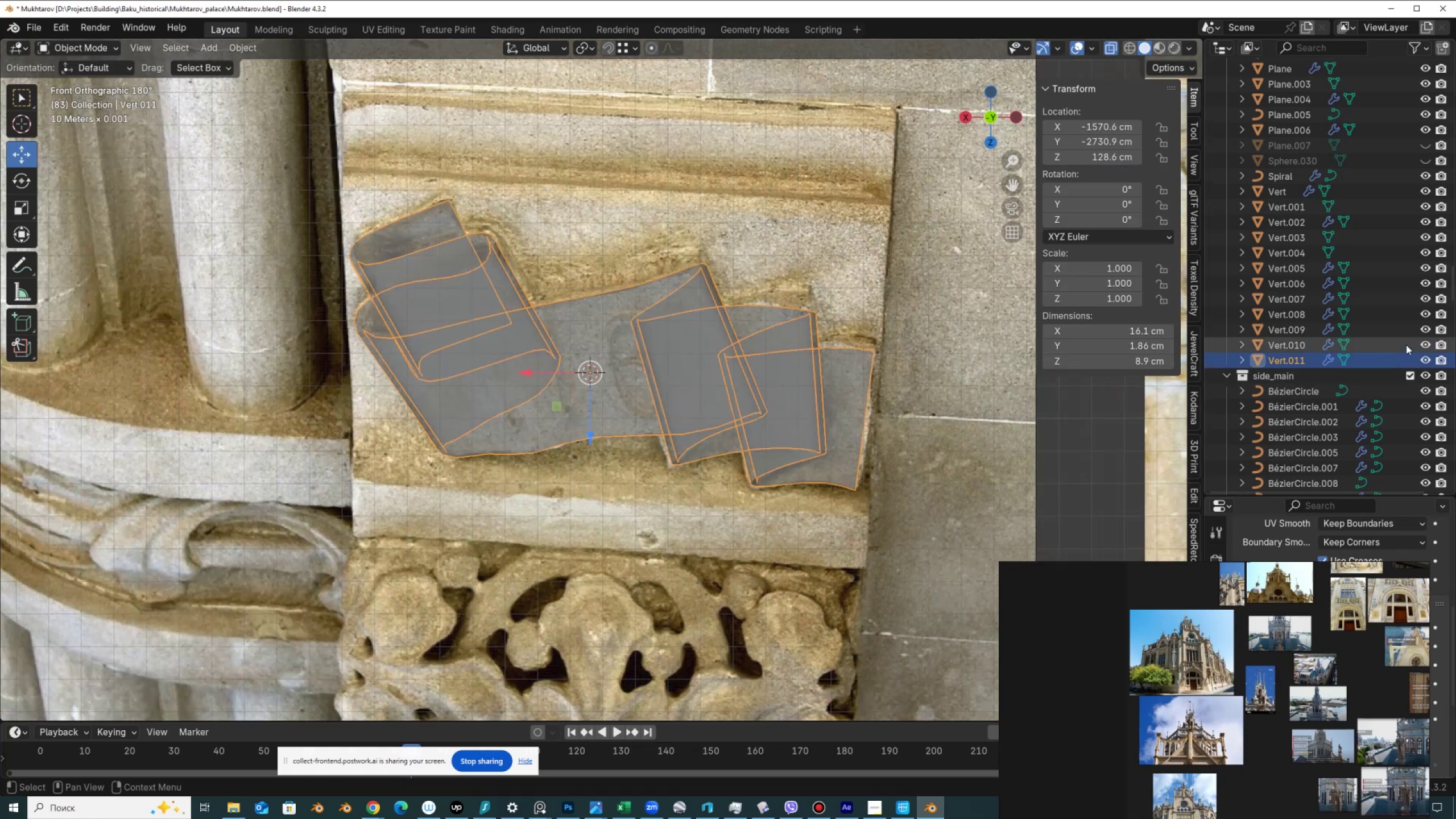 
left_click([1426, 361])
 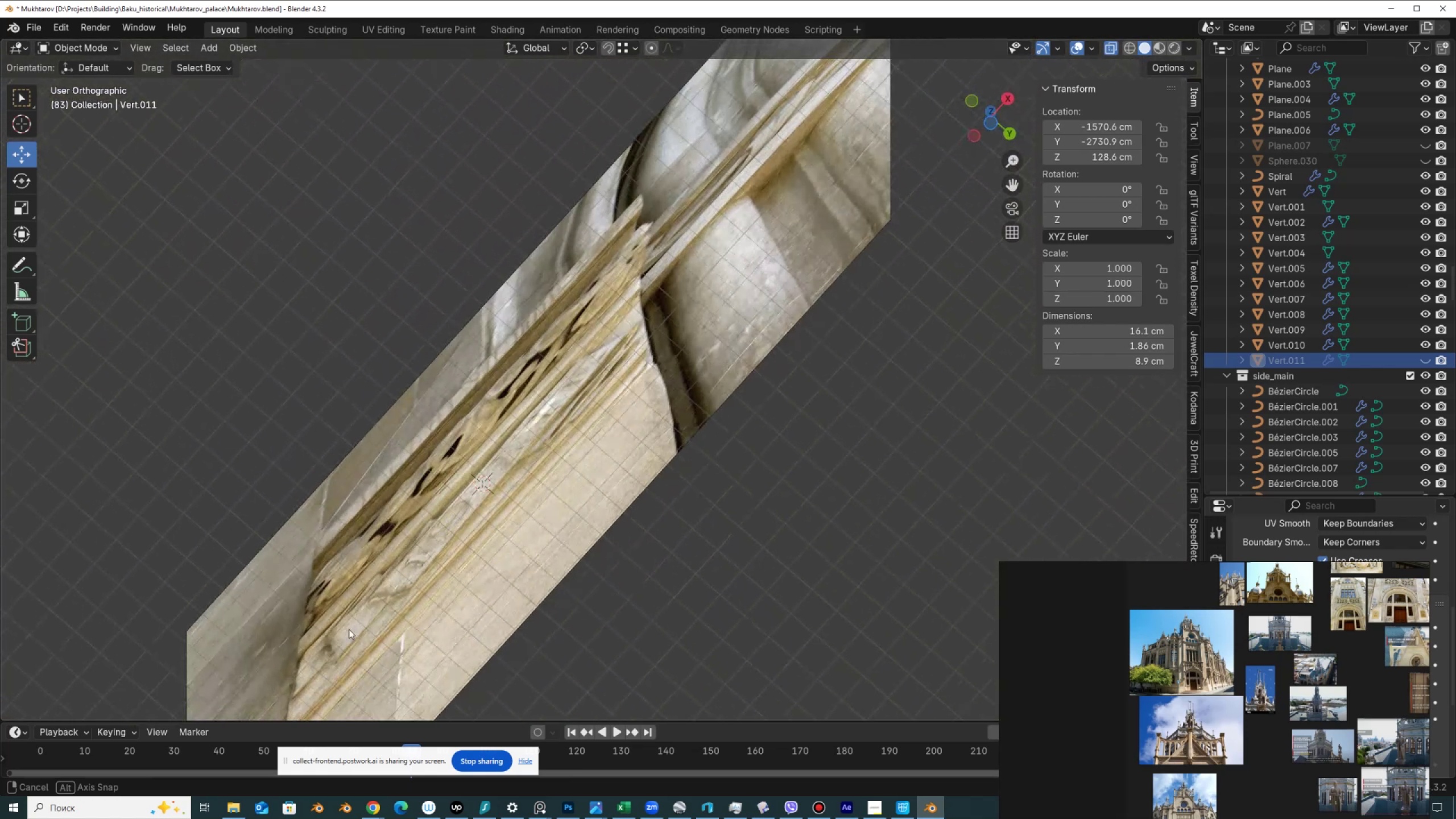 
left_click([635, 369])
 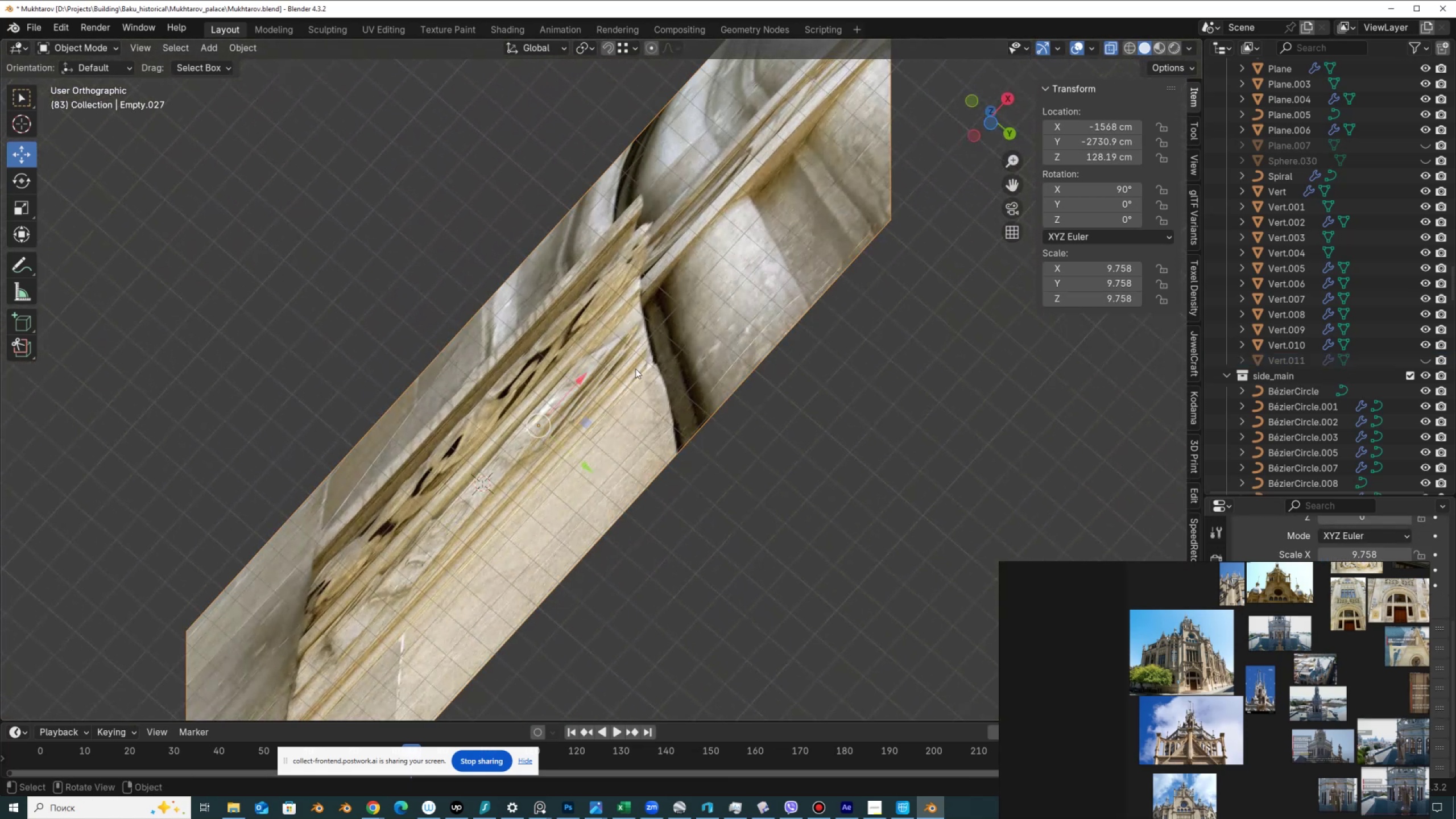 
key(Numpad1)
 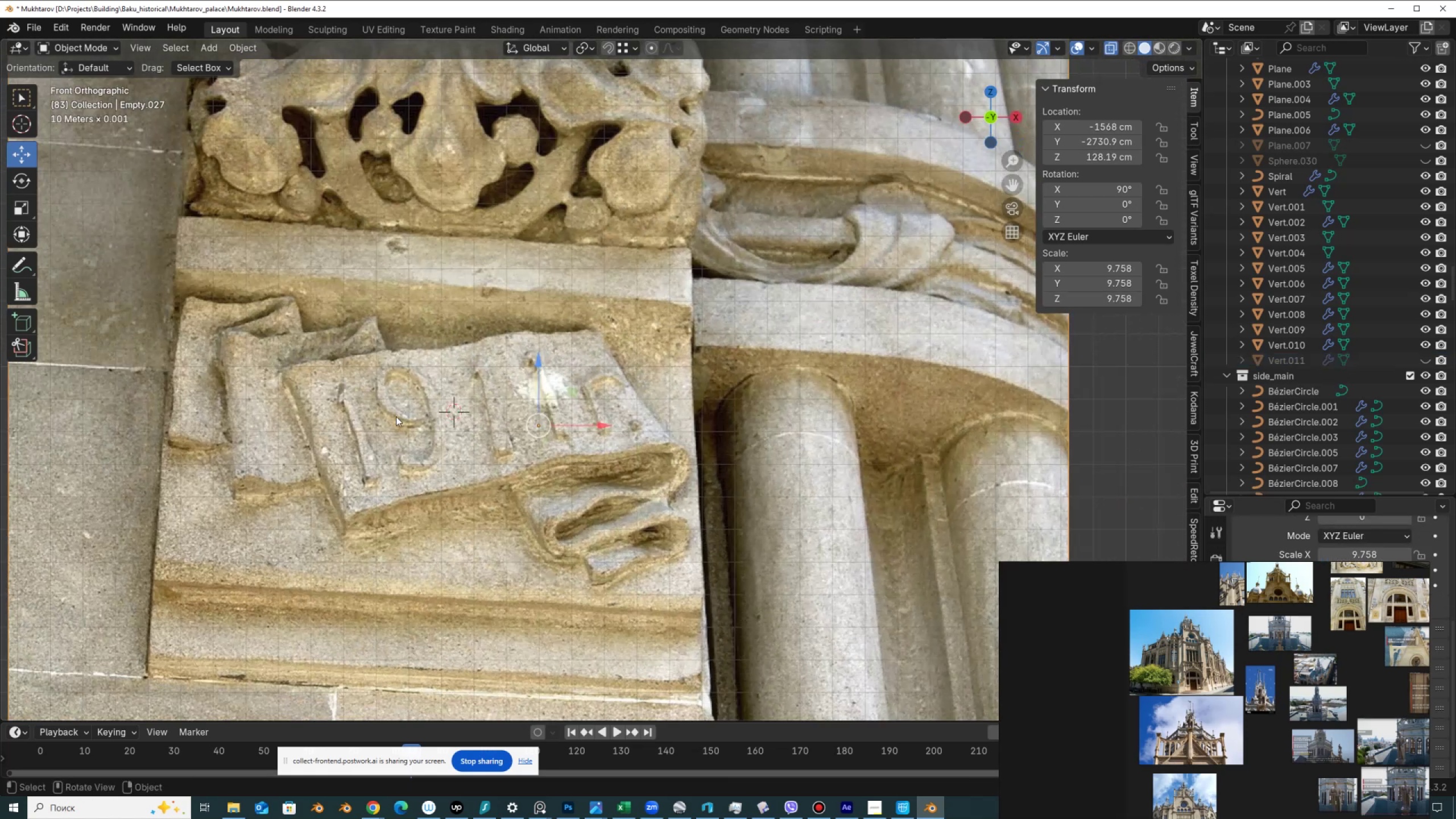 
scroll: coordinate [396, 415], scroll_direction: up, amount: 2.0
 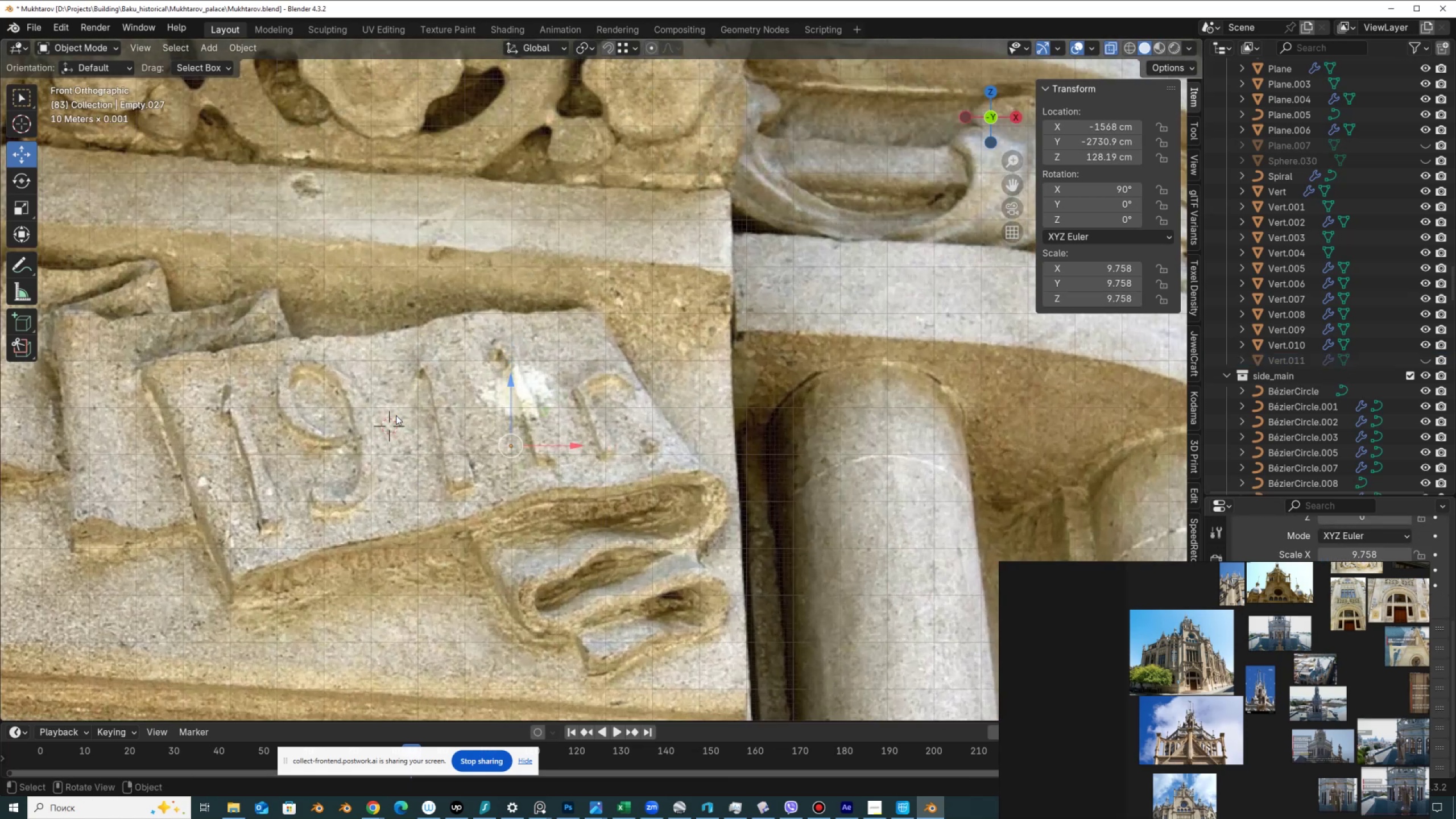 
scroll: coordinate [396, 415], scroll_direction: down, amount: 1.0
 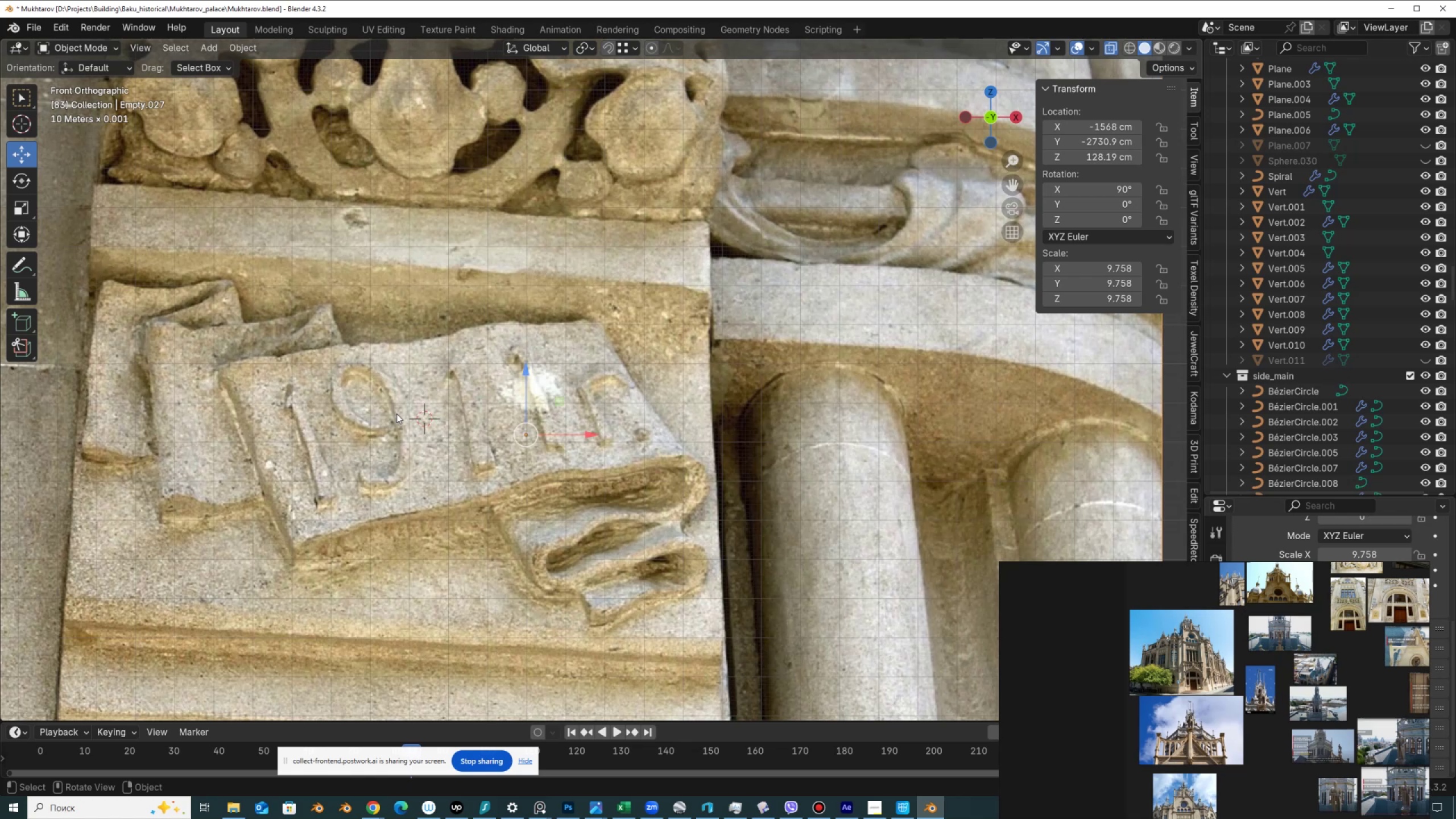 
wait(7.2)
 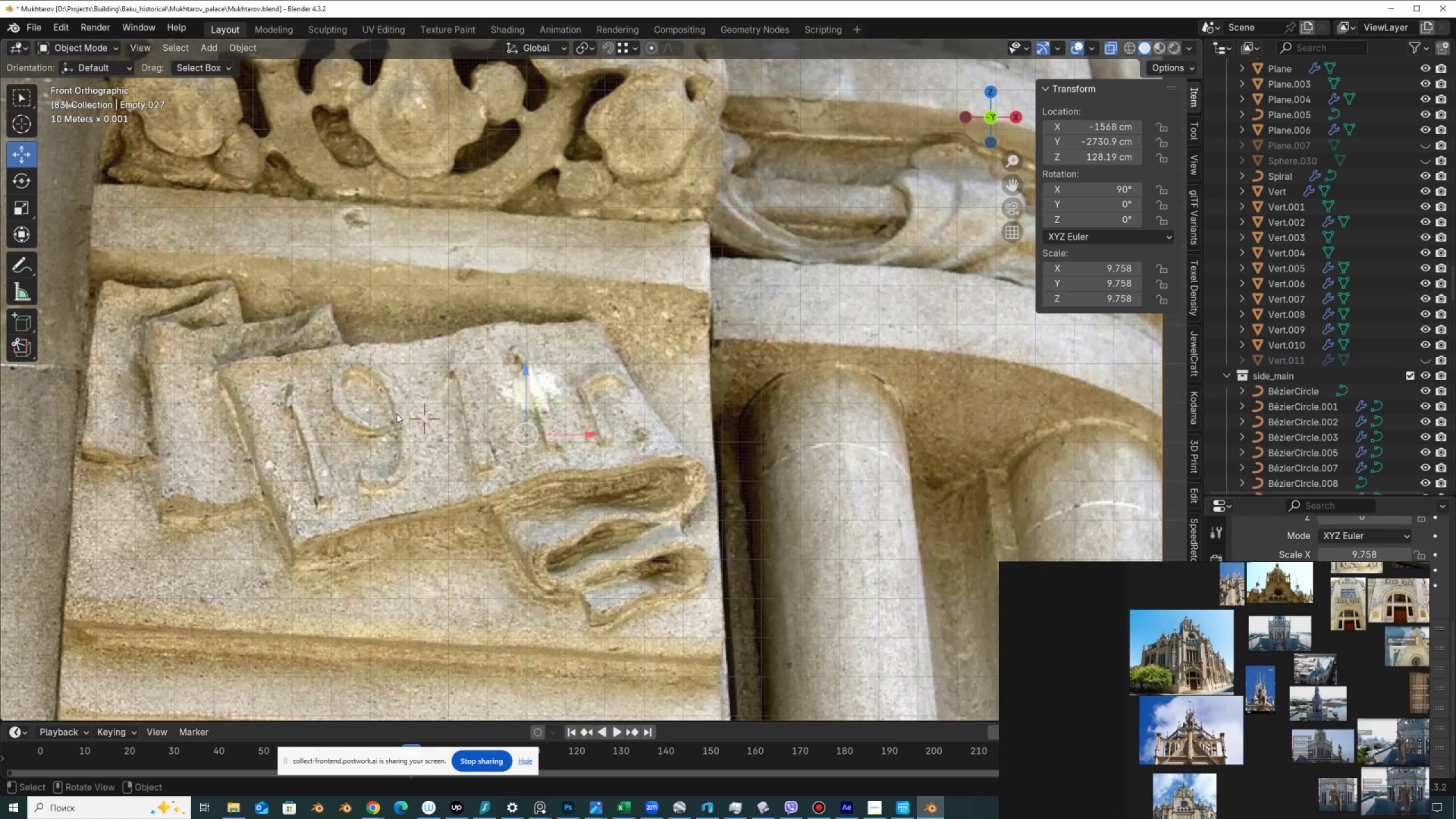 
hold_key(key=ShiftLeft, duration=1.52)
 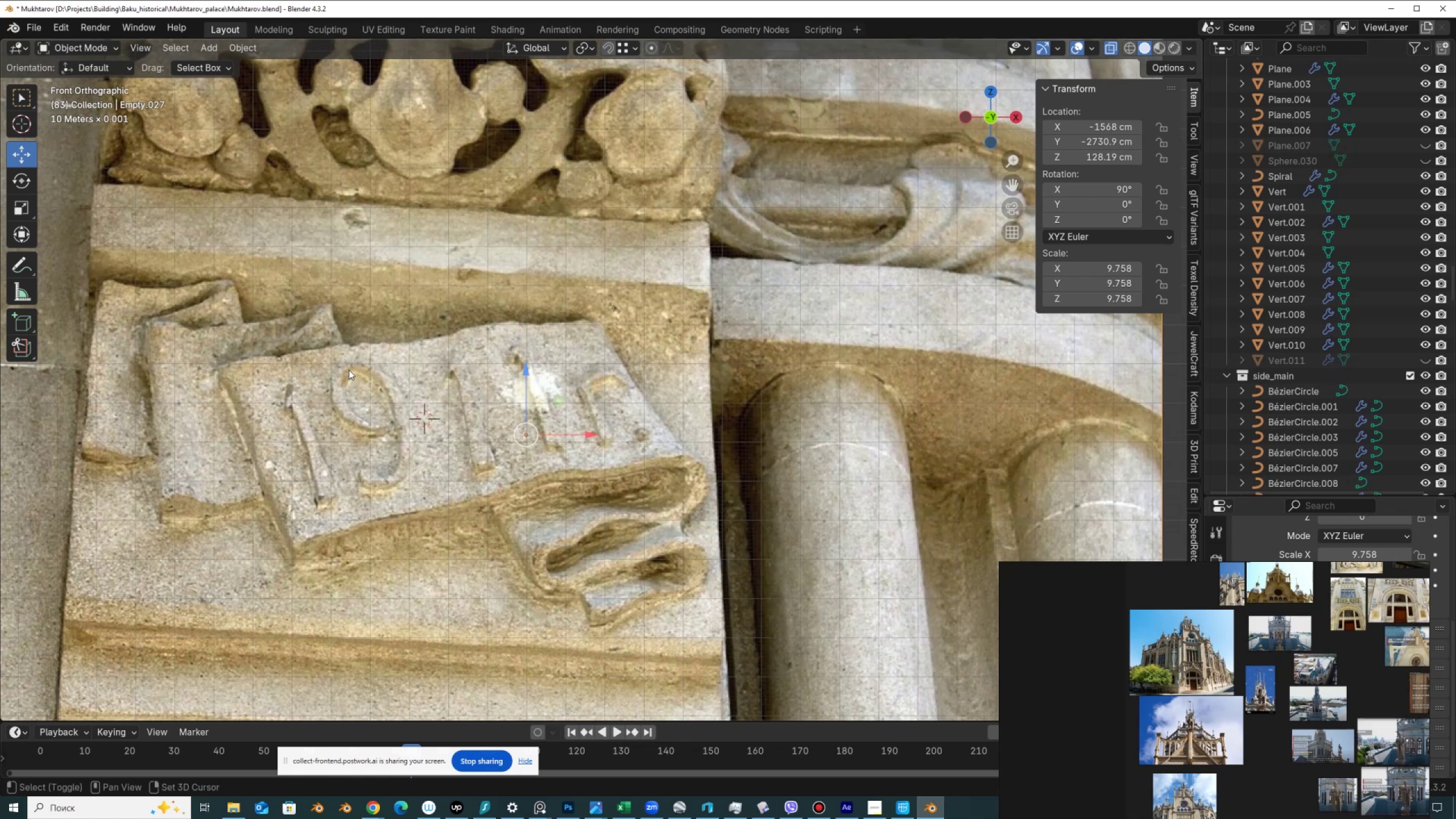 
hold_key(key=ShiftLeft, duration=1.25)
right_click([349, 366])
 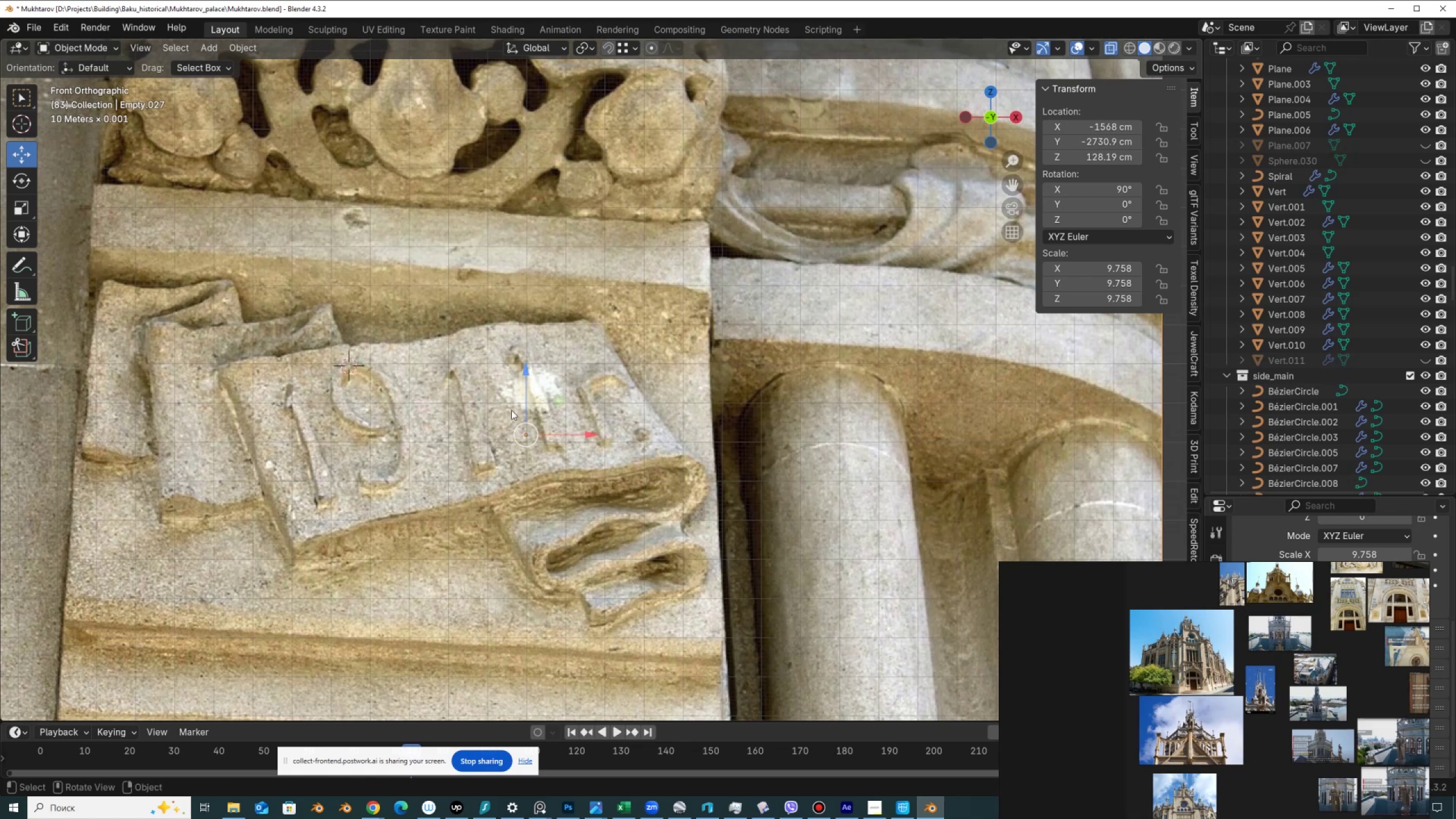 
hold_key(key=ShiftLeft, duration=0.34)
 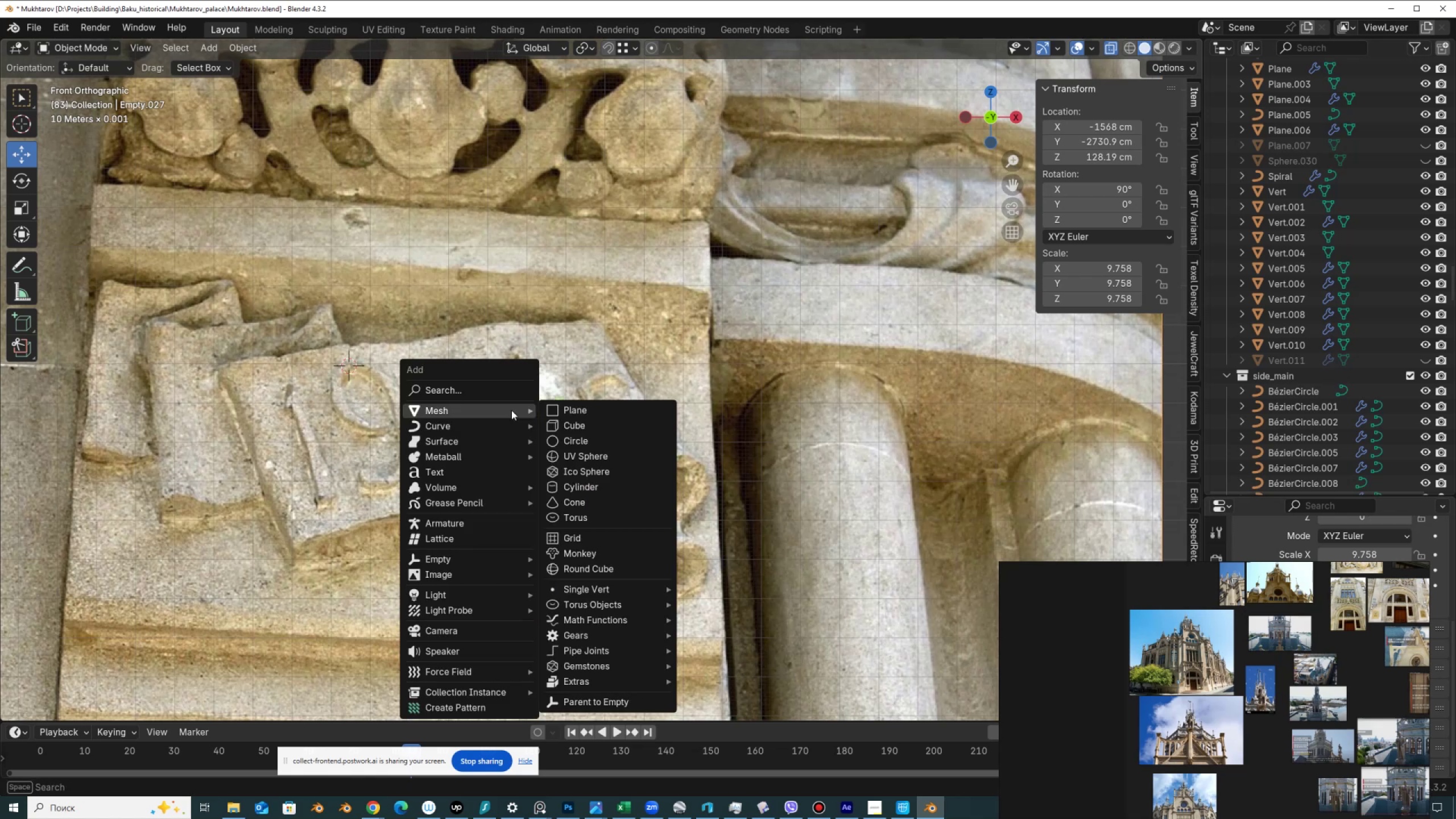 
key(A)
 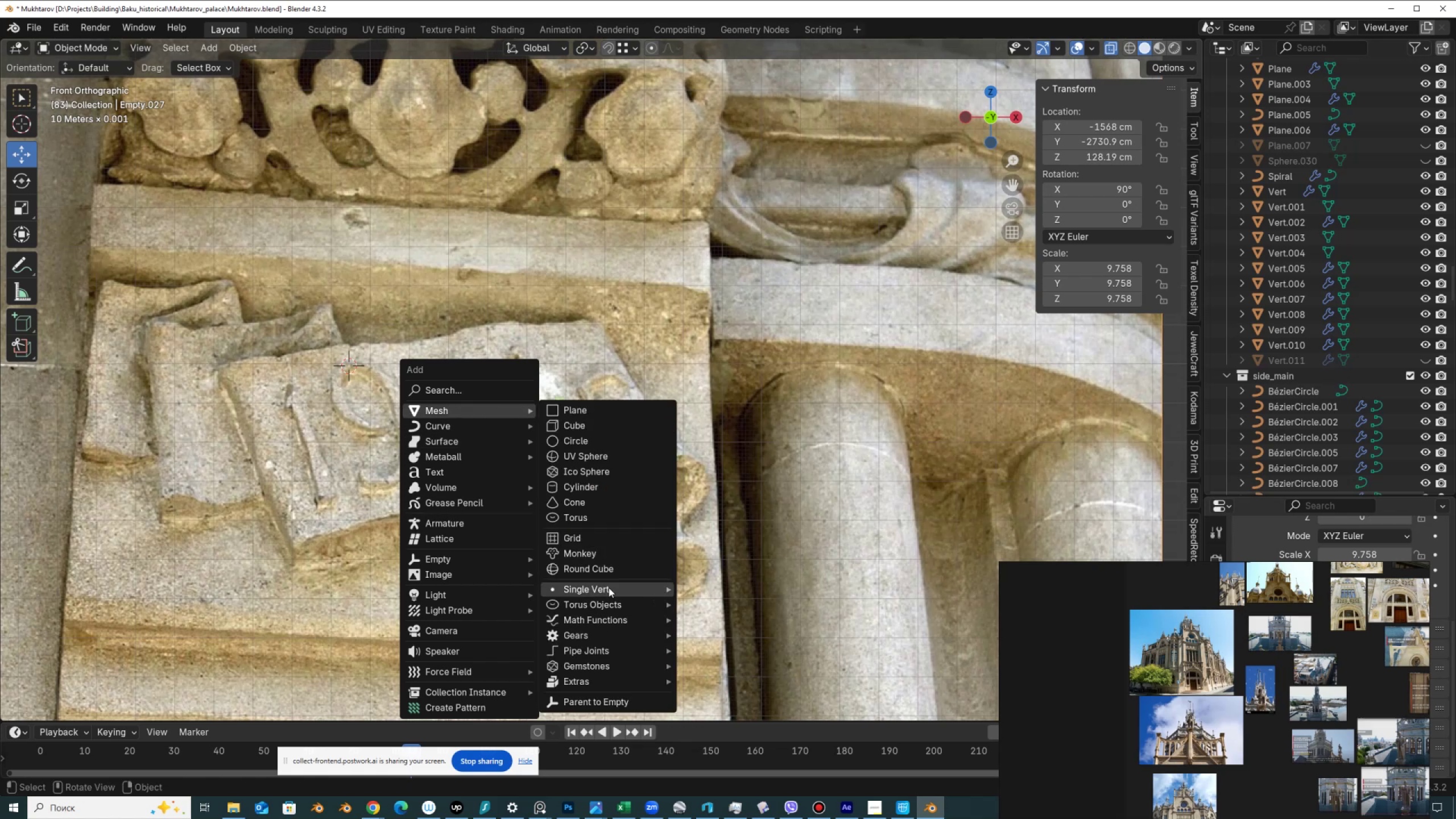 
left_click([740, 587])
 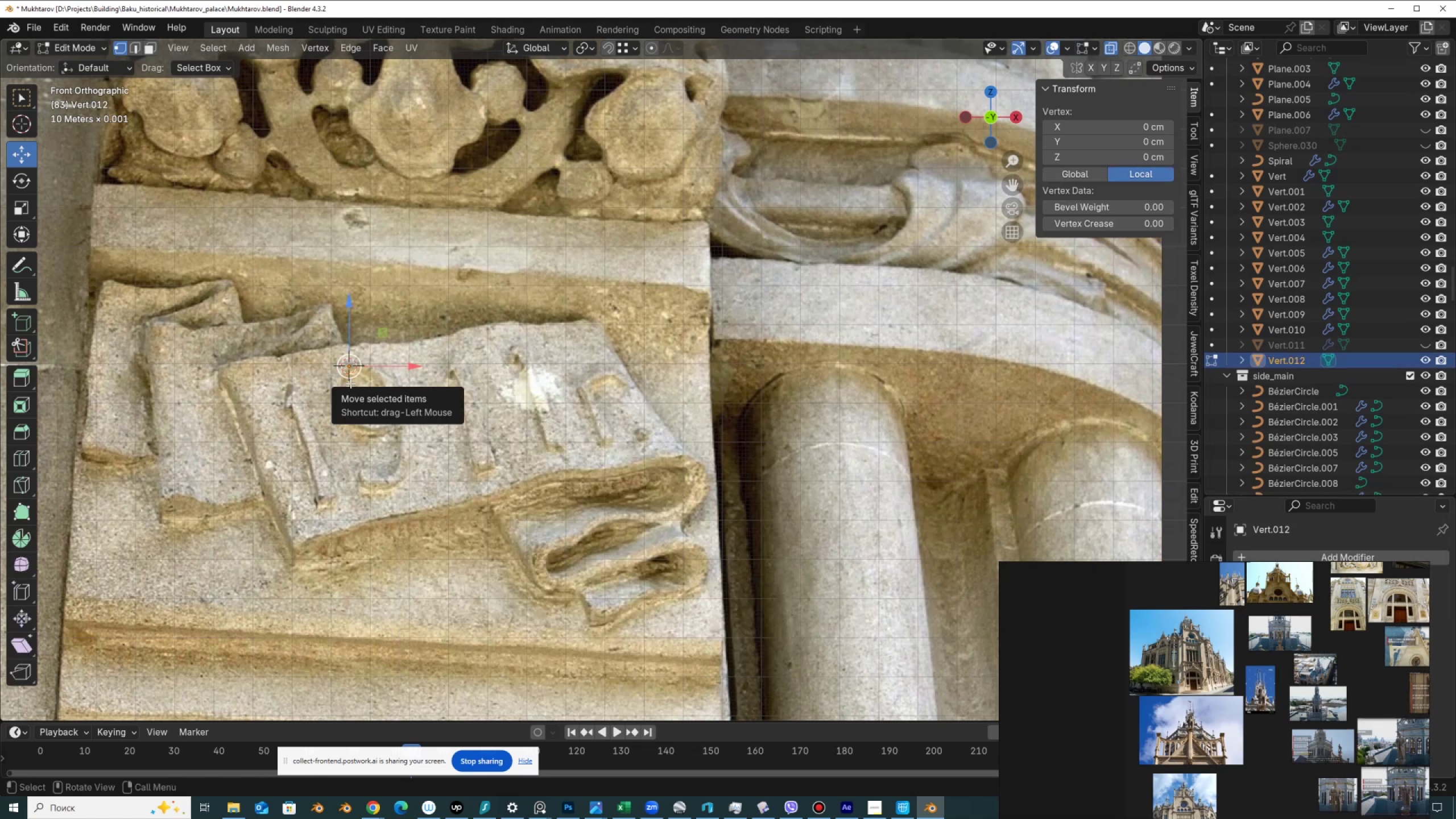 
wait(5.78)
 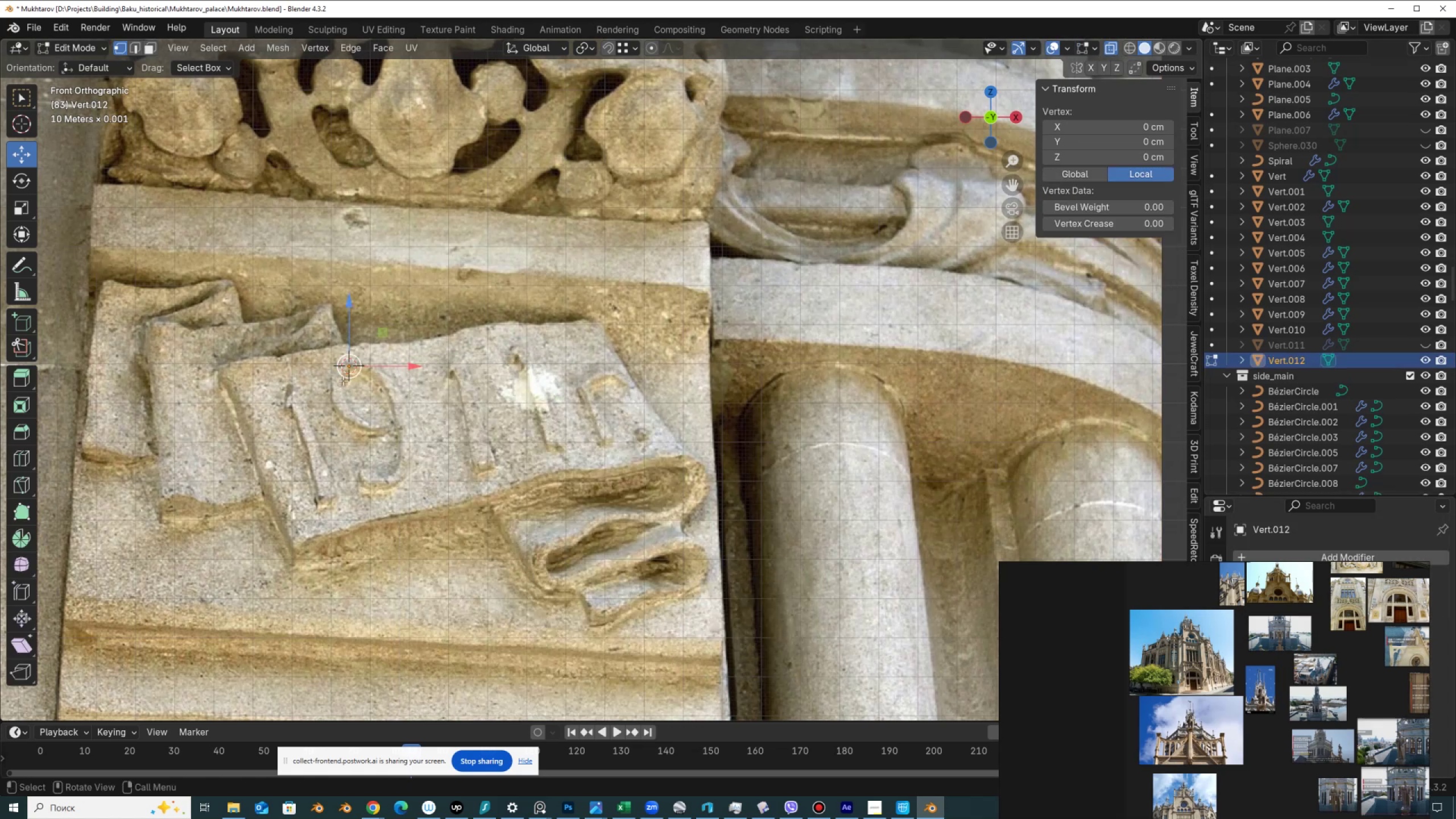 
key(E)
 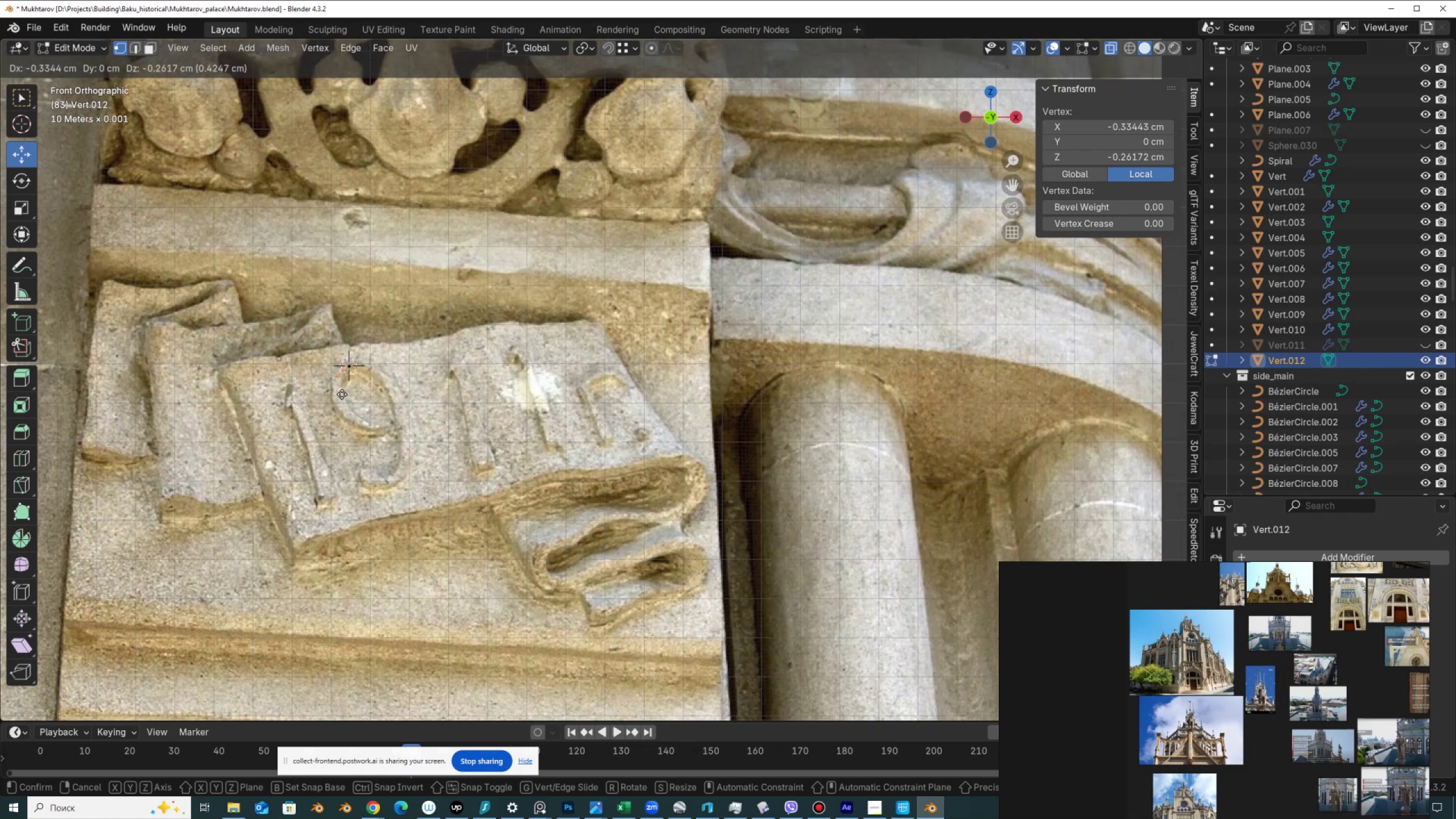 
left_click([341, 394])
 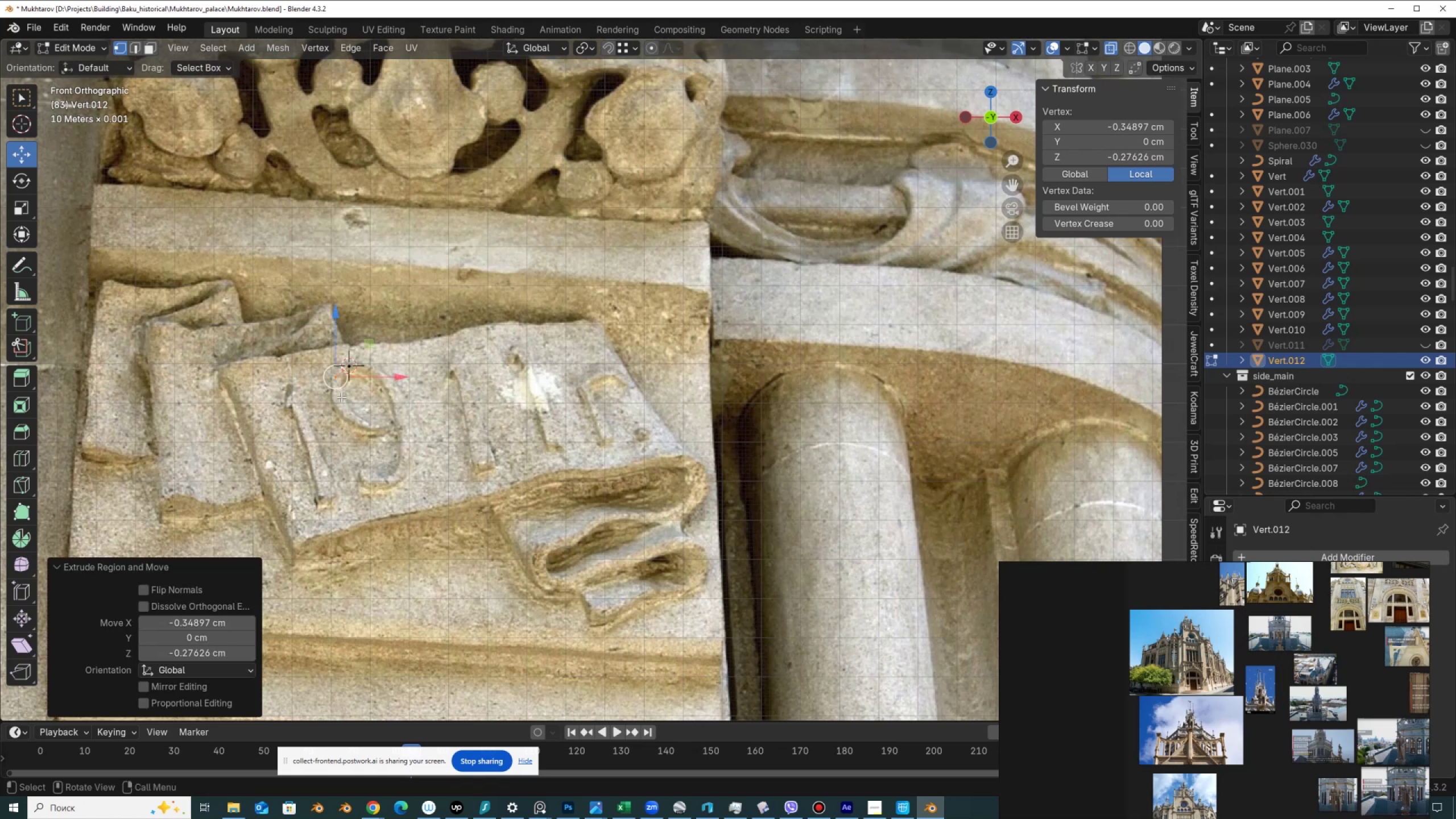 
key(E)
 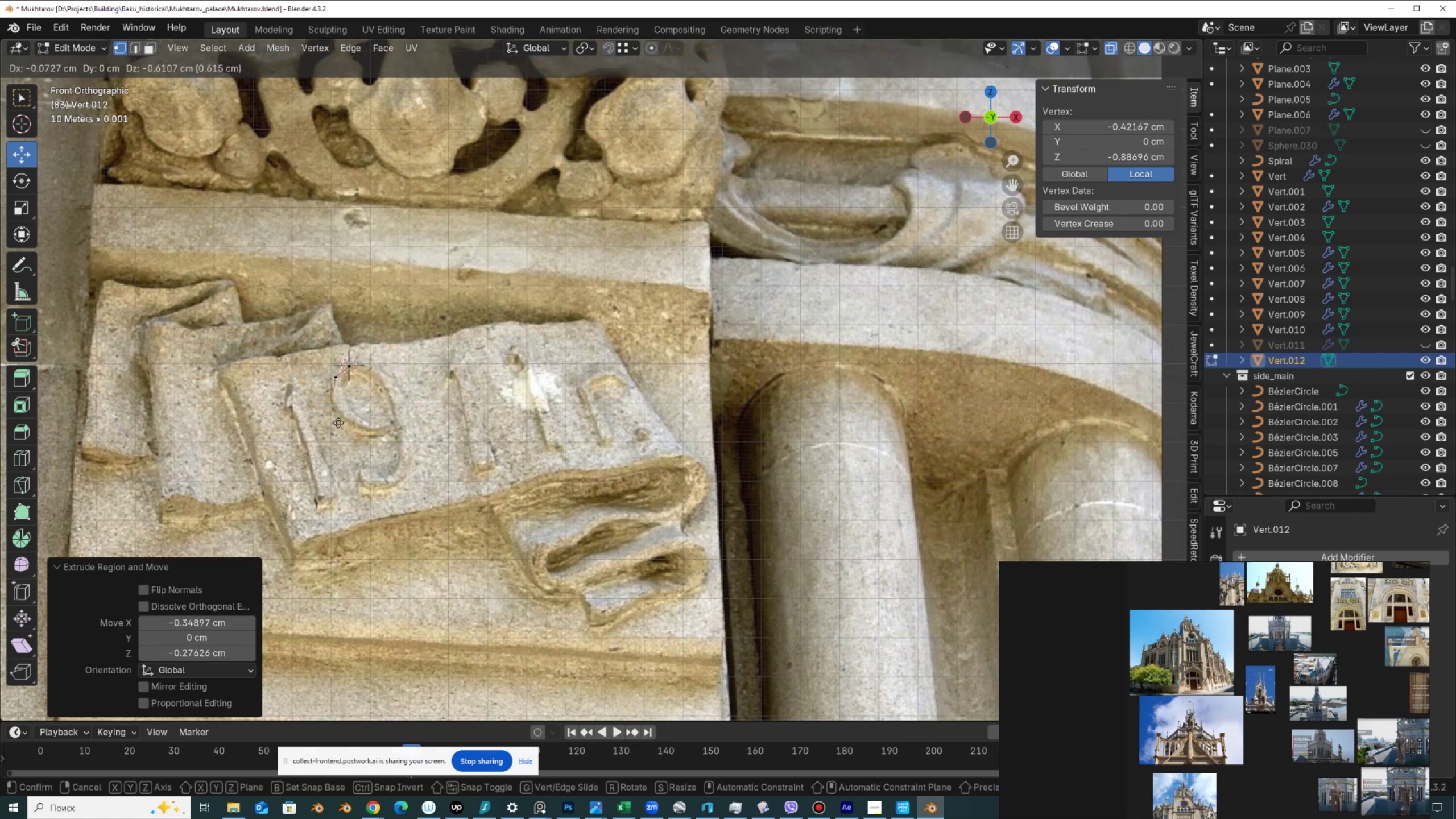 
left_click([338, 423])
 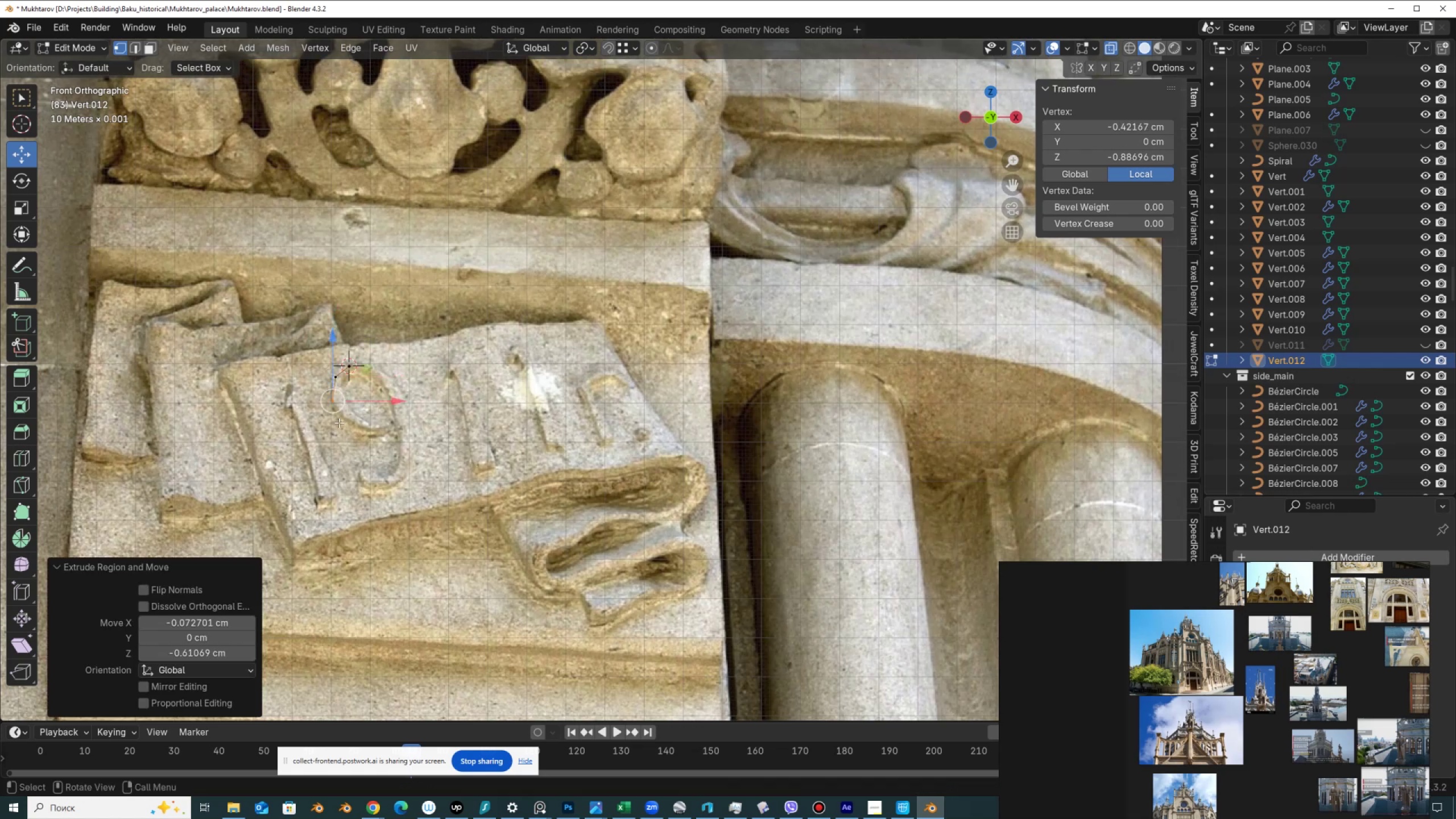 
key(E)
 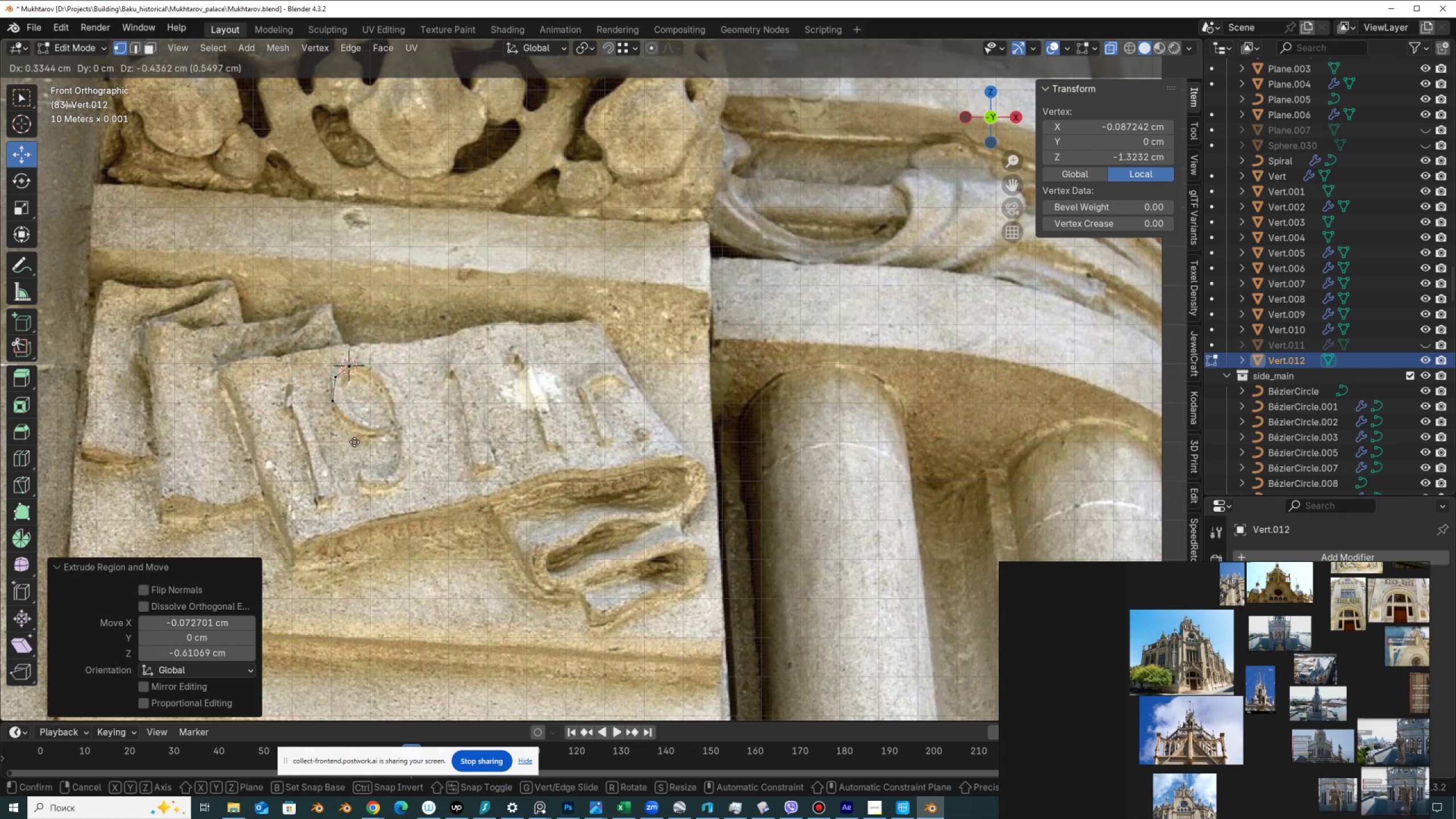 
left_click([354, 442])
 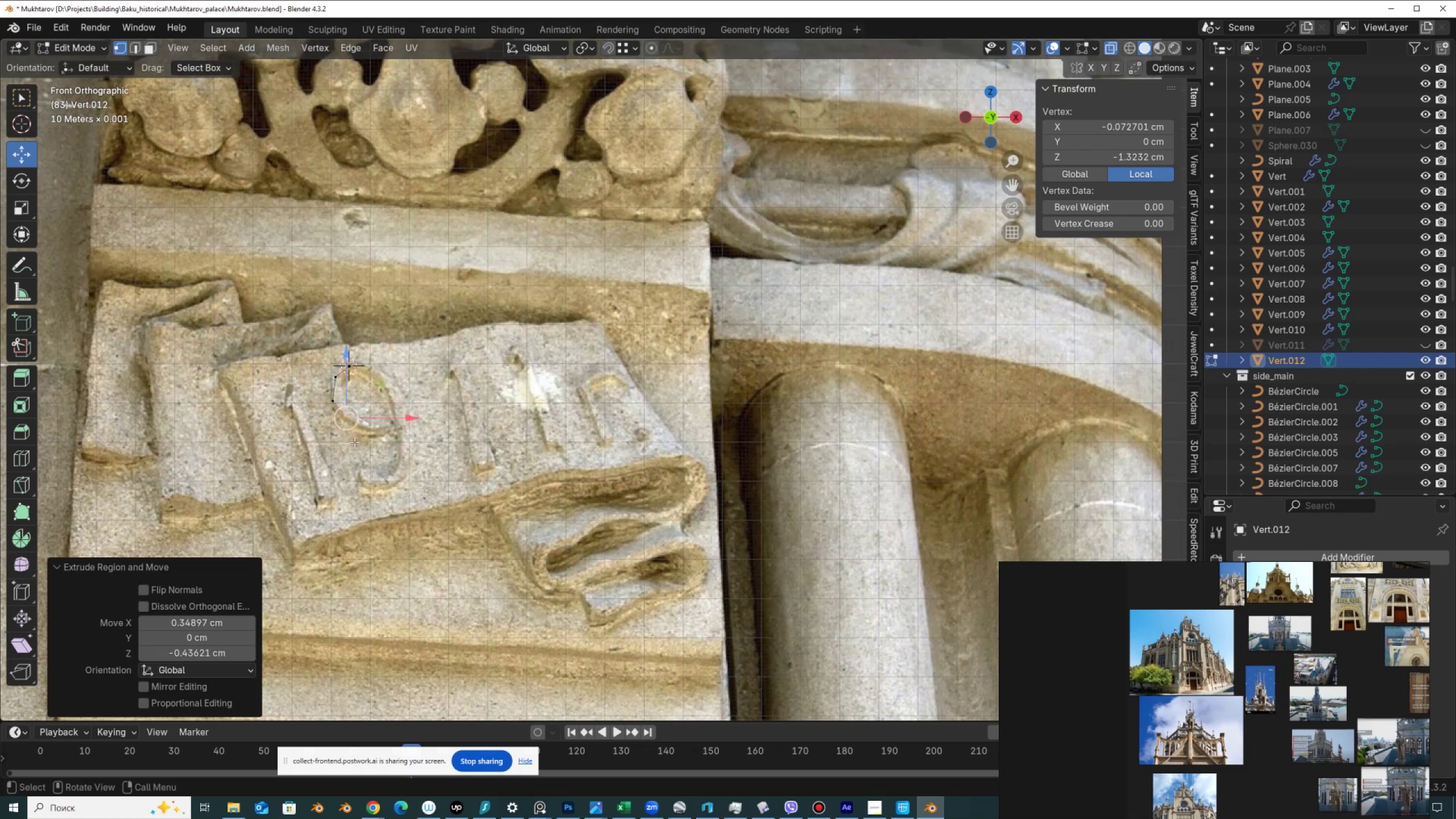 
key(E)
 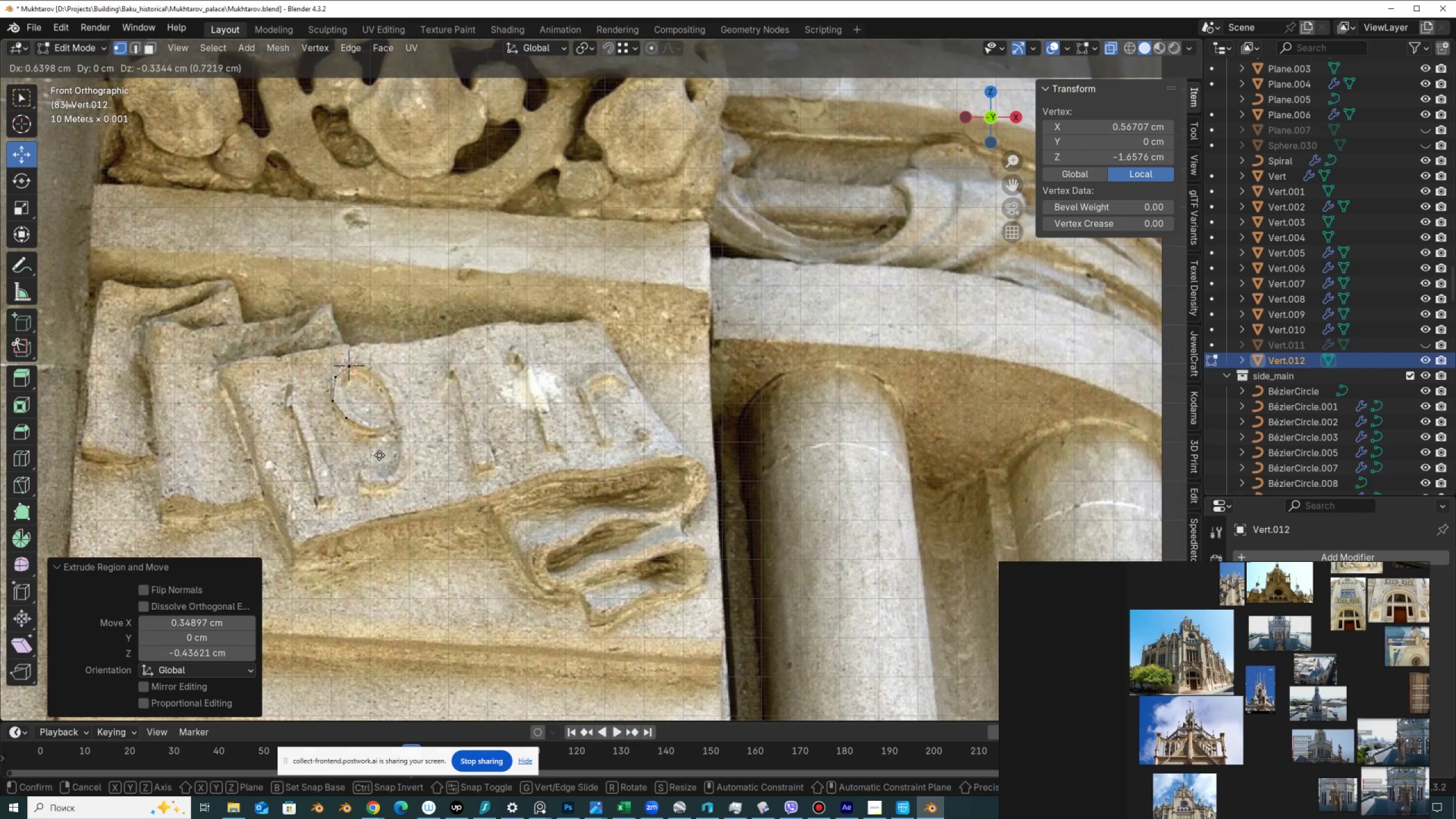 
left_click([379, 455])
 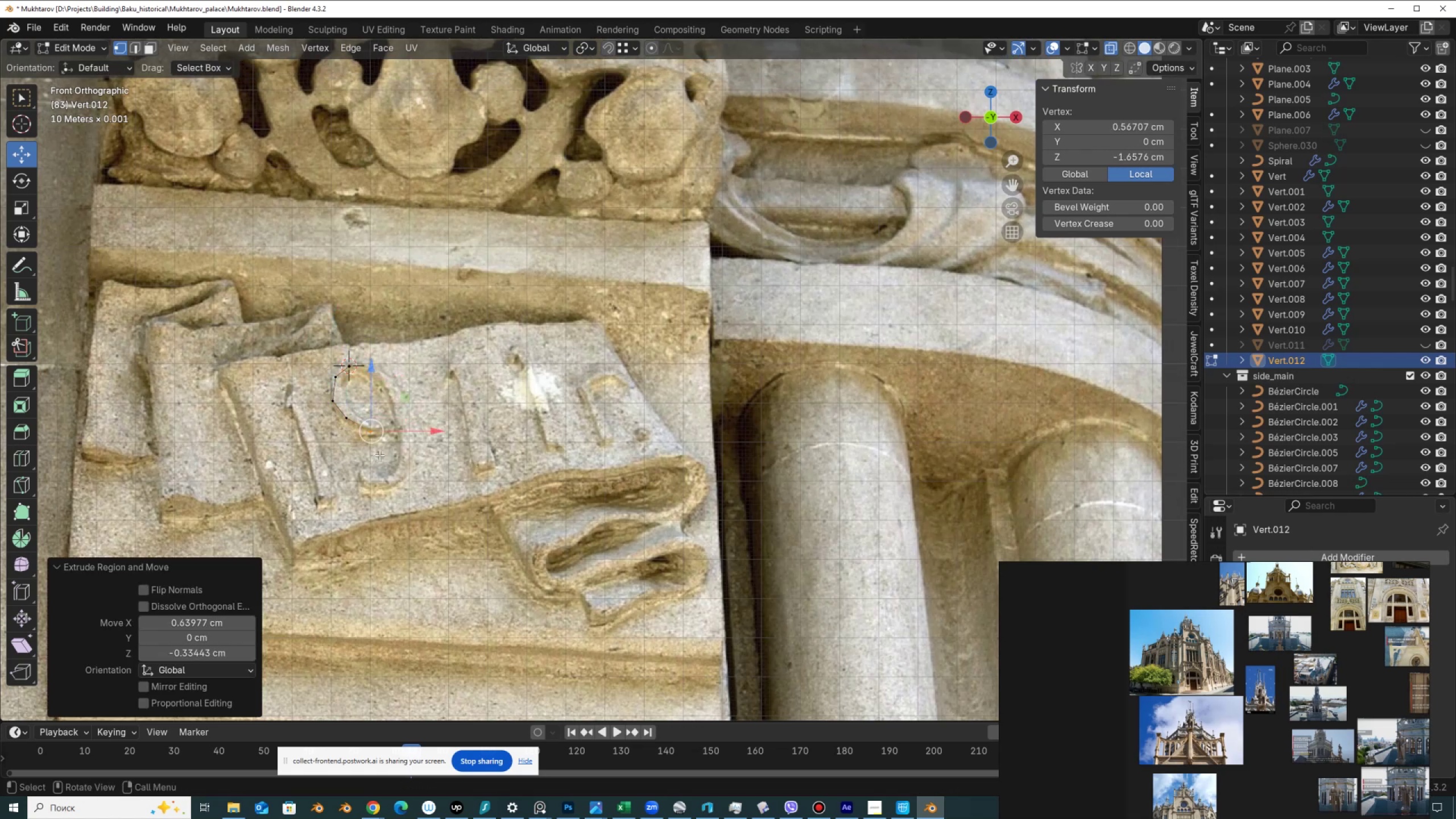 
key(E)
 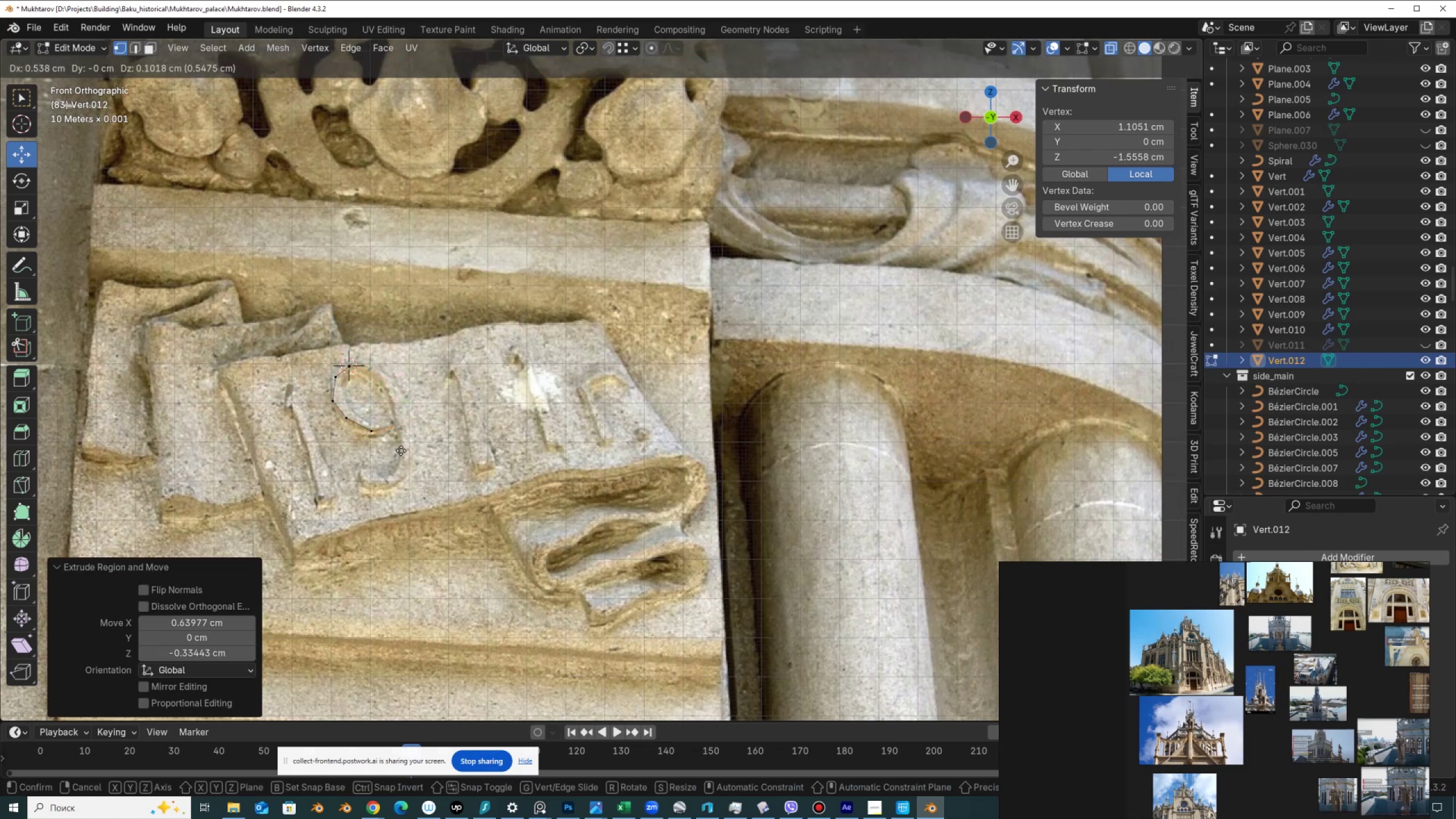 
left_click([401, 450])
 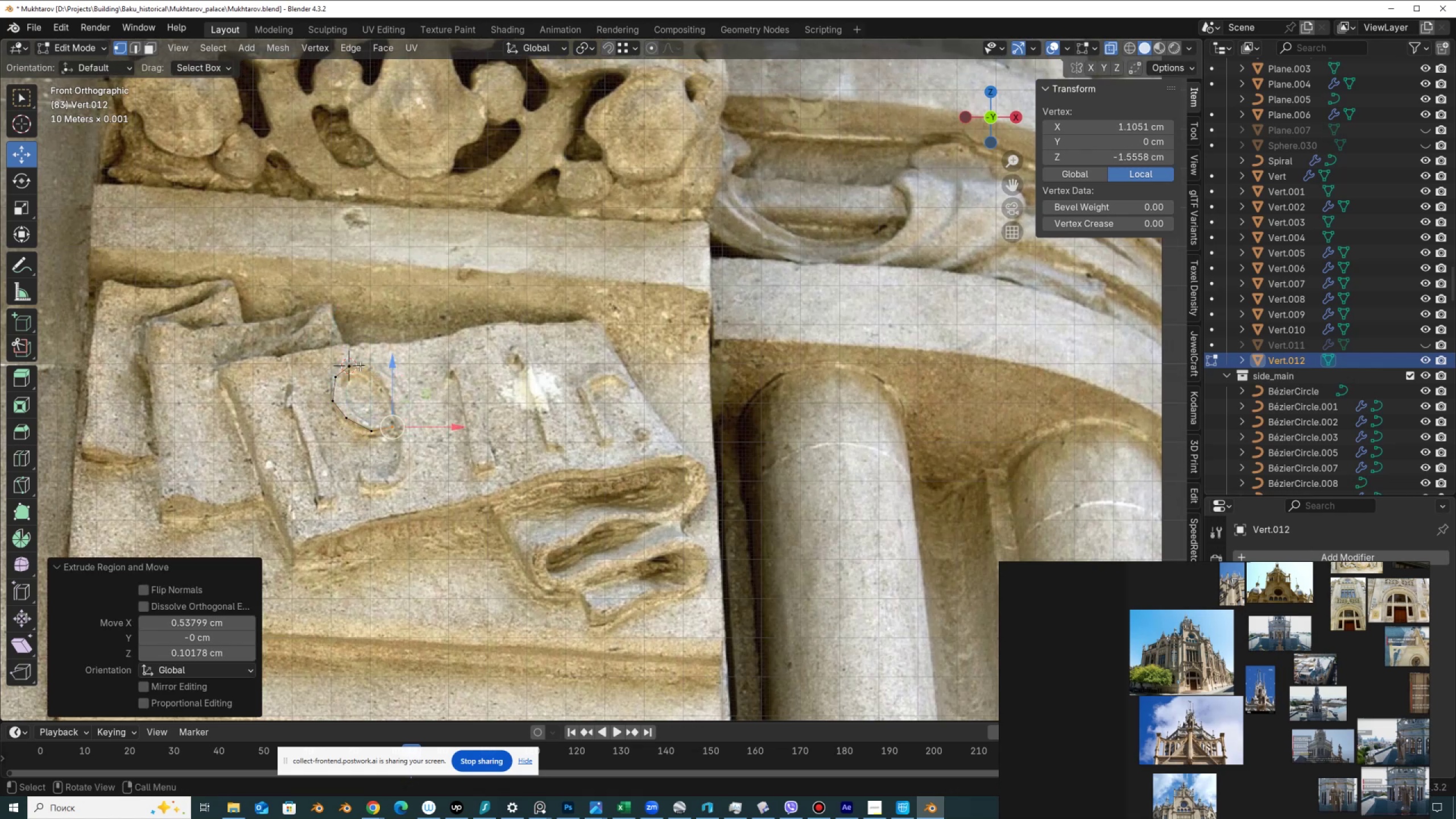 
left_click([358, 364])
 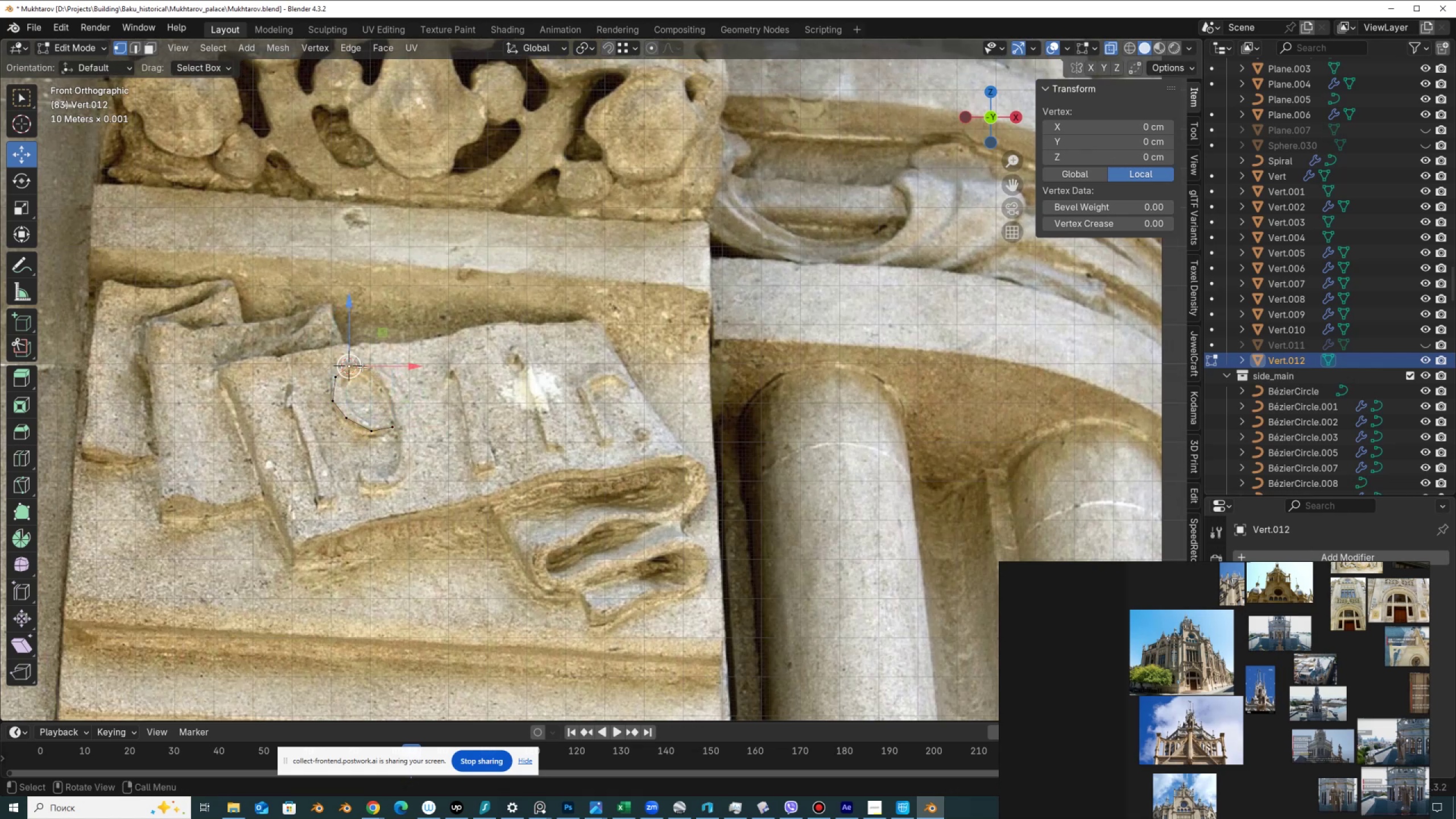 
type(ee)
 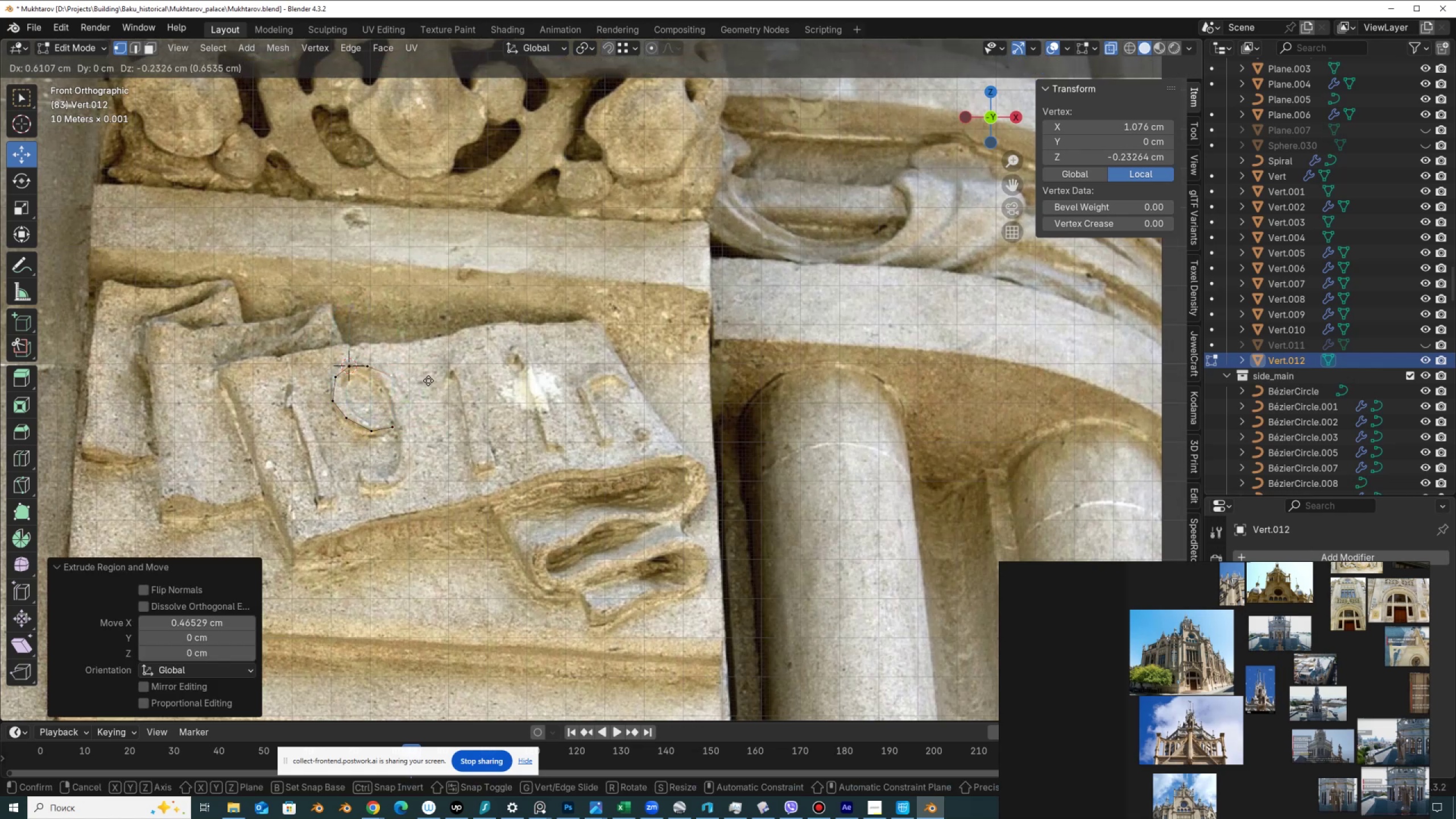 
left_click([428, 380])
 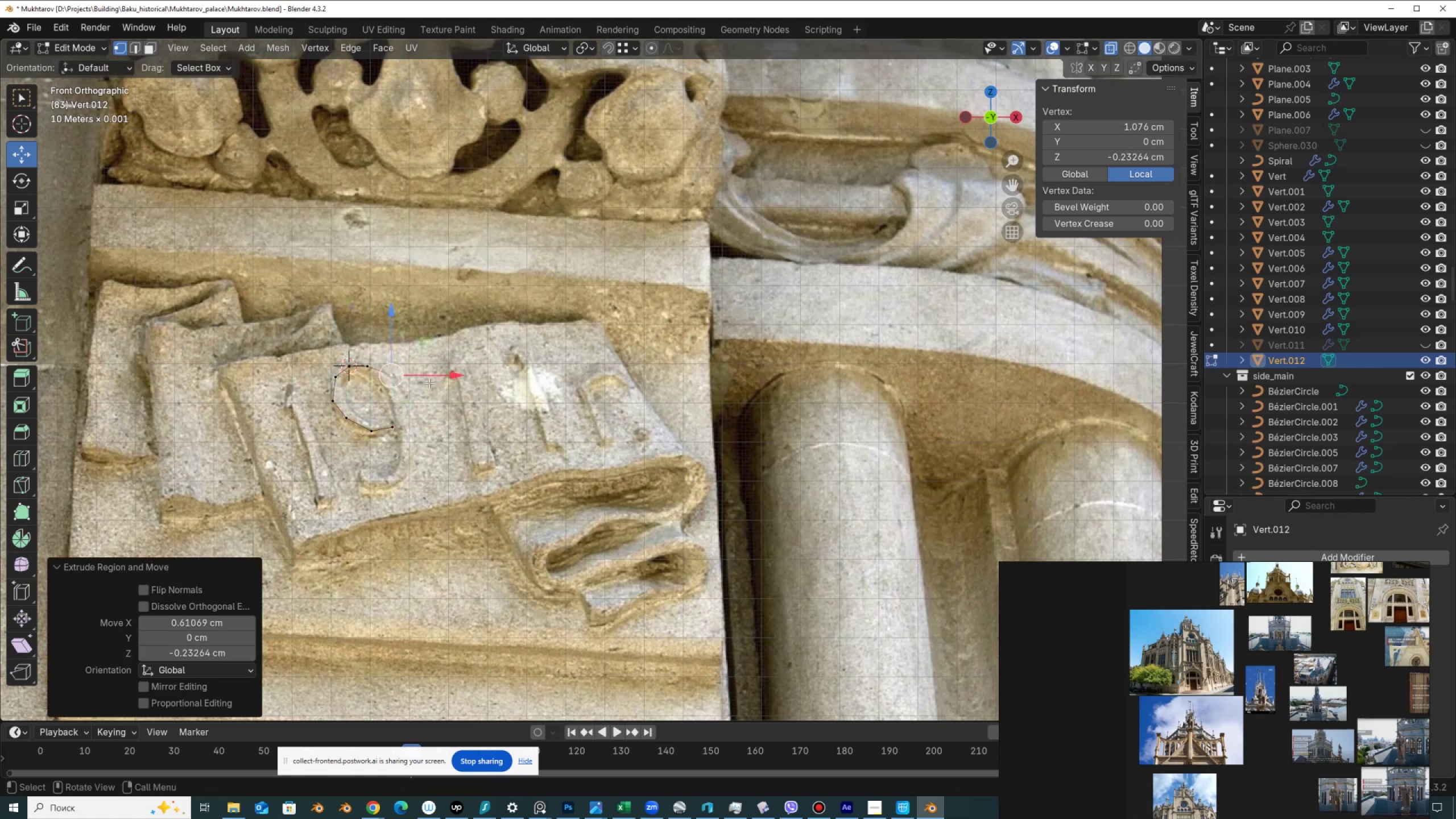 
key(E)
 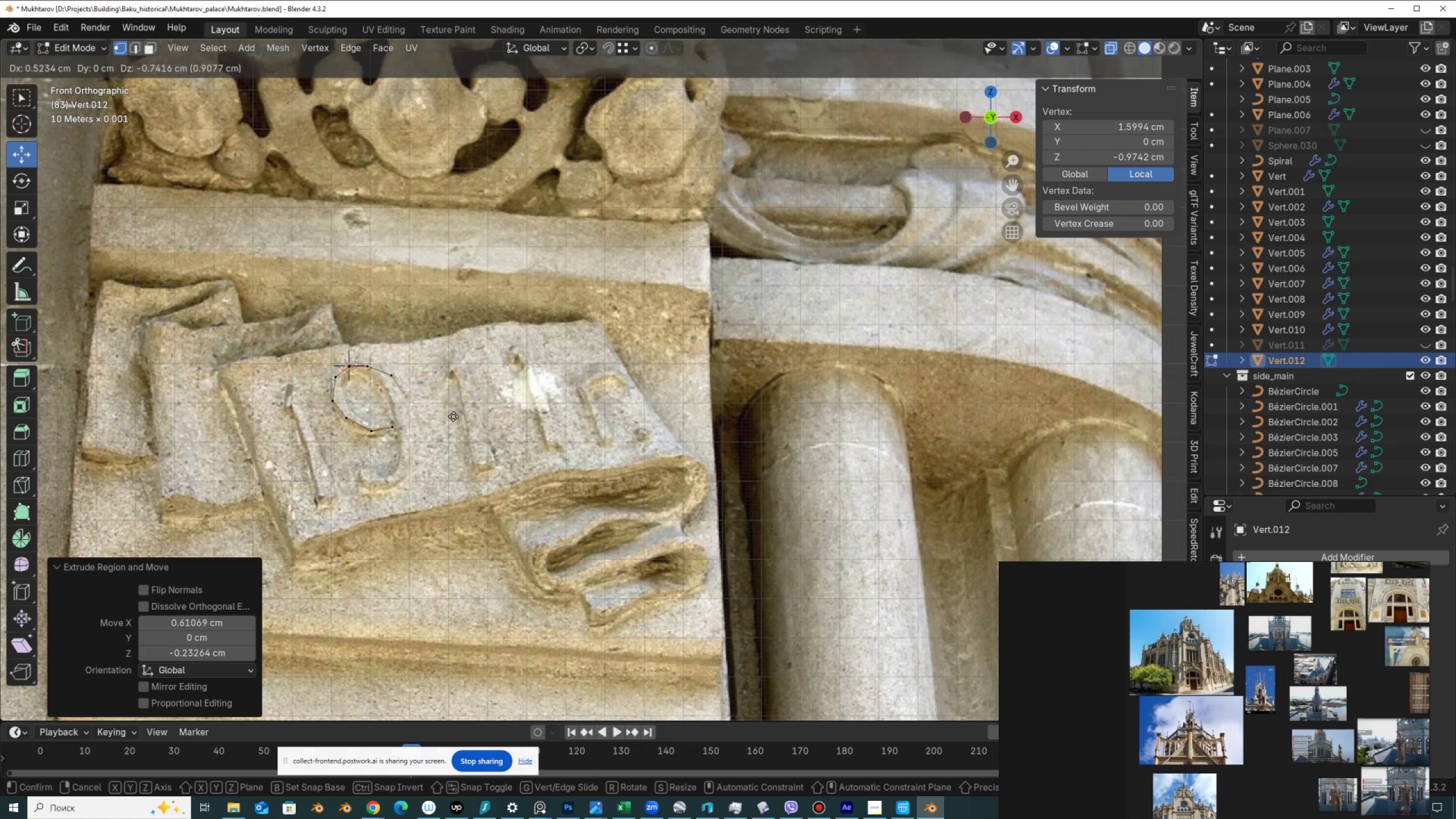 
left_click([453, 416])
 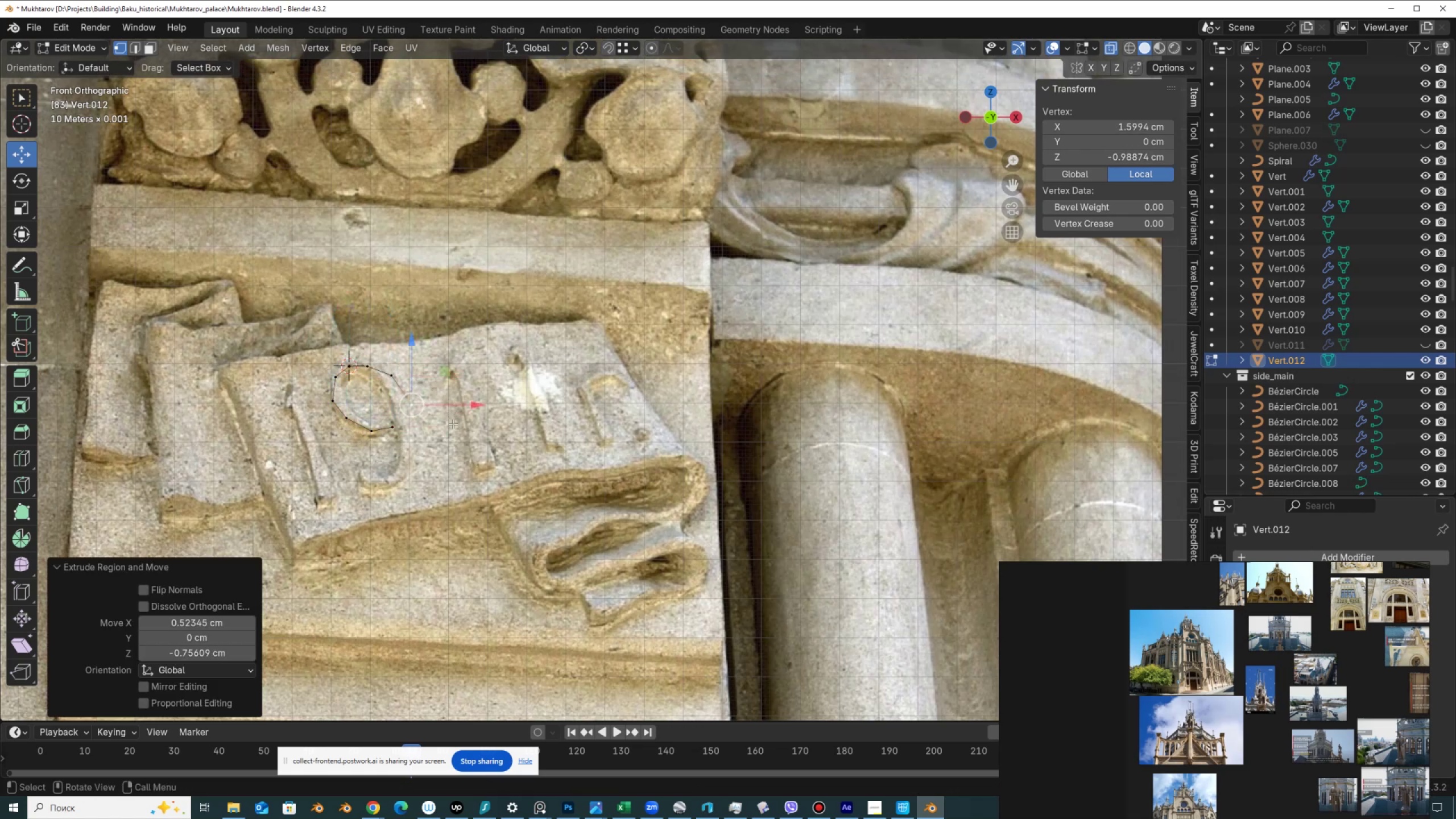 
key(E)
 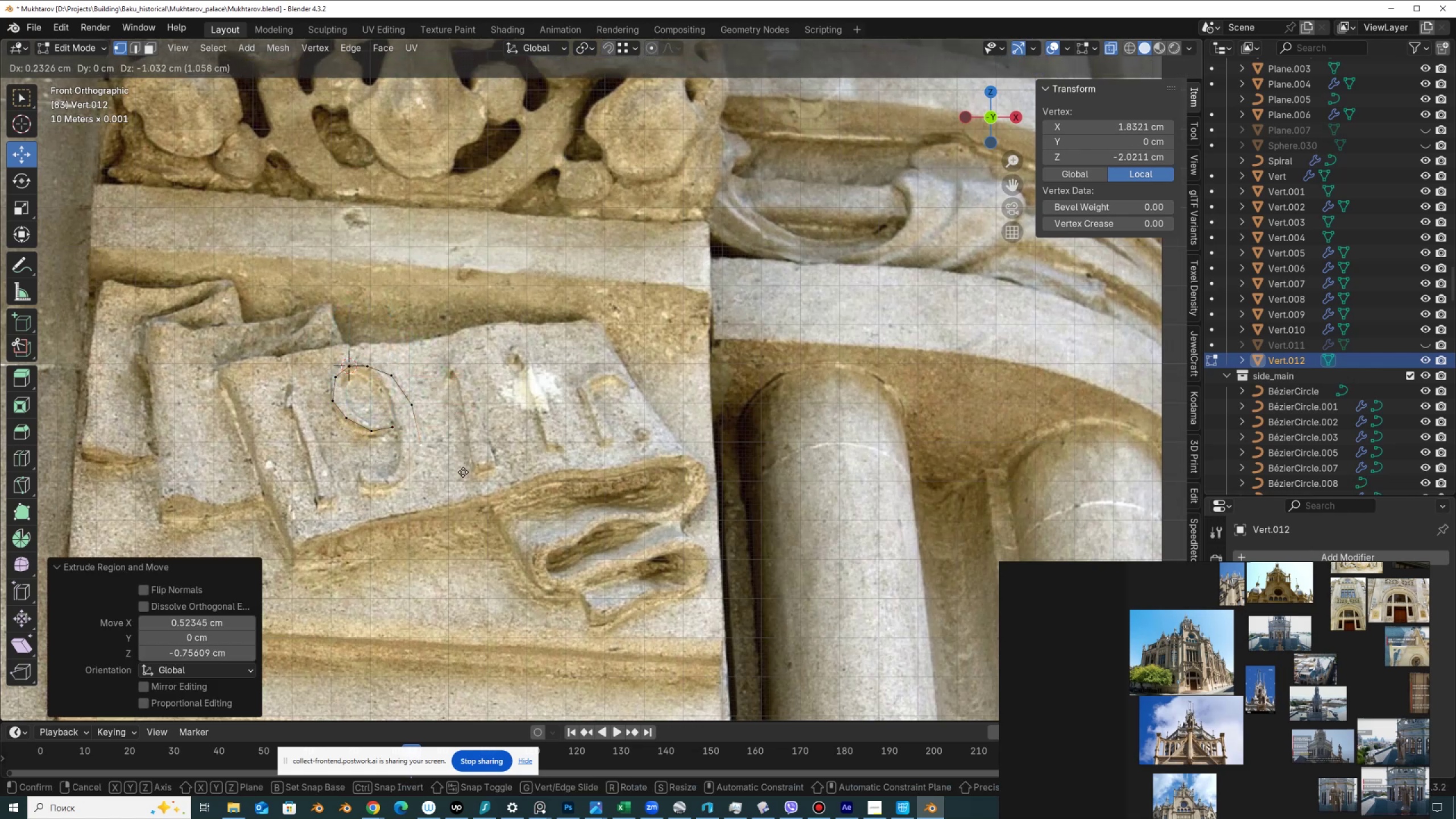 
left_click([463, 472])
 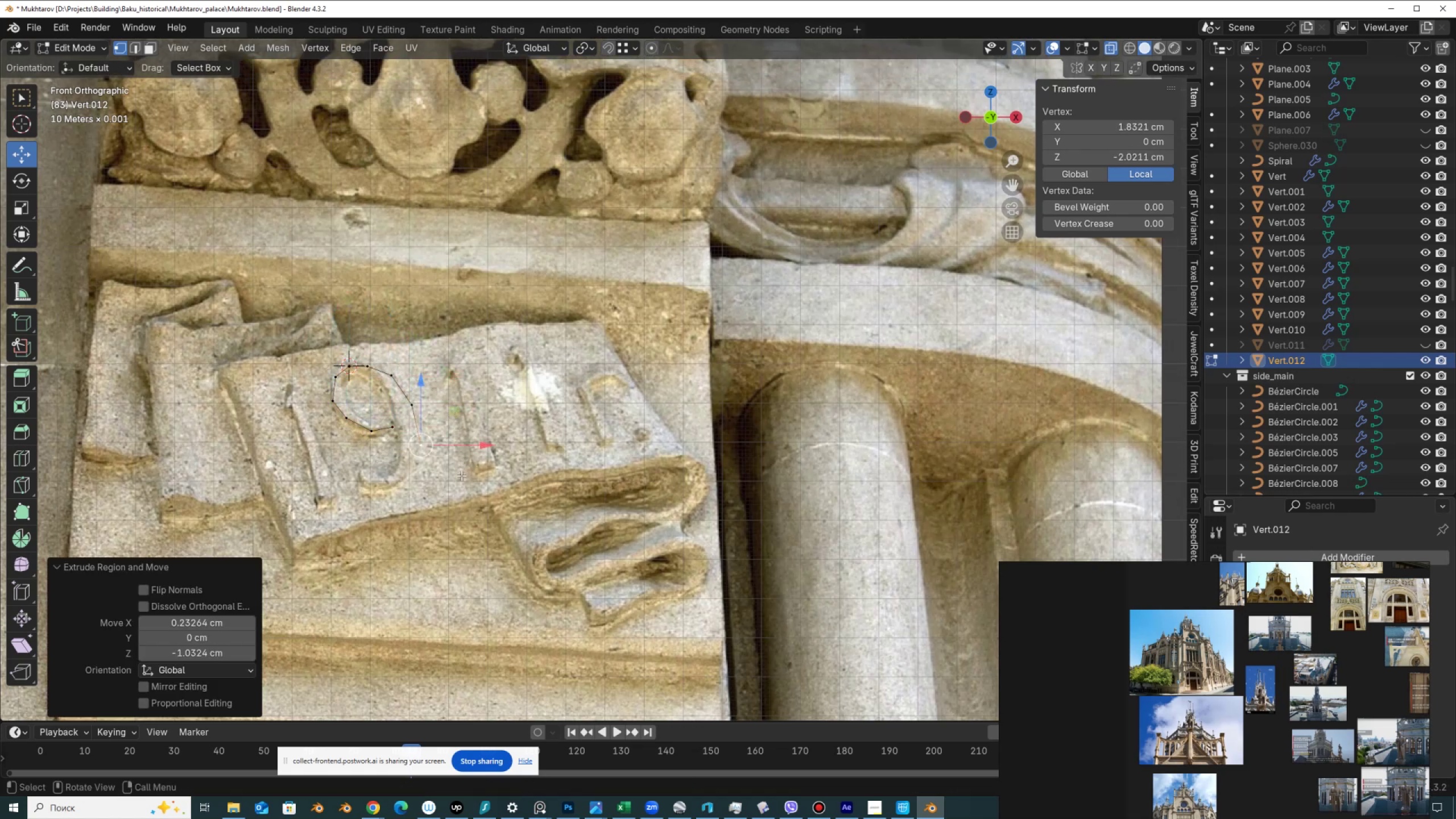 
key(E)
 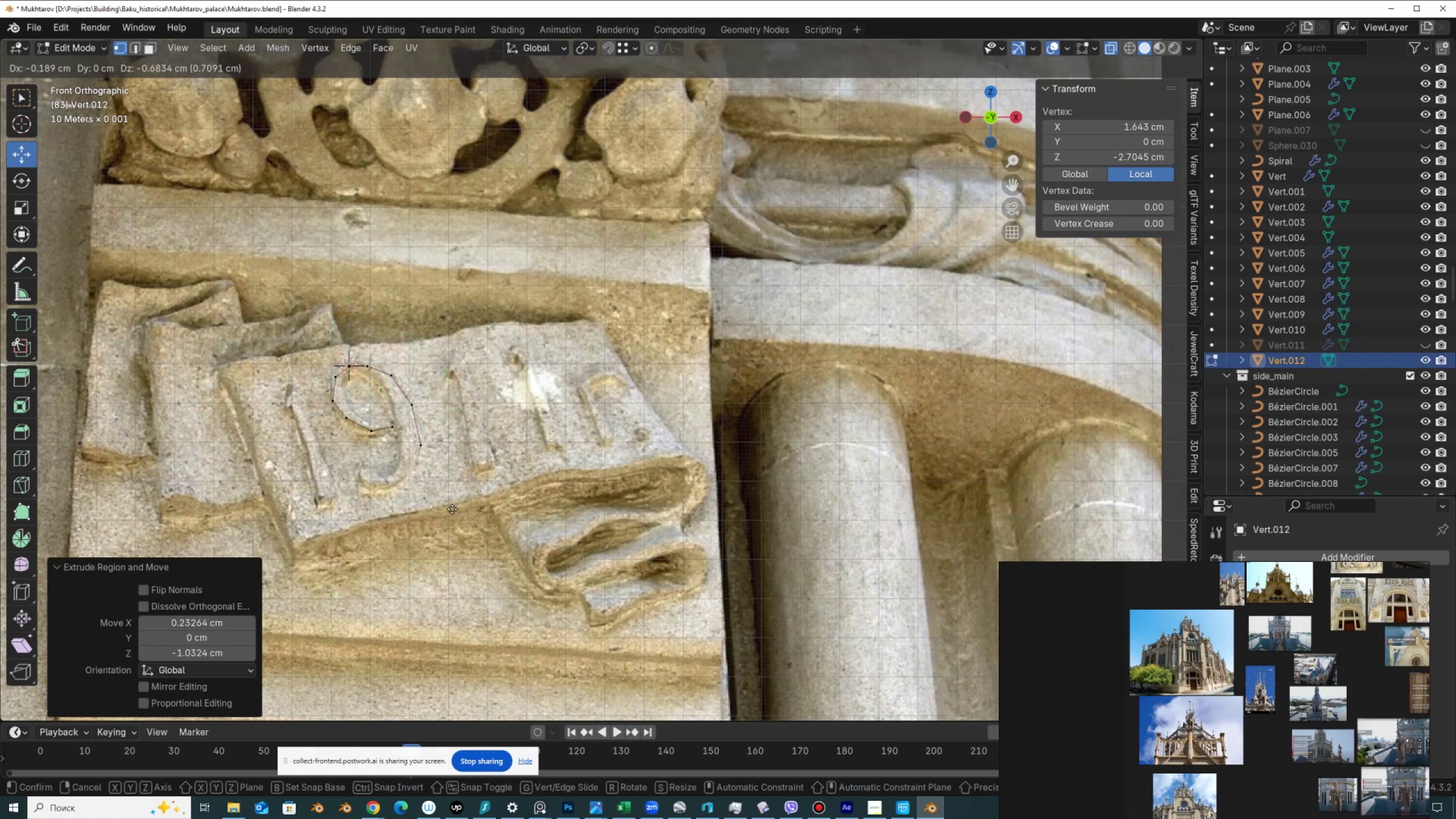 
left_click([452, 509])
 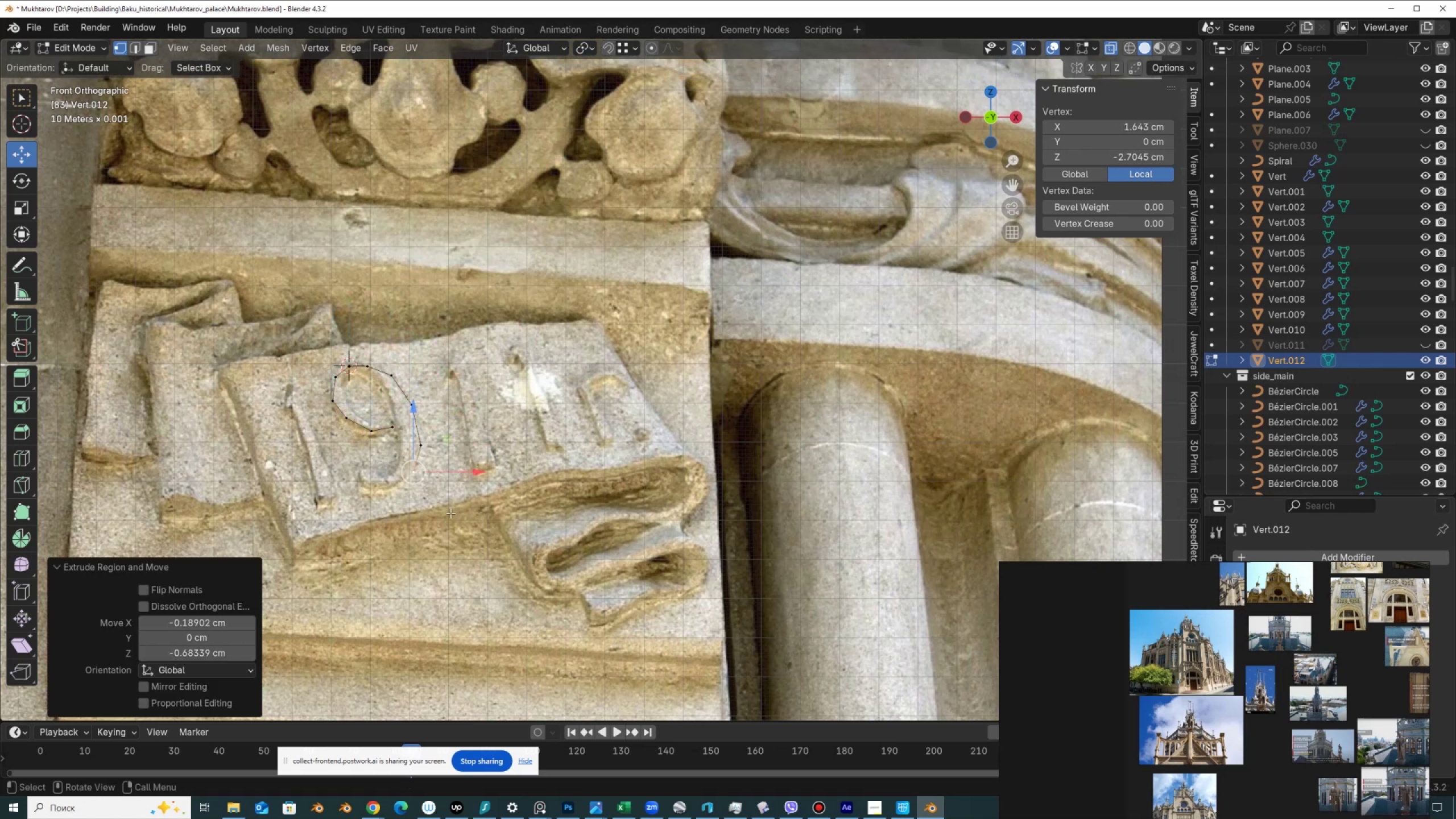 
key(E)
 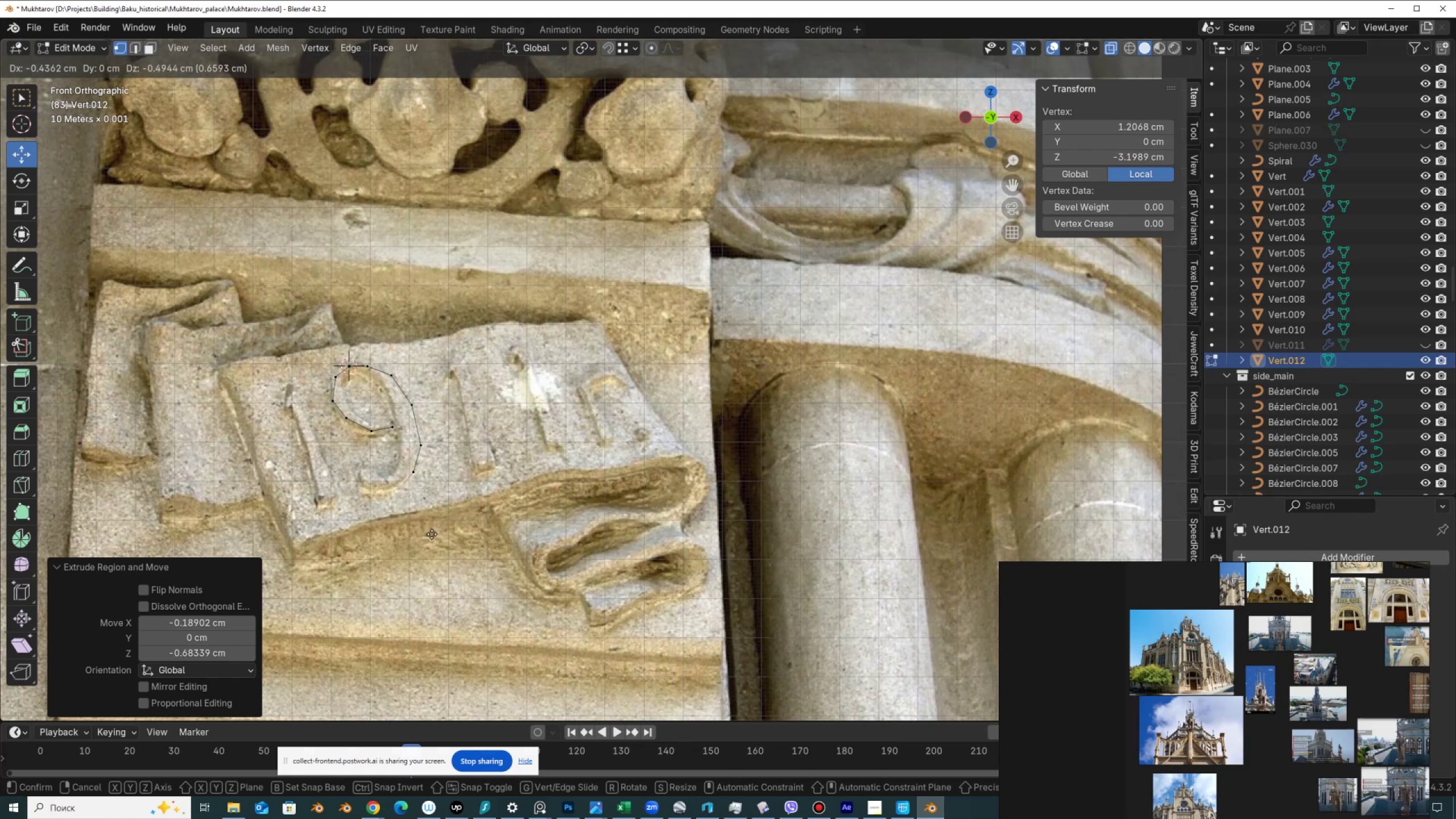 
left_click([432, 534])
 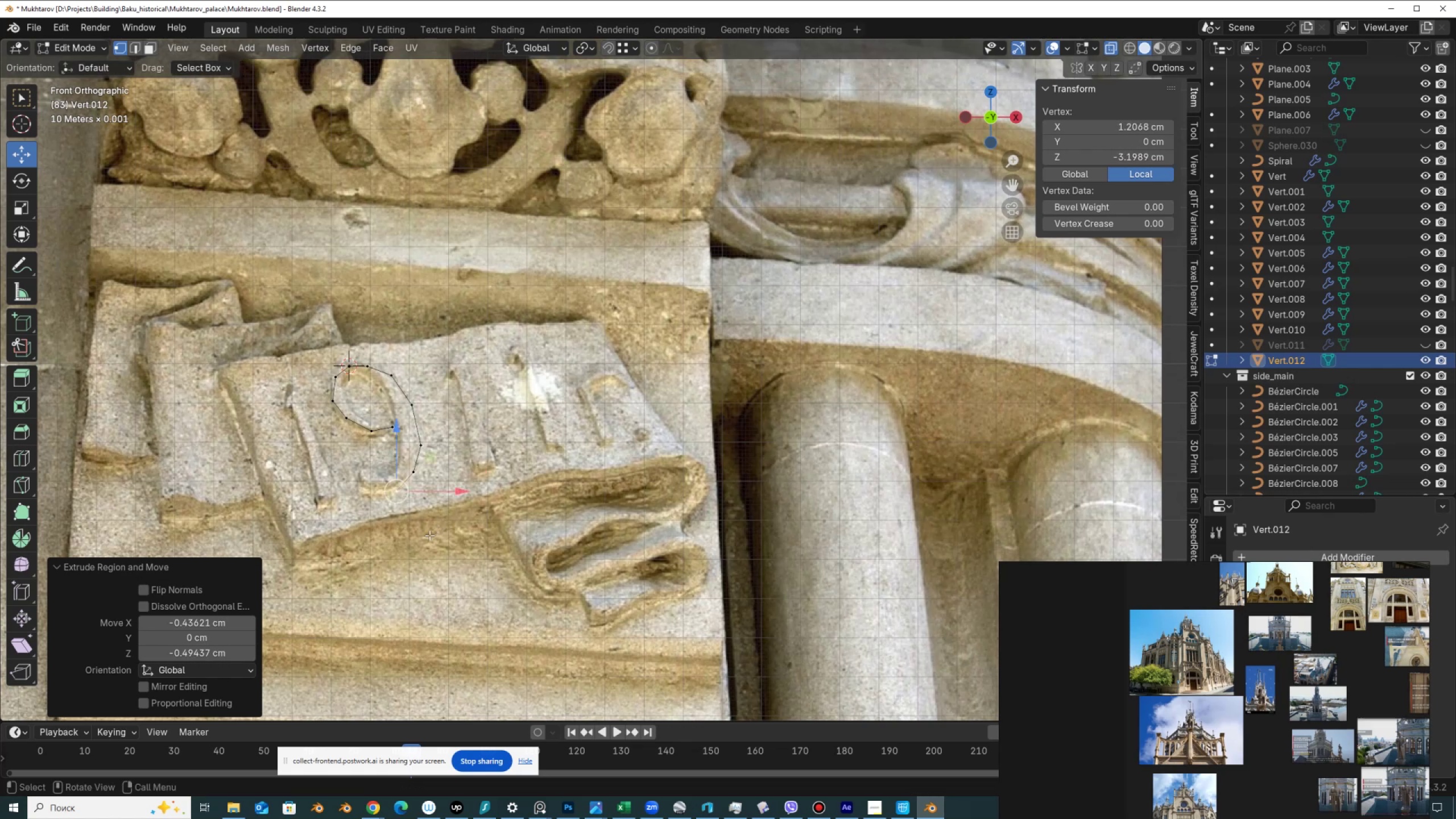 
key(E)
 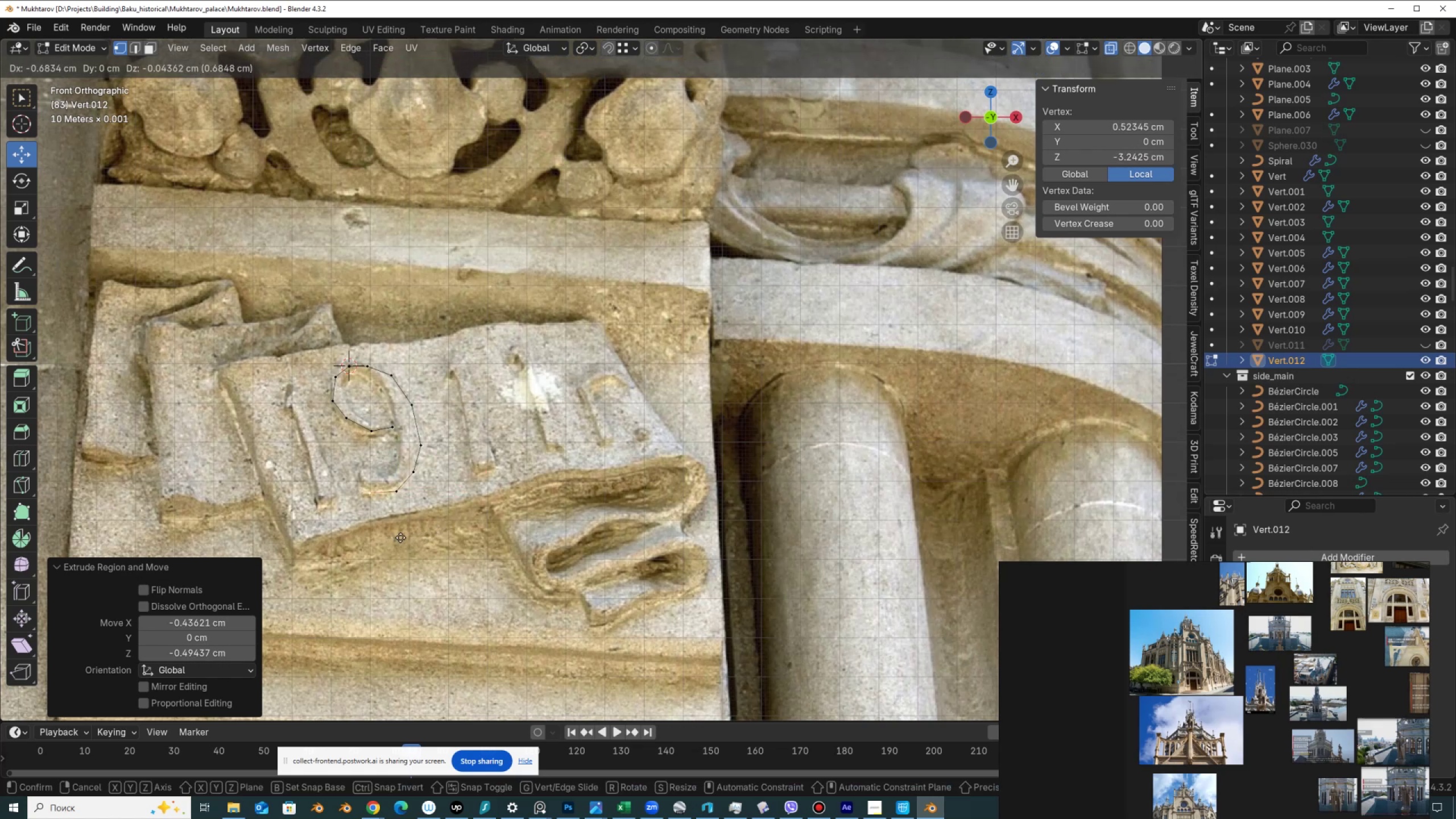 
left_click([403, 537])
 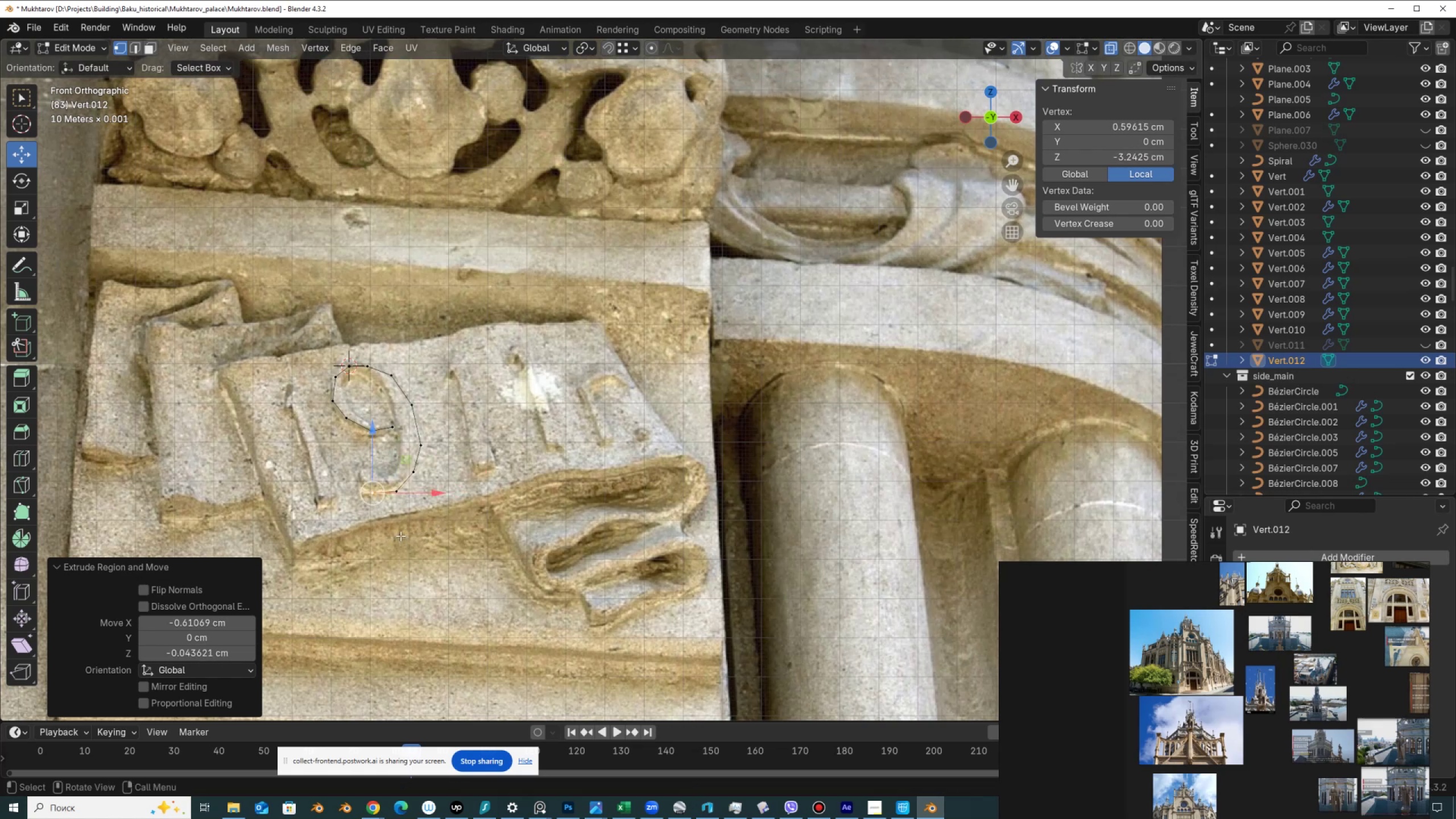 
key(E)
 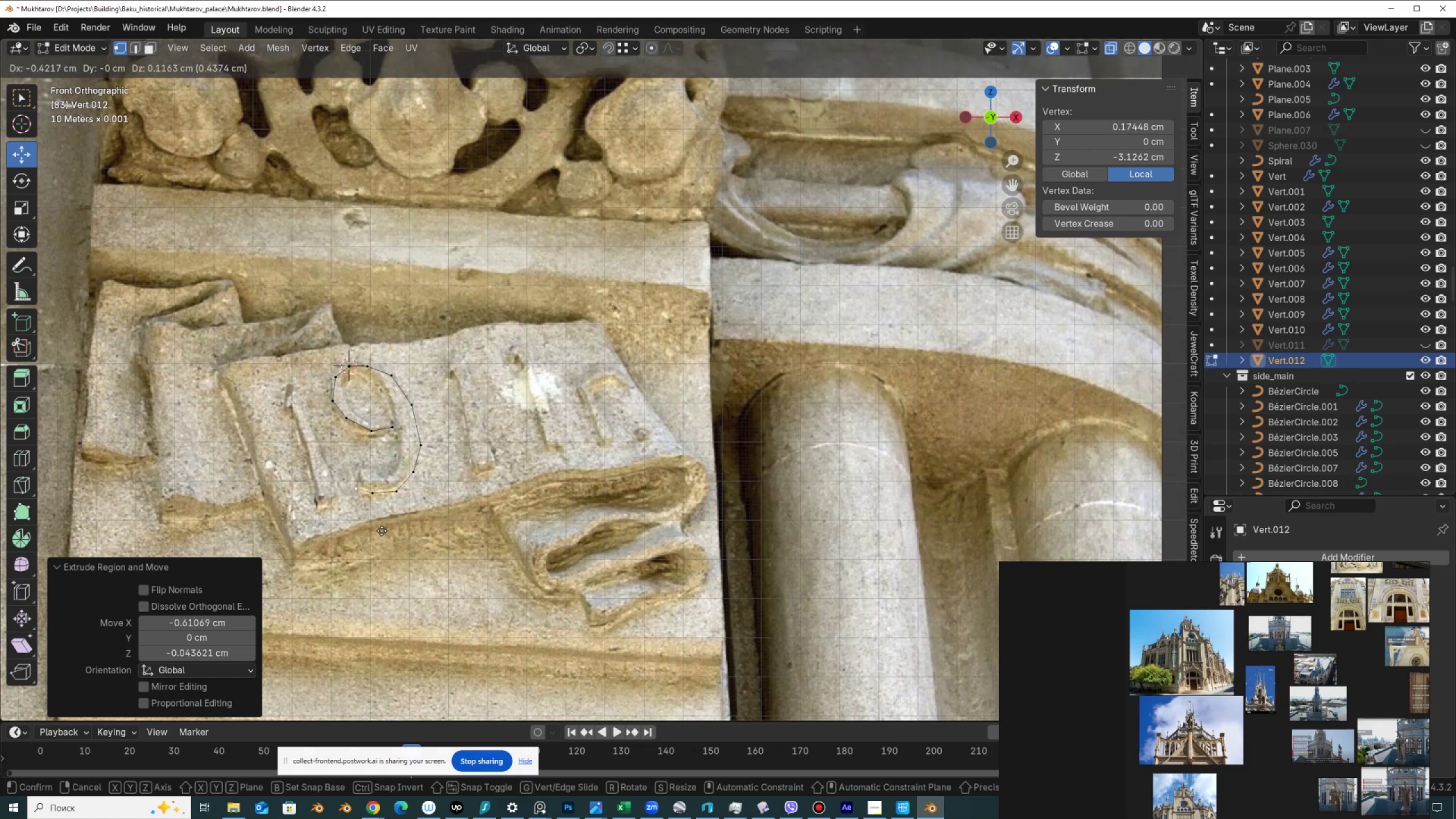 
left_click([382, 531])
 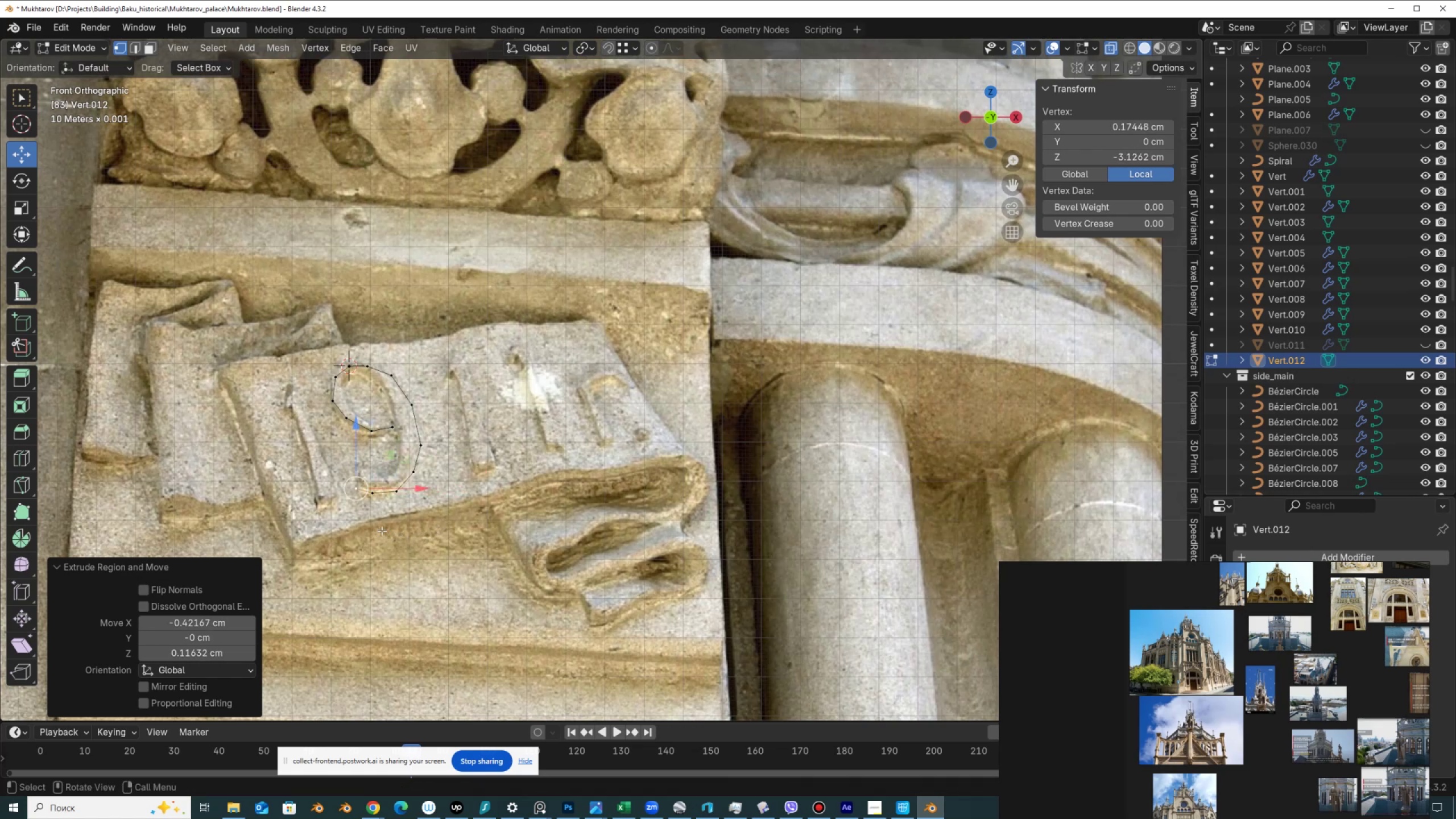 
key(E)
 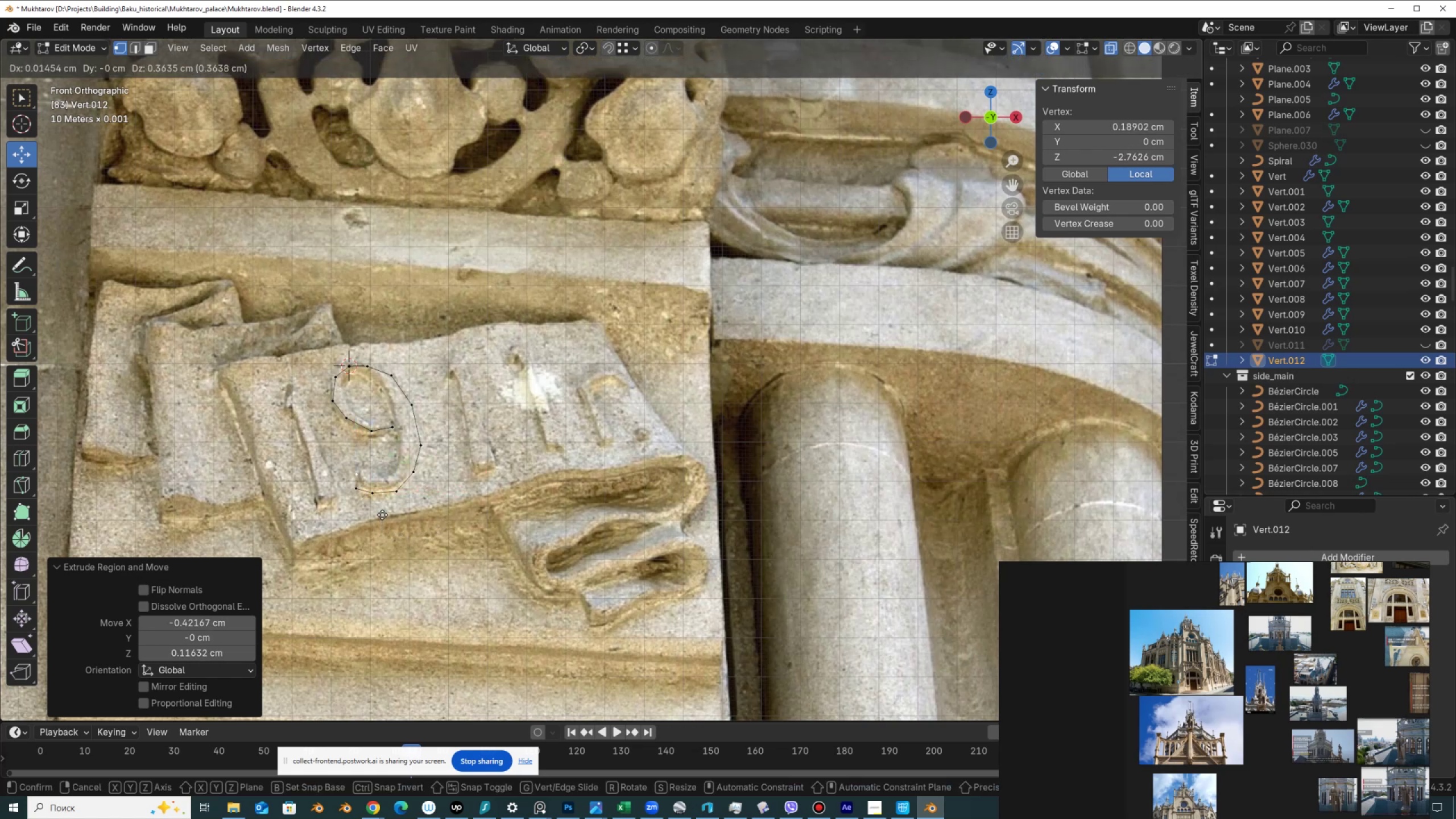 
left_click([382, 515])
 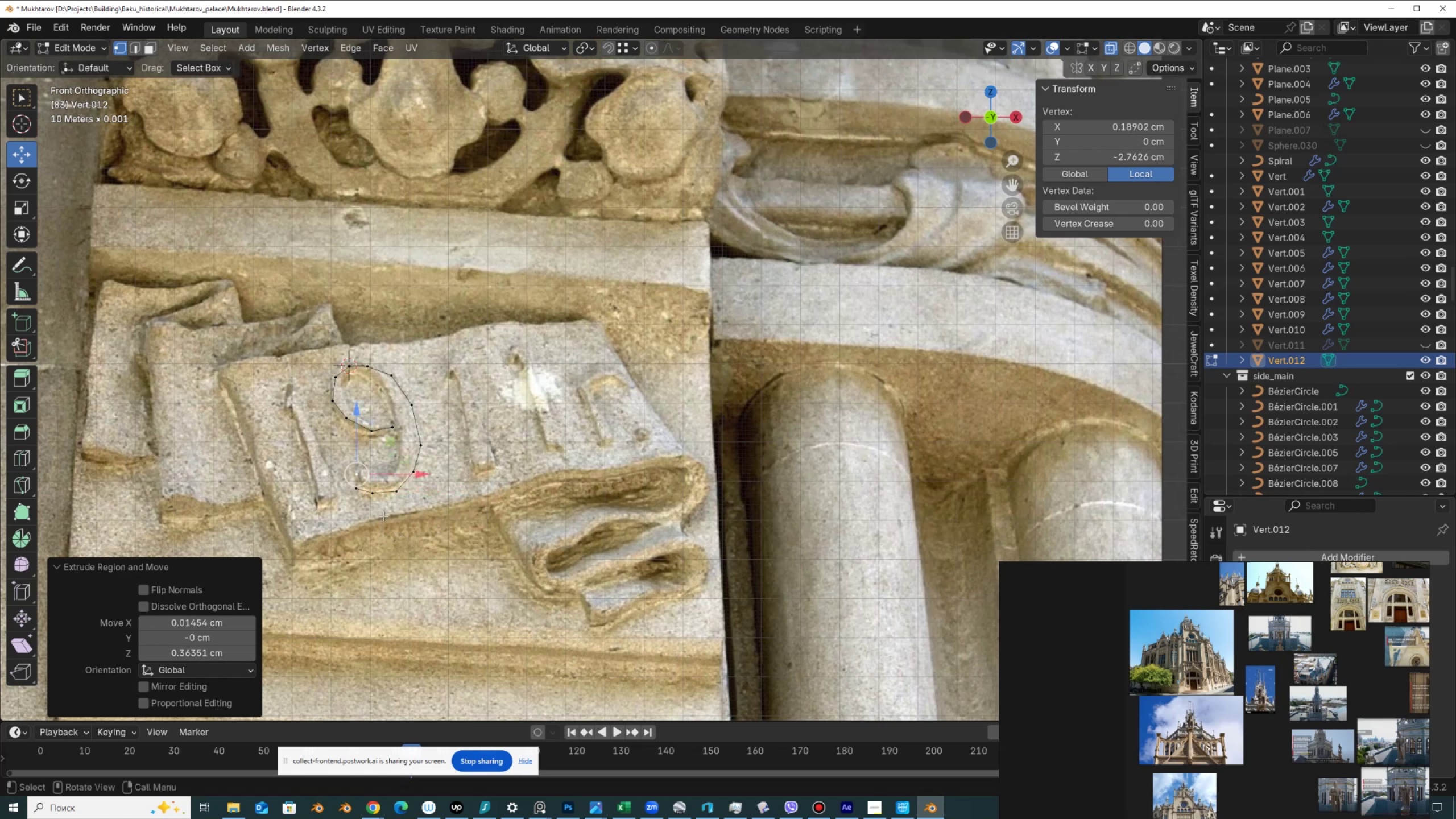 
key(E)
 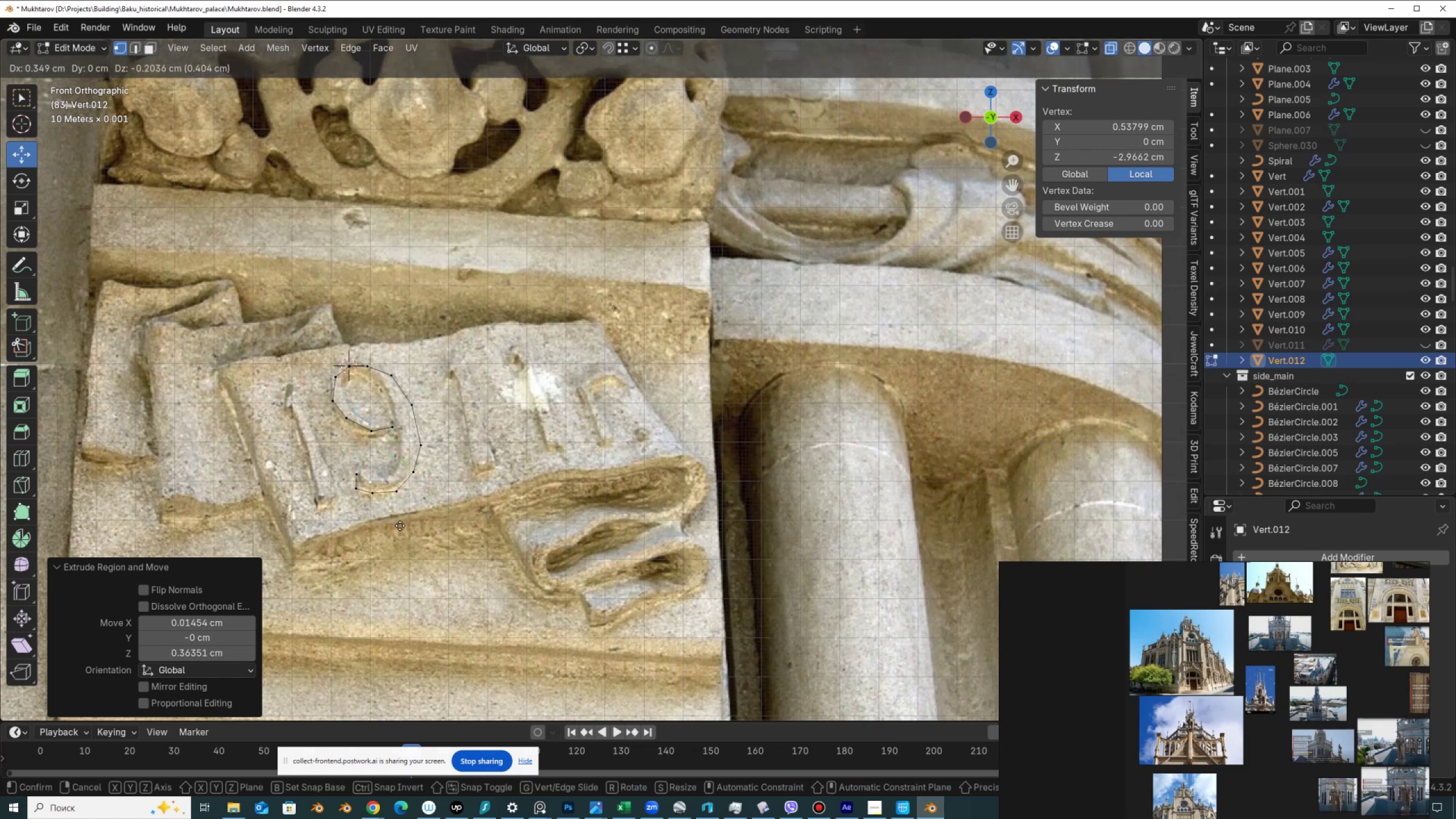 
left_click([400, 526])
 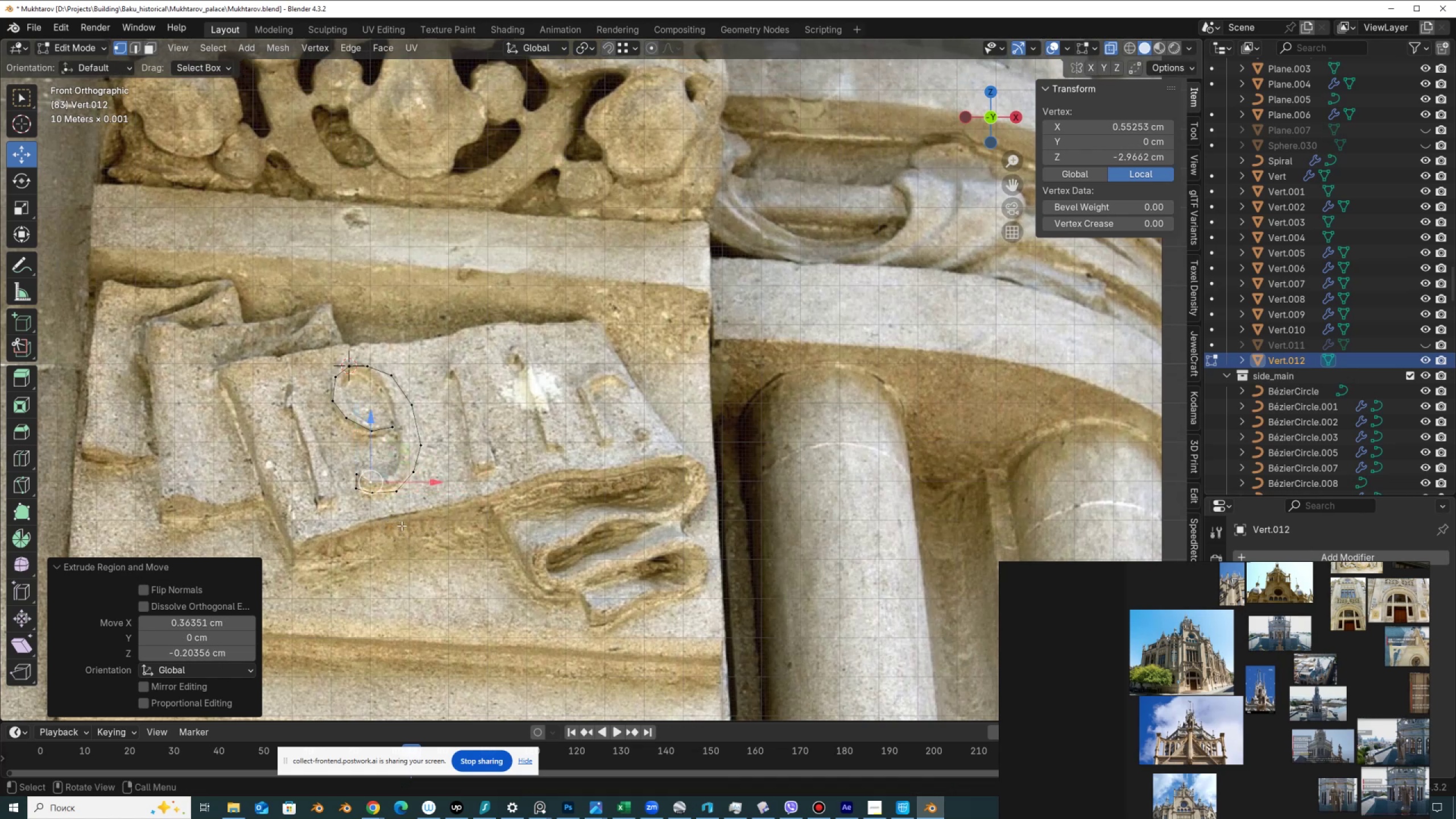 
key(E)
 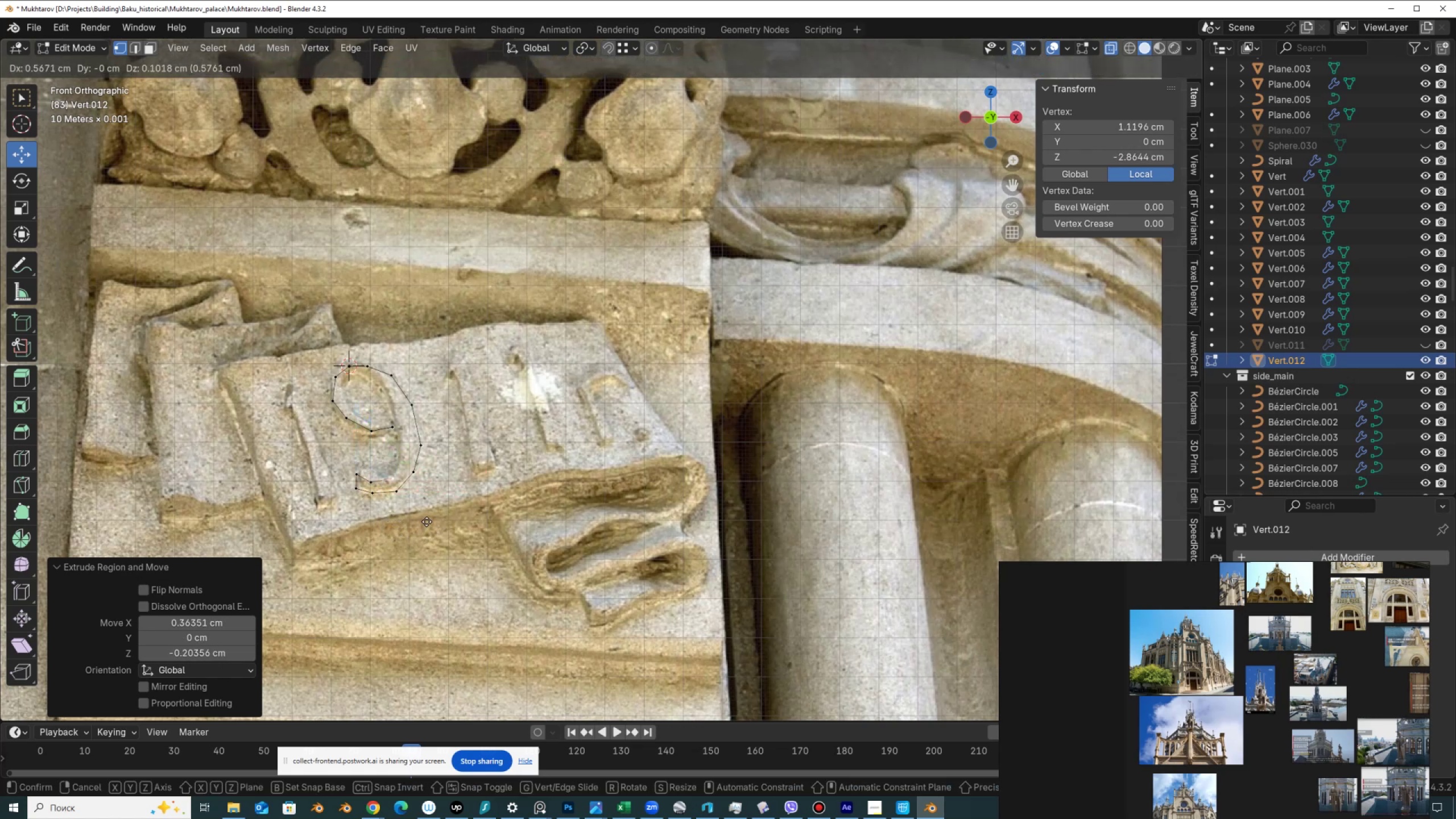 
left_click([427, 521])
 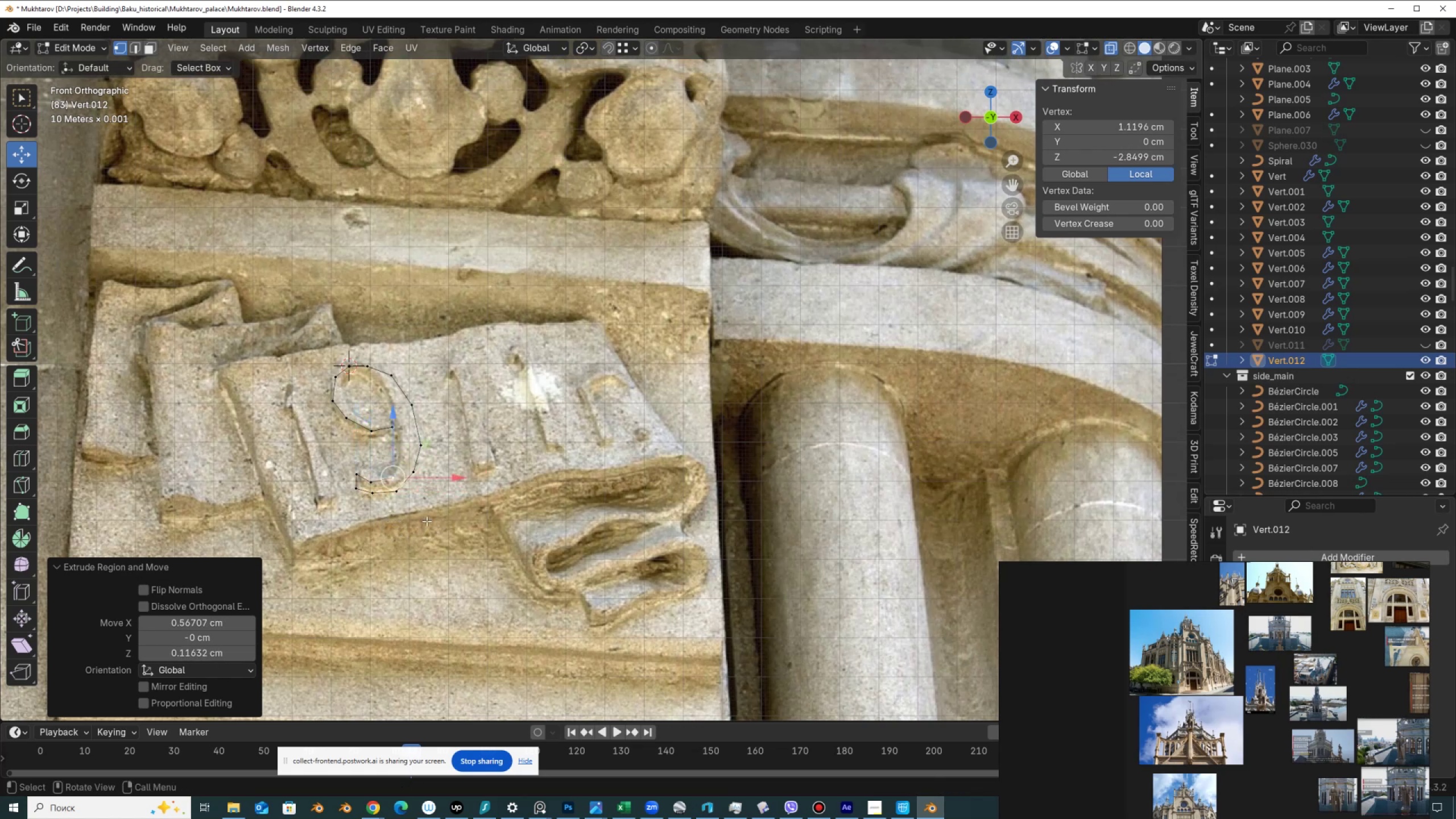 
key(E)
 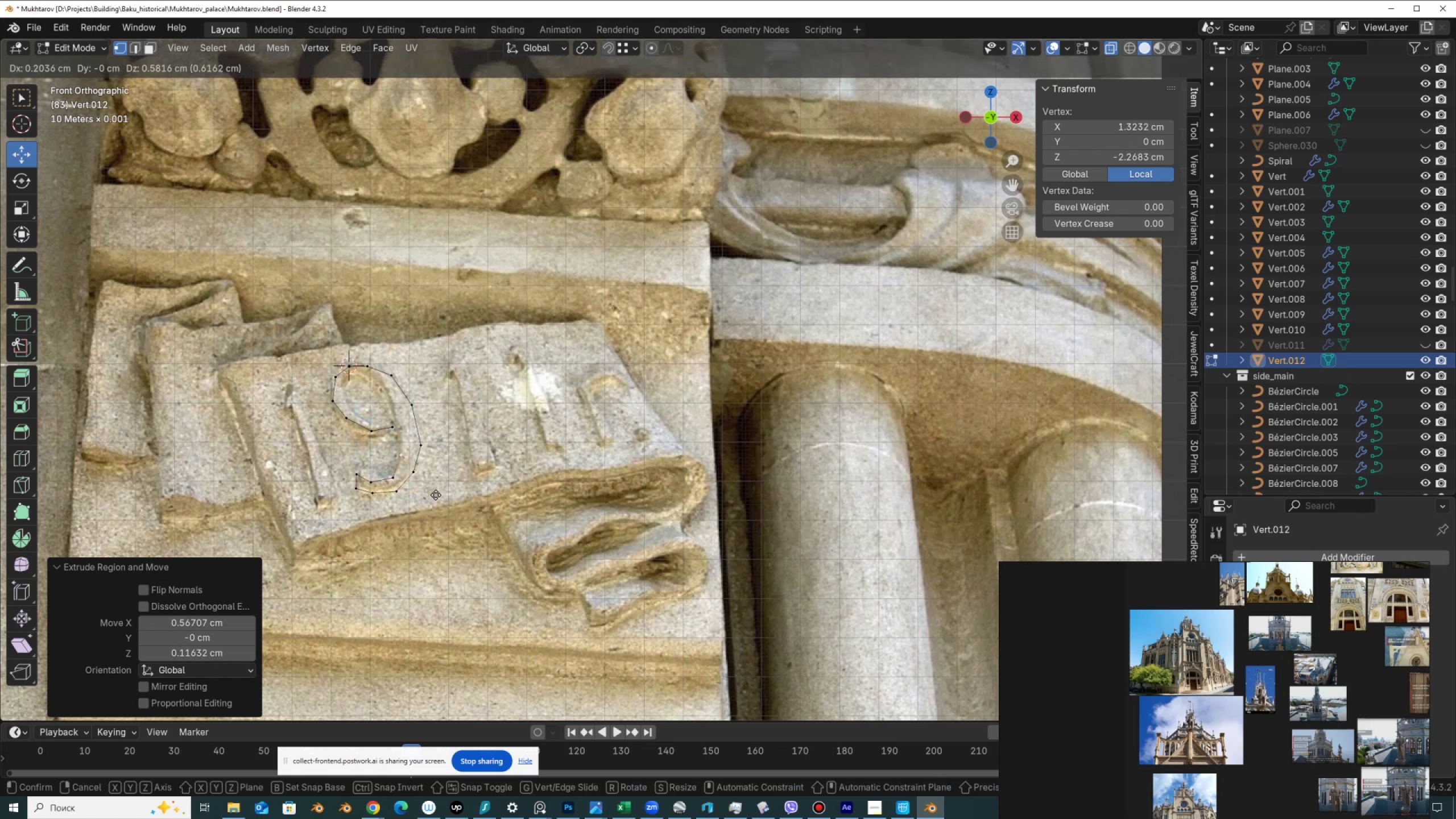 
left_click([436, 495])
 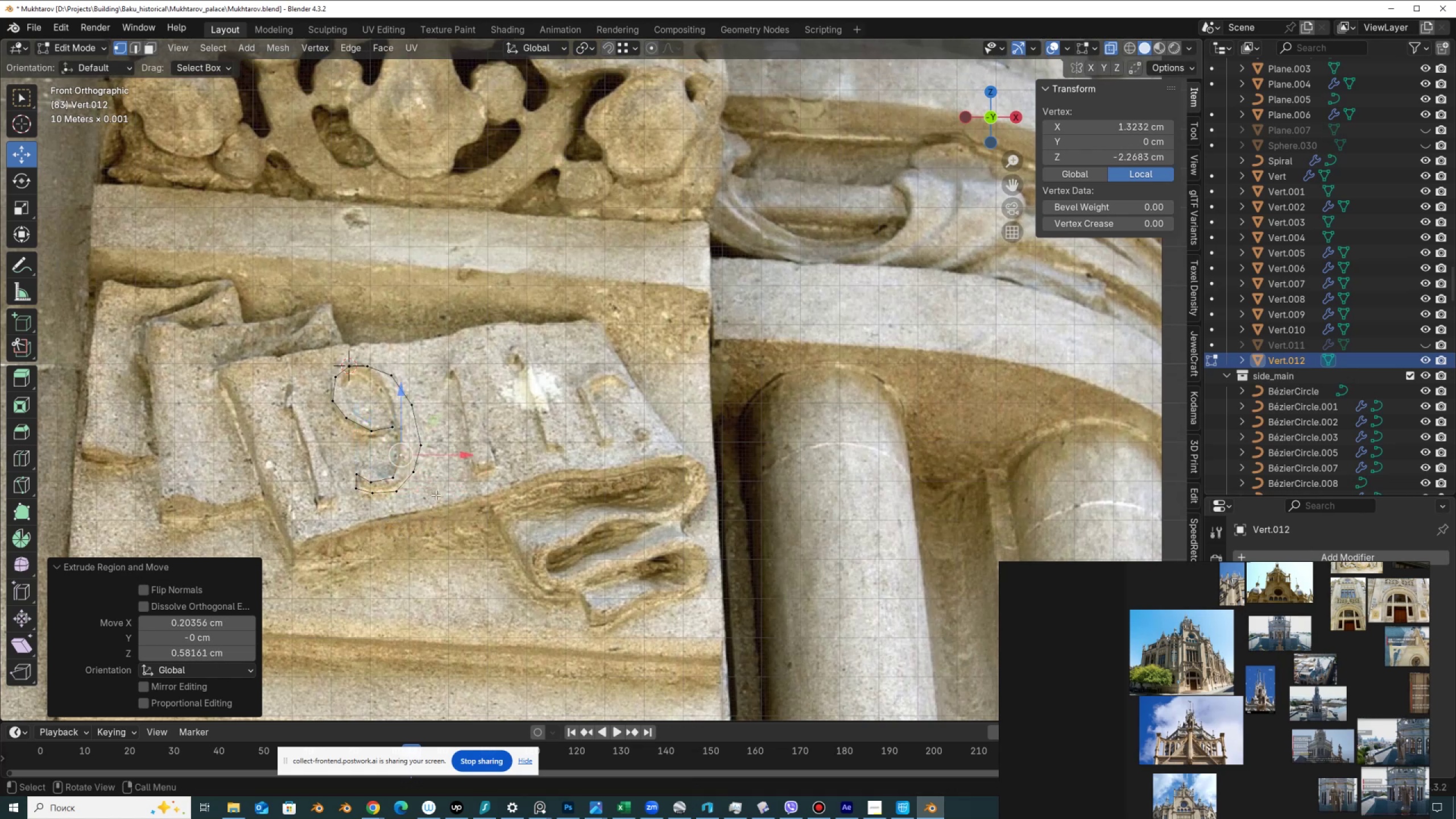 
key(E)
 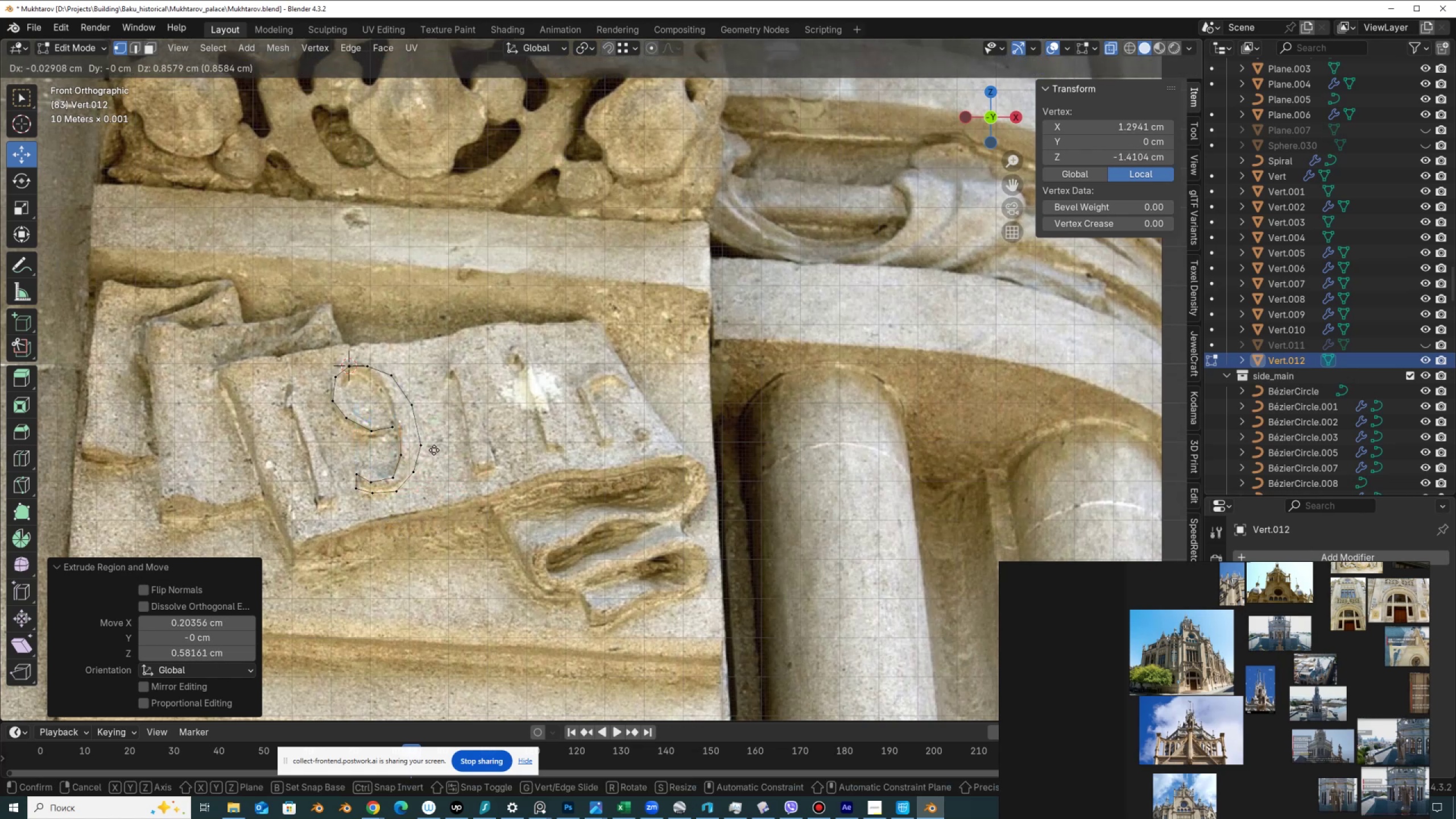 
left_click([434, 448])
 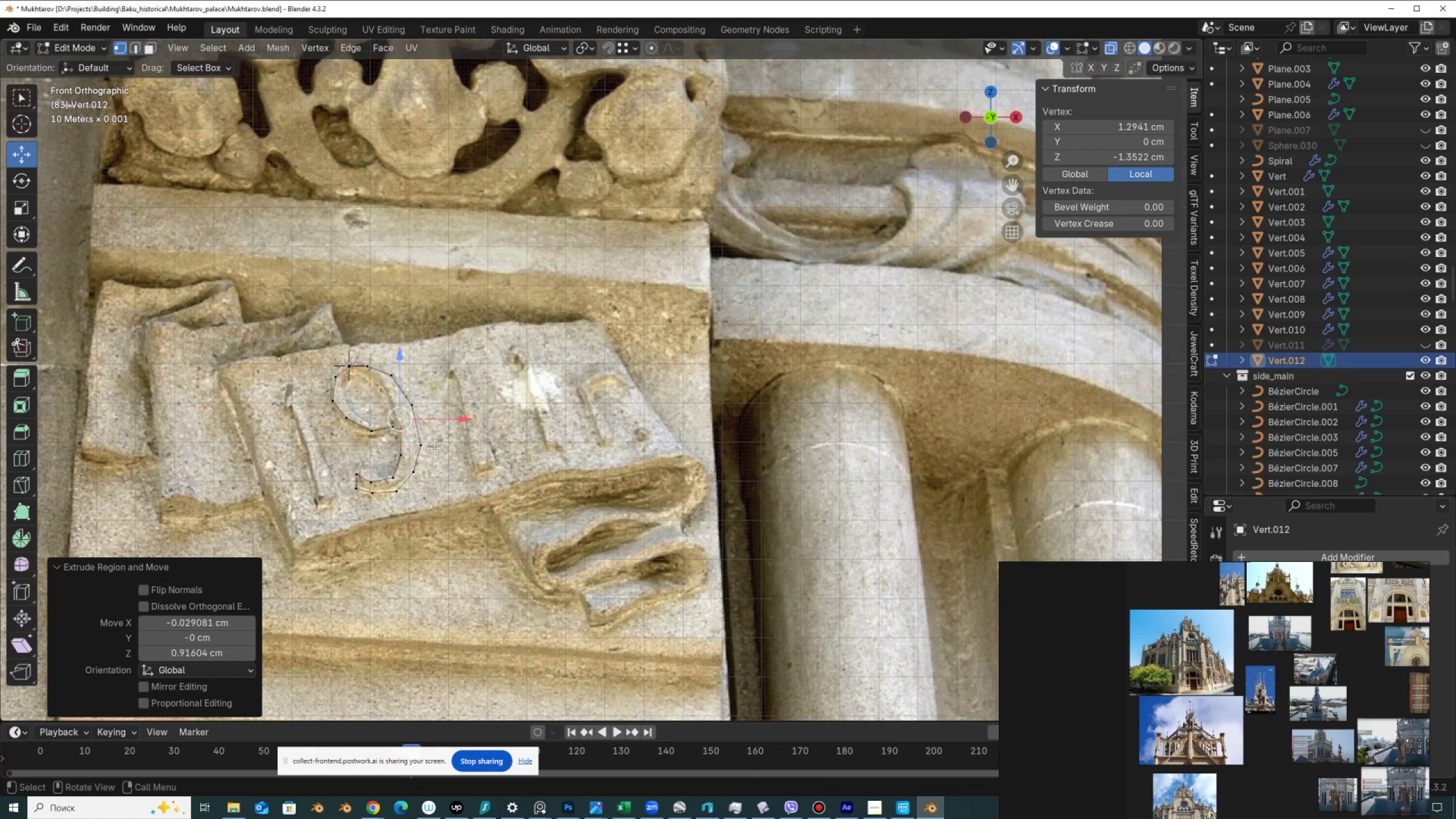 
key(E)
 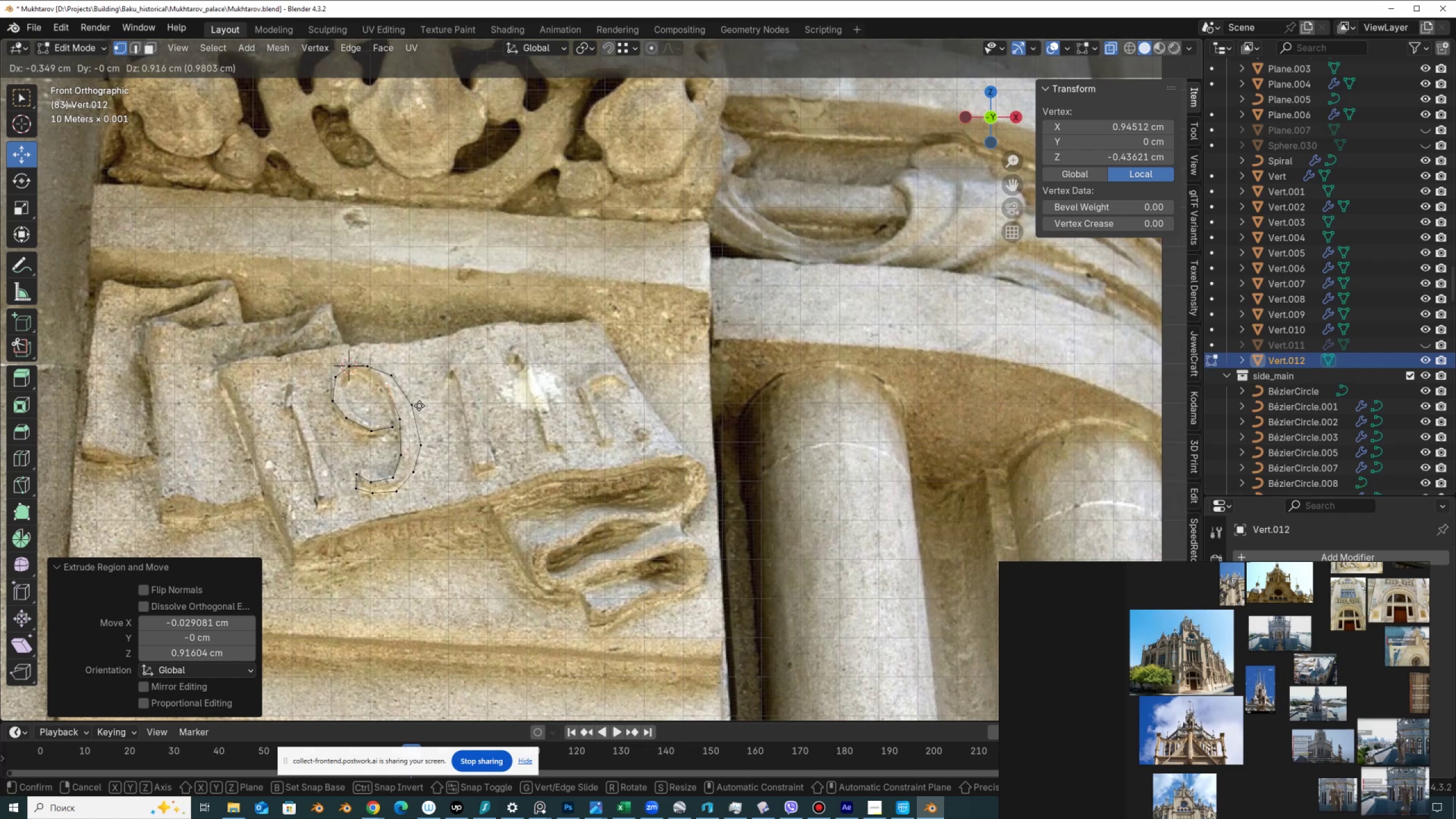 
left_click([419, 406])
 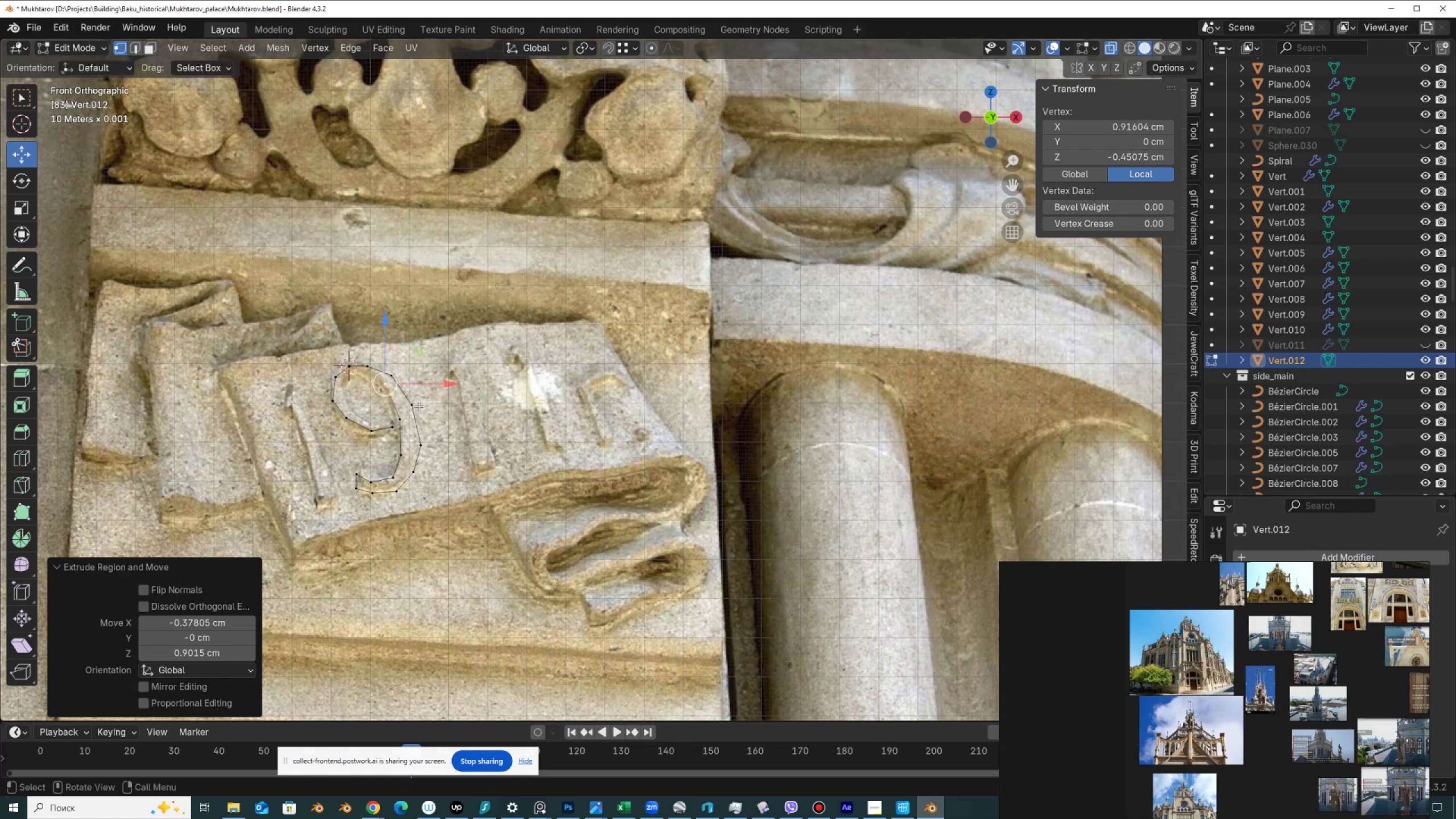 
key(E)
 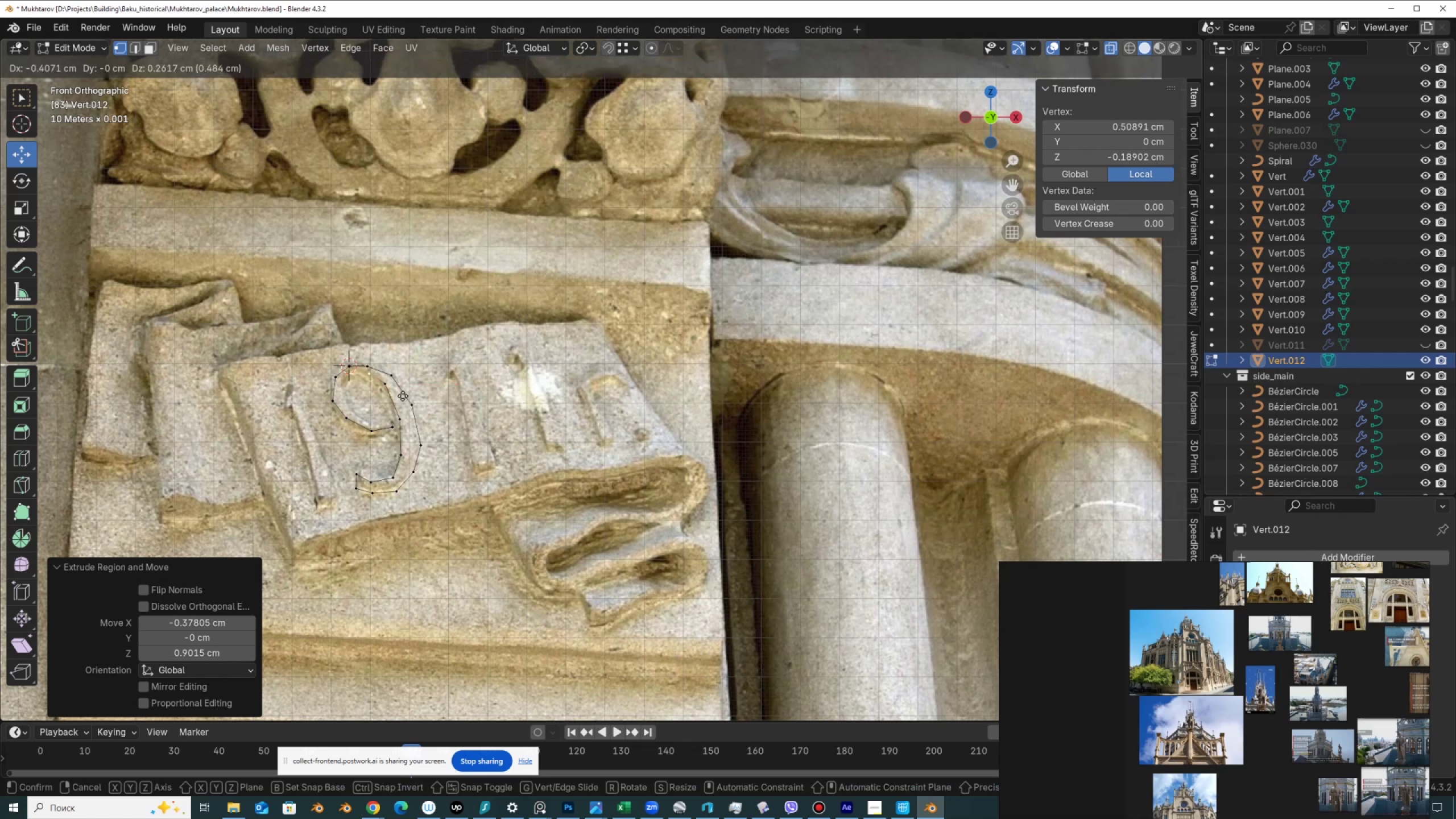 
left_click([403, 396])
 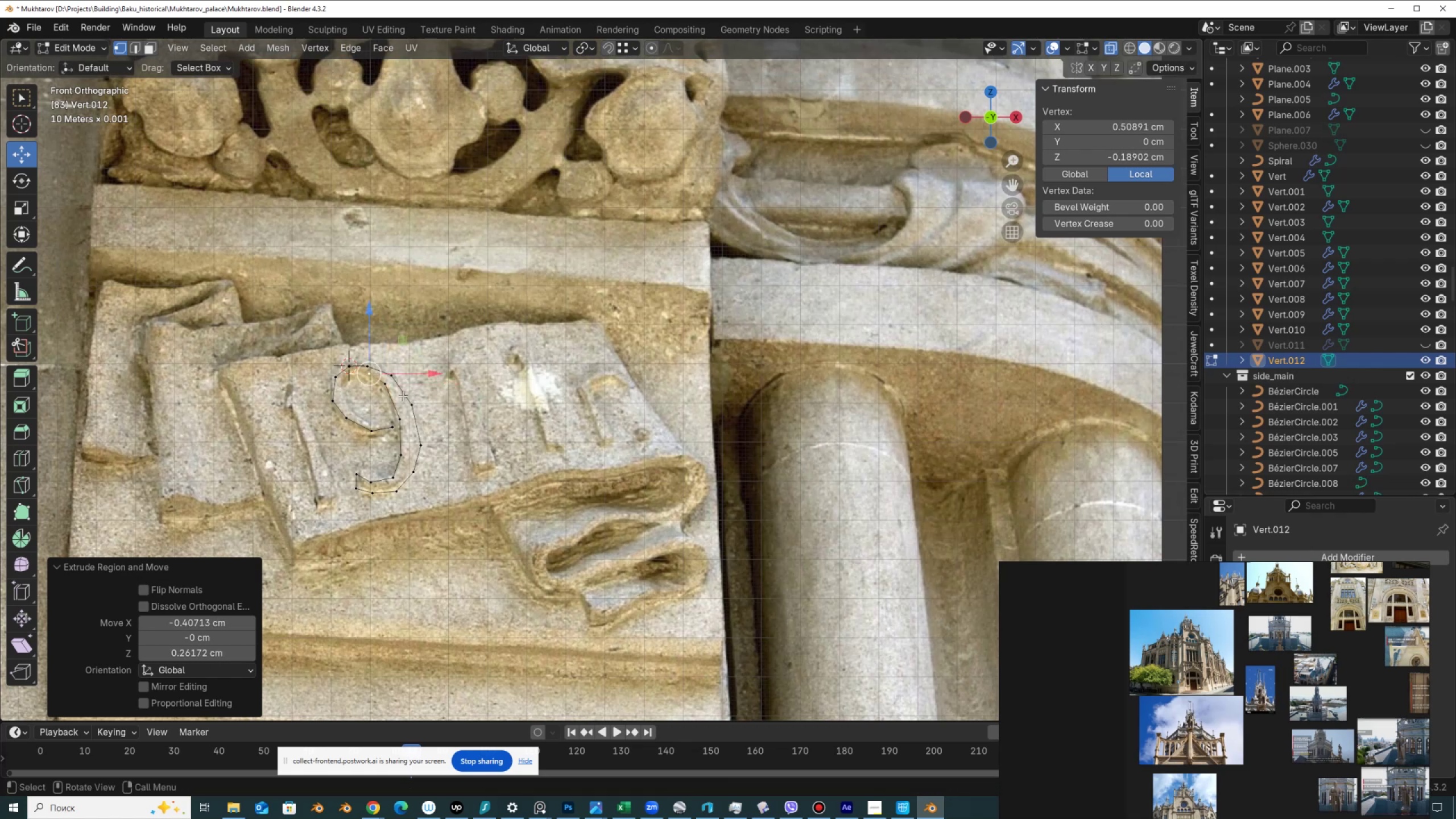 
key(E)
 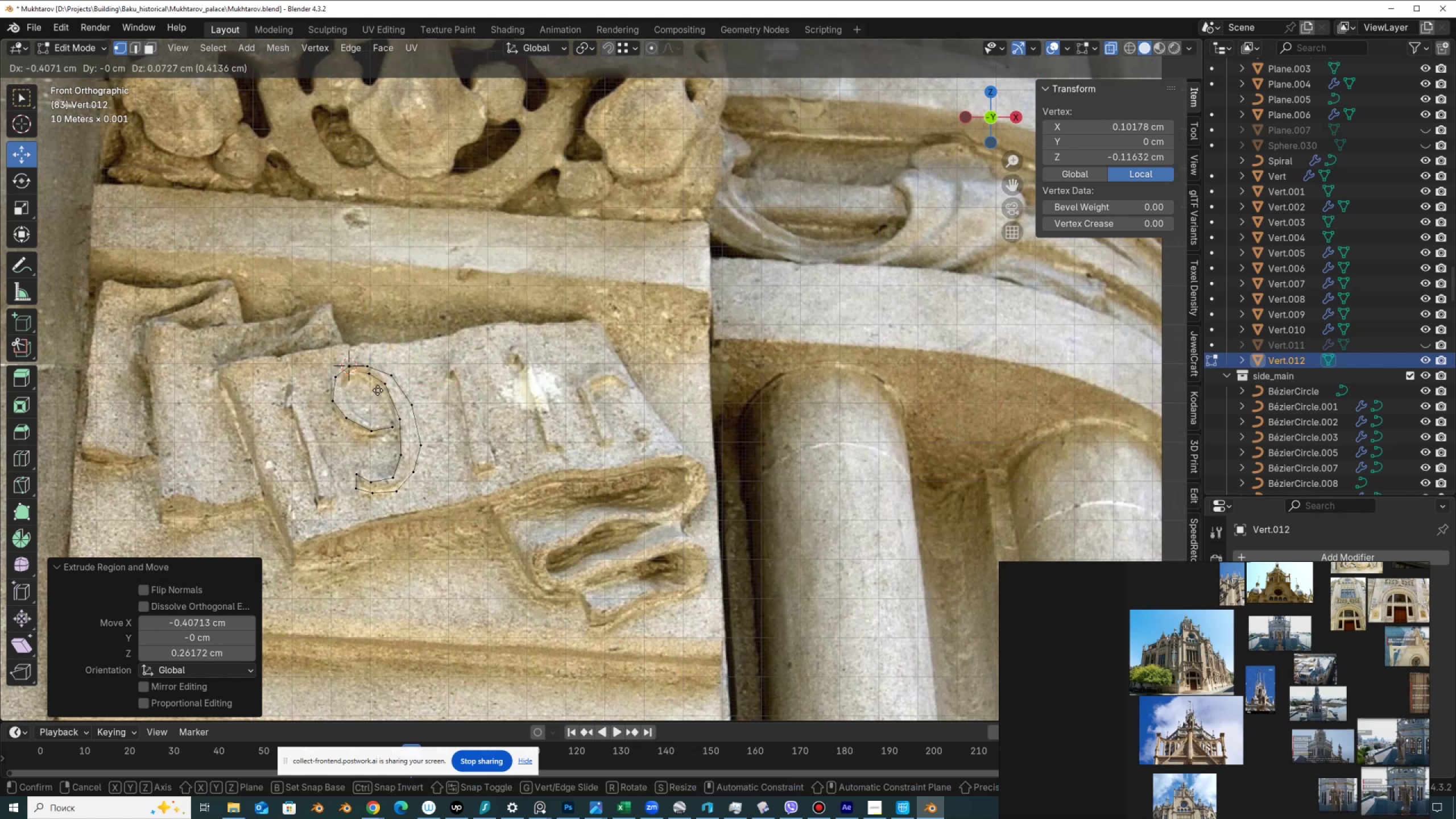 
left_click([378, 390])
 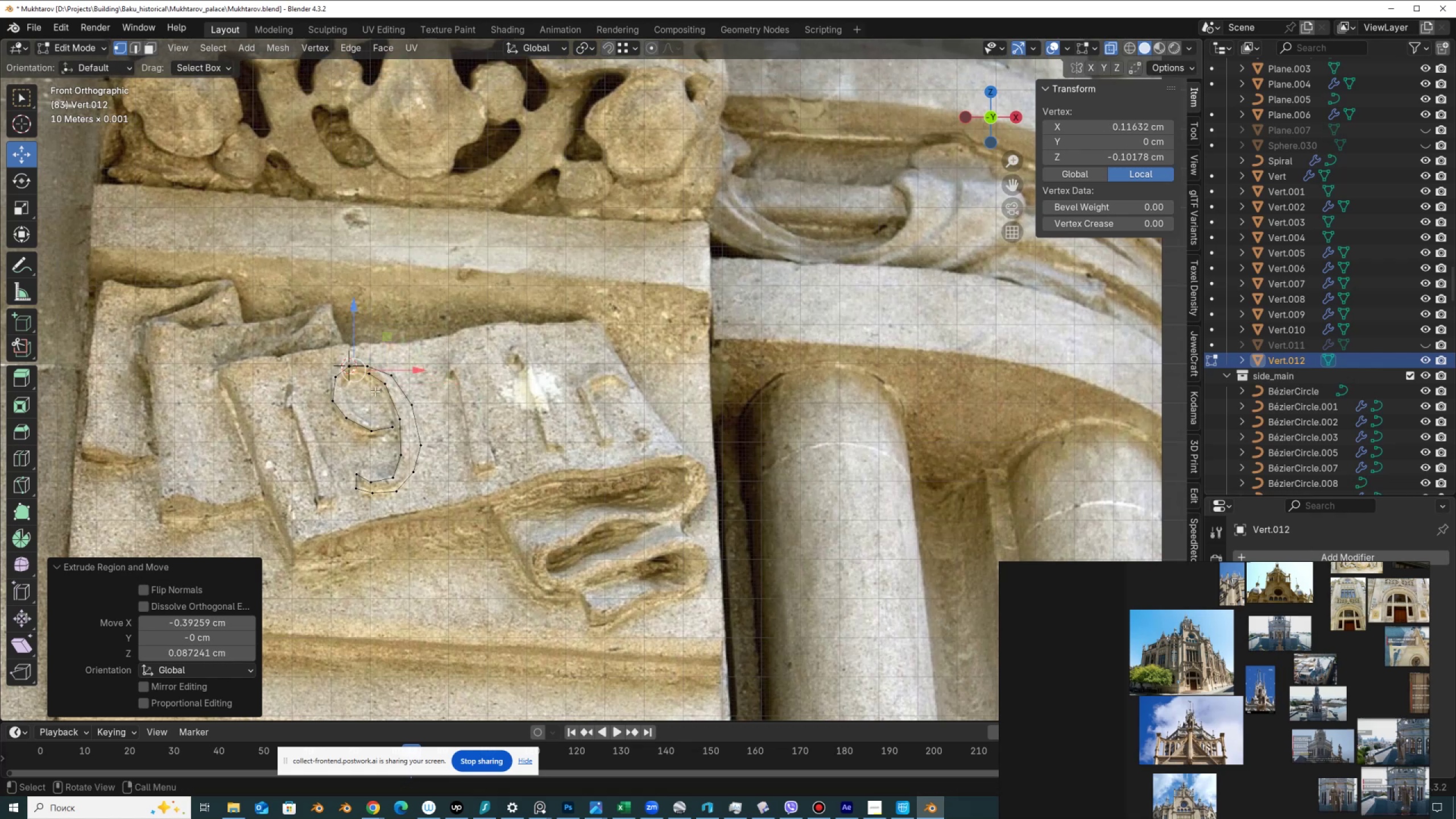 
key(E)
 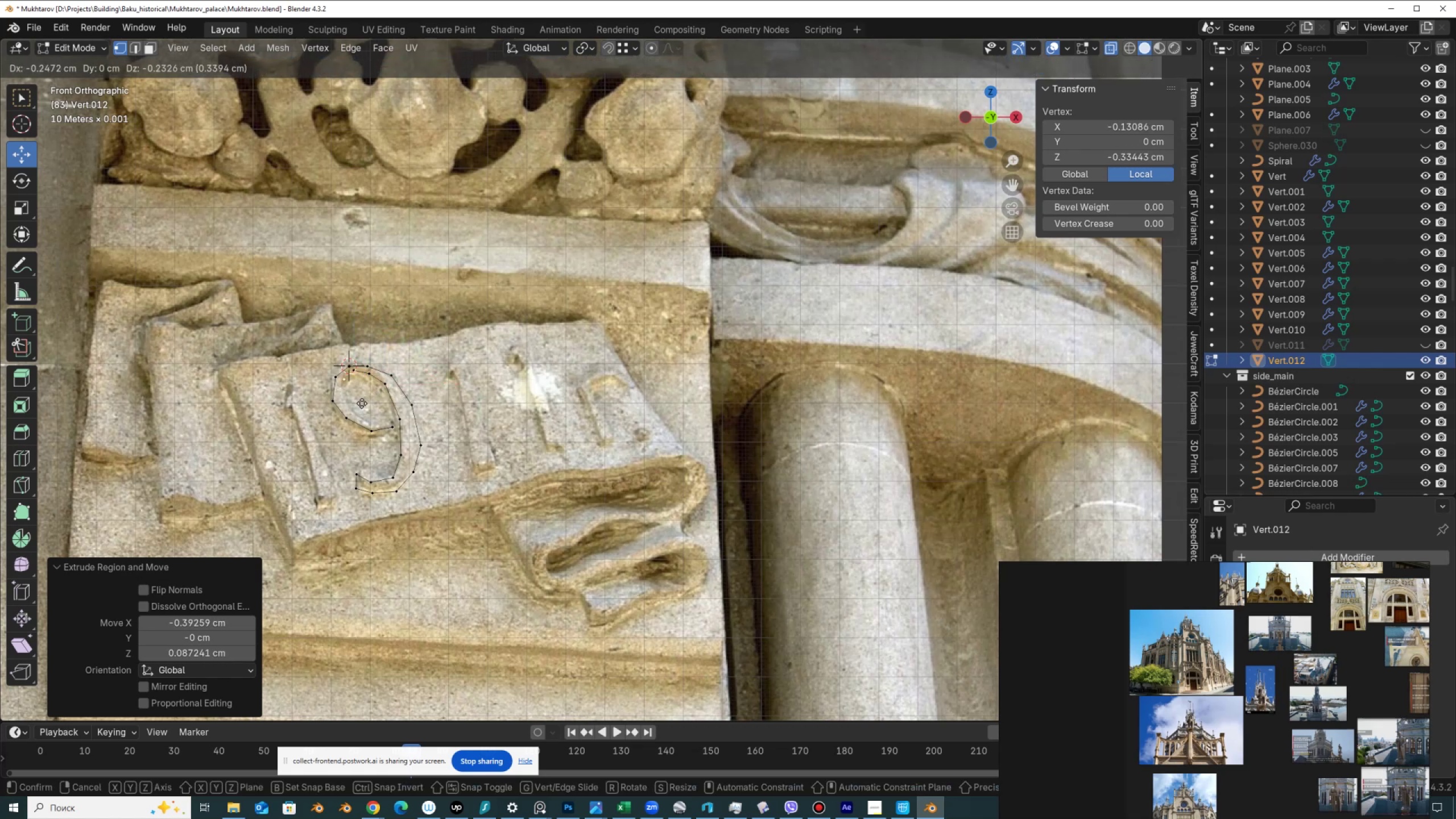 
left_click([362, 403])
 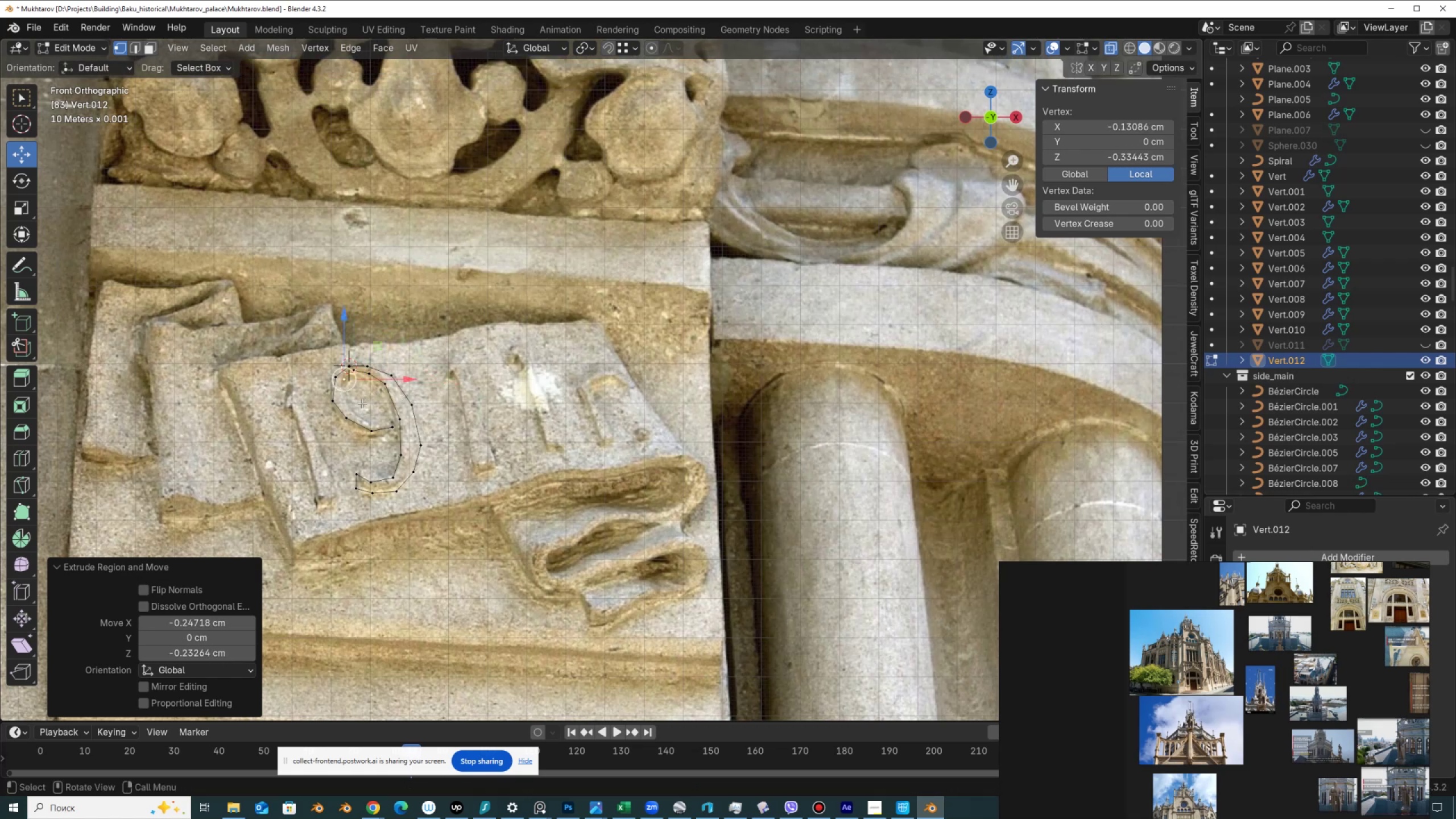 
key(E)
 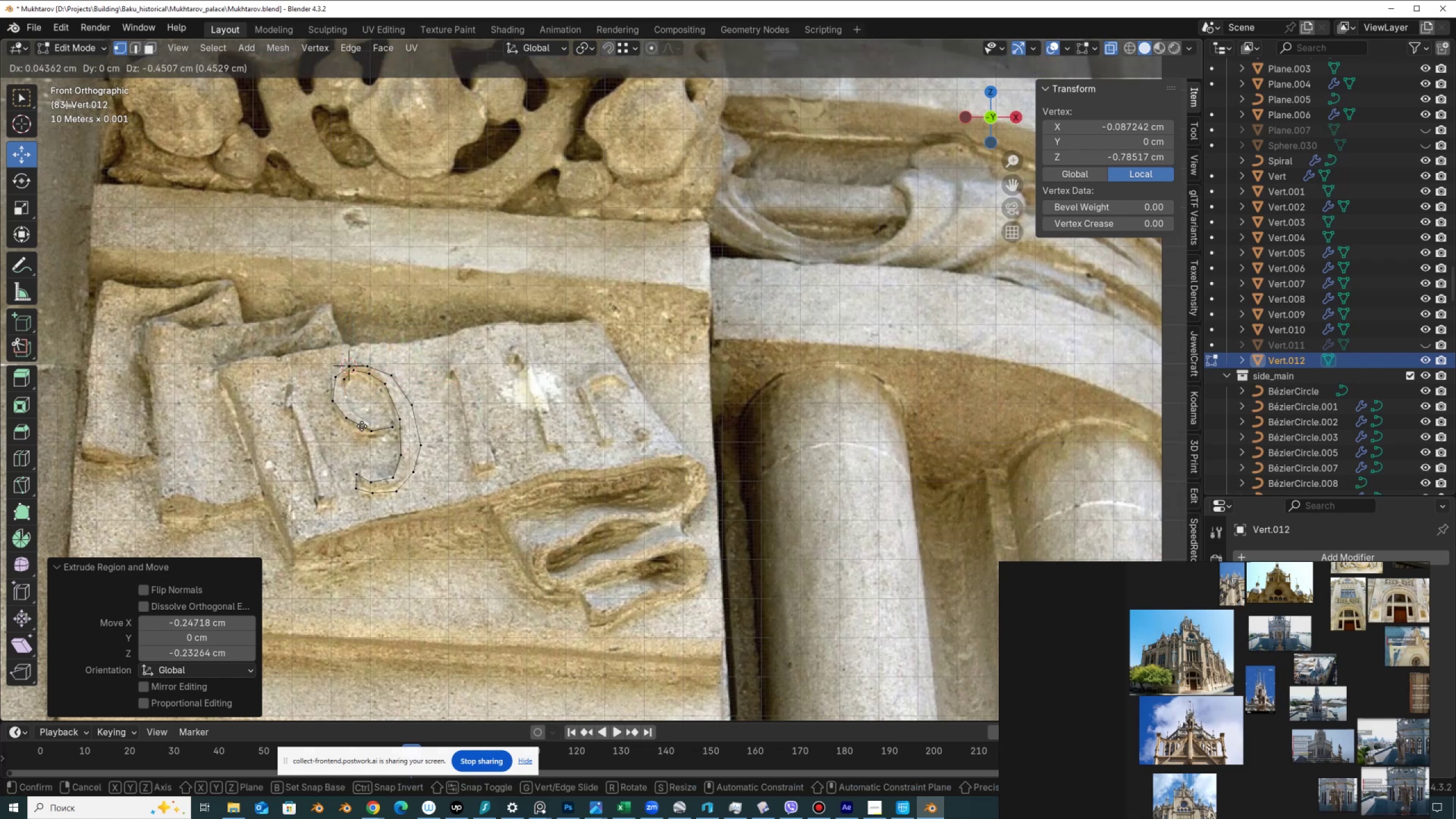 
left_click([362, 426])
 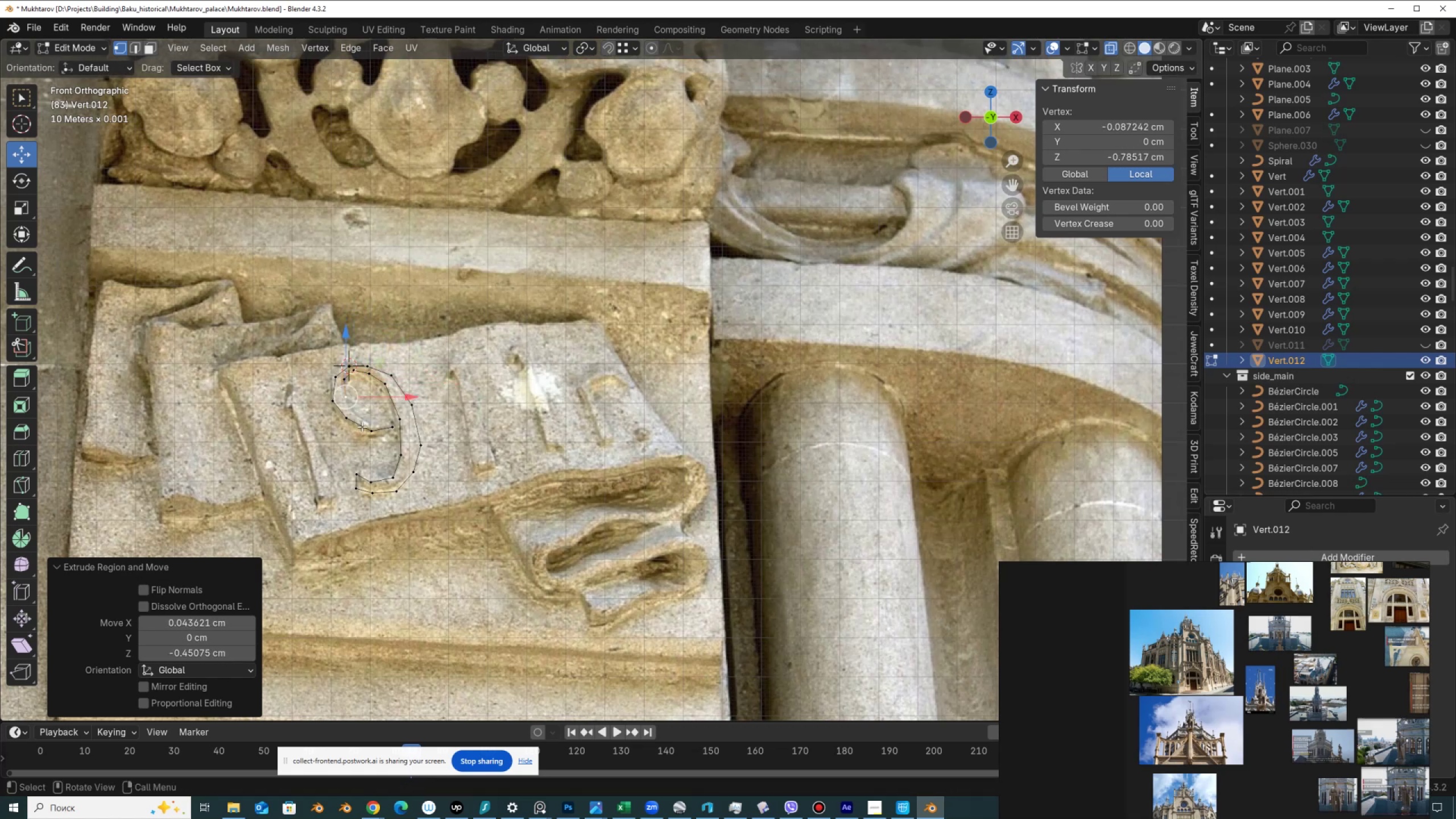 
key(E)
 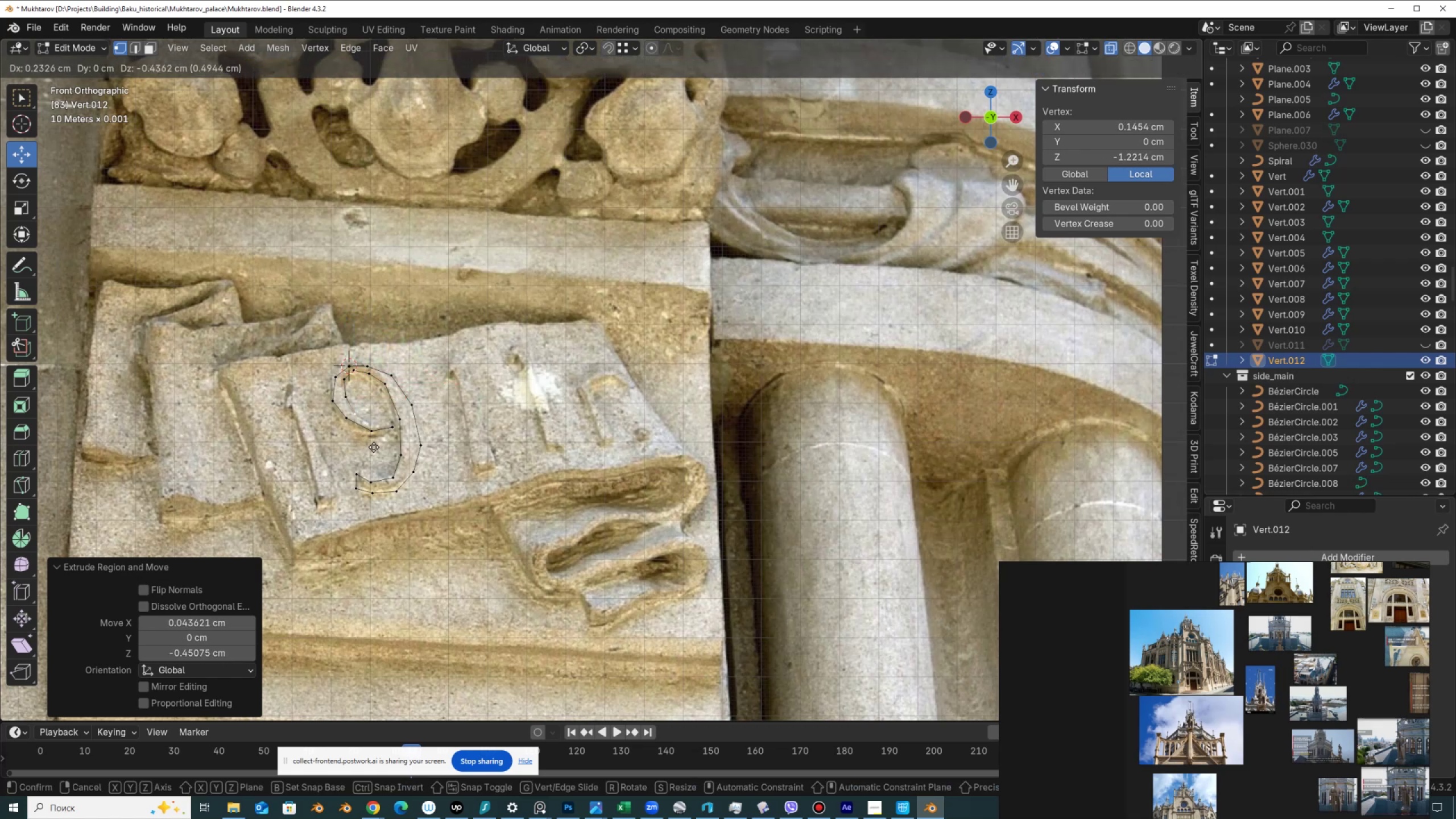 
left_click([374, 447])
 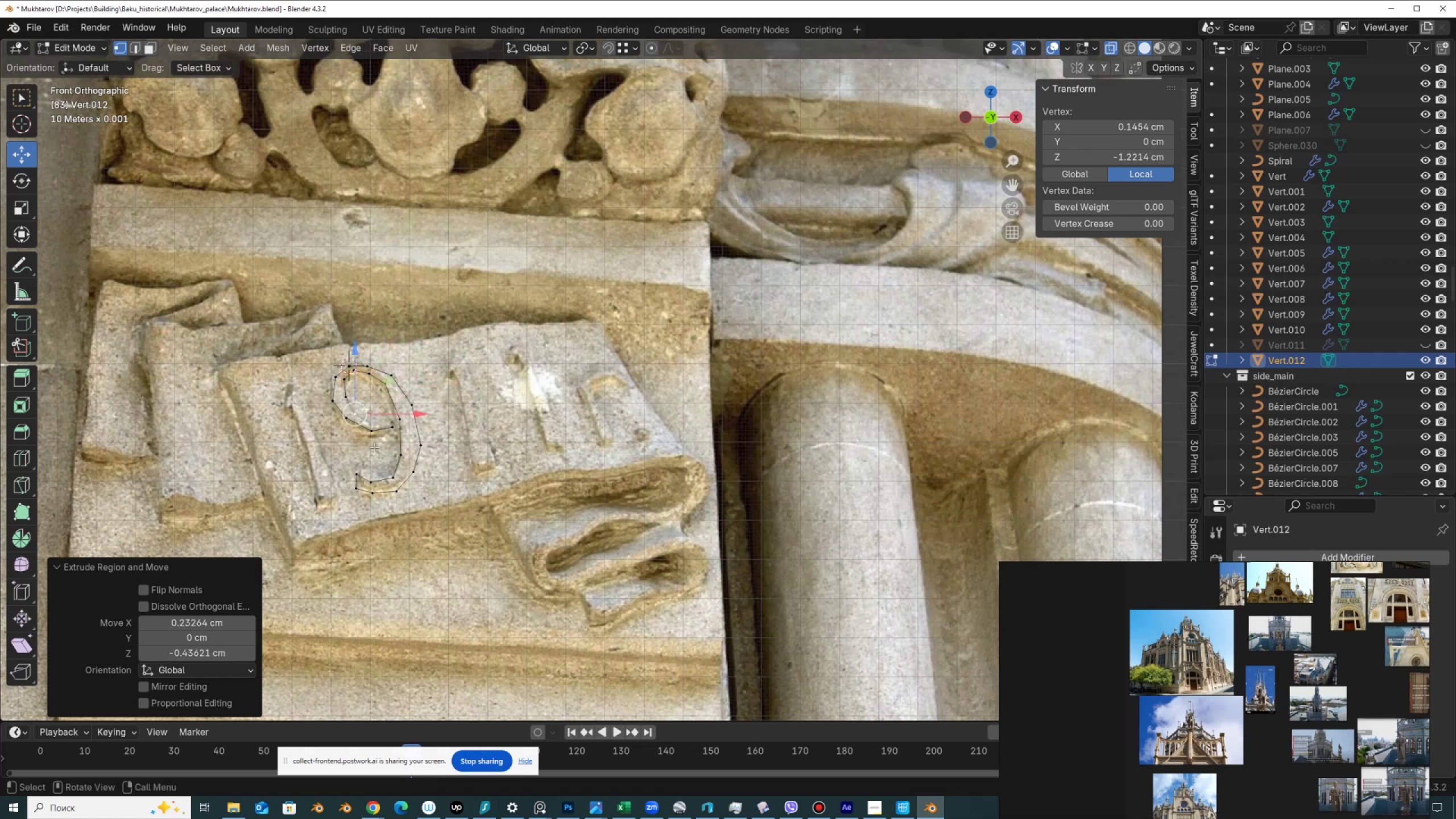 
key(E)
 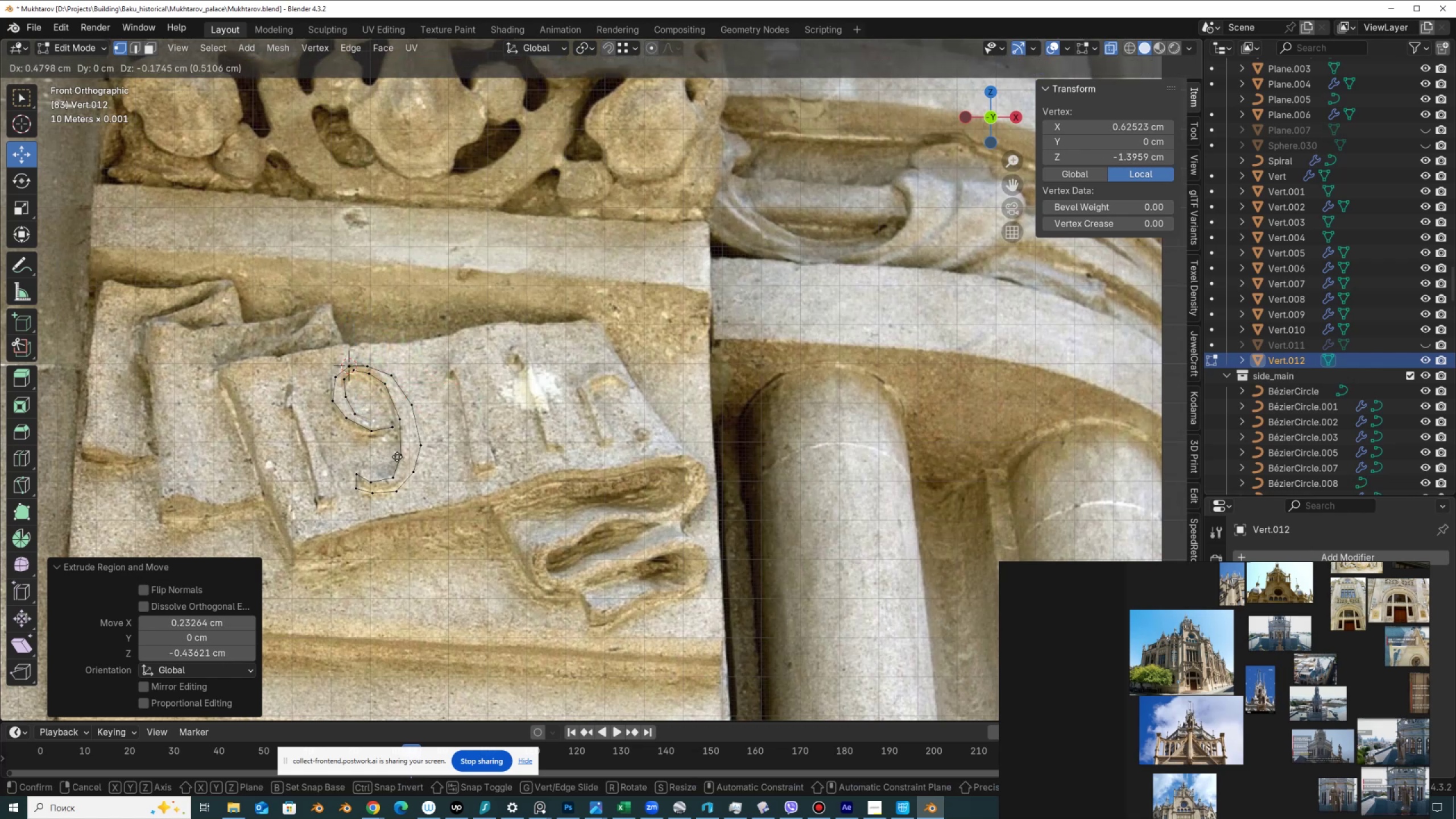 
left_click([398, 457])
 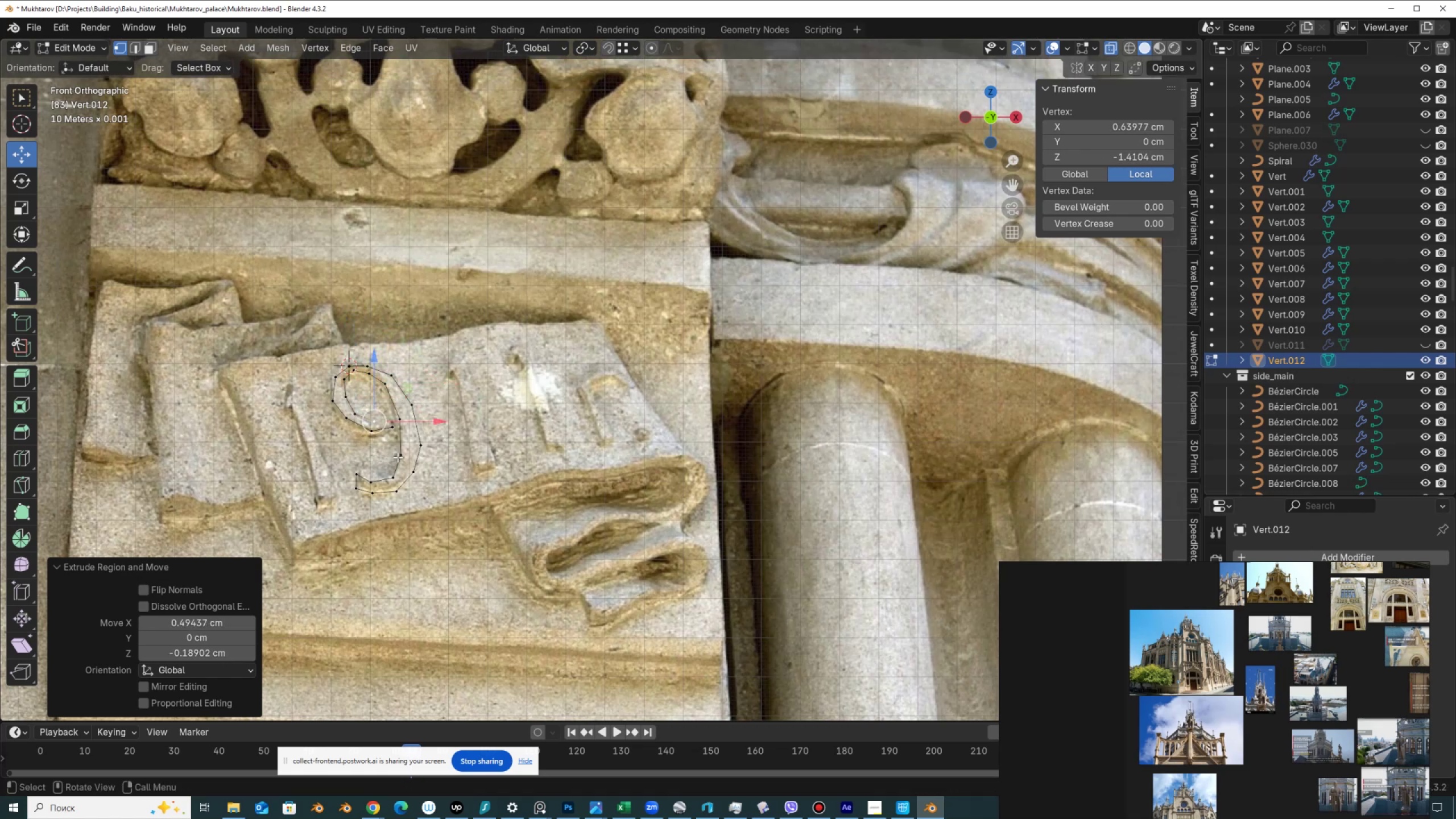 
key(E)
 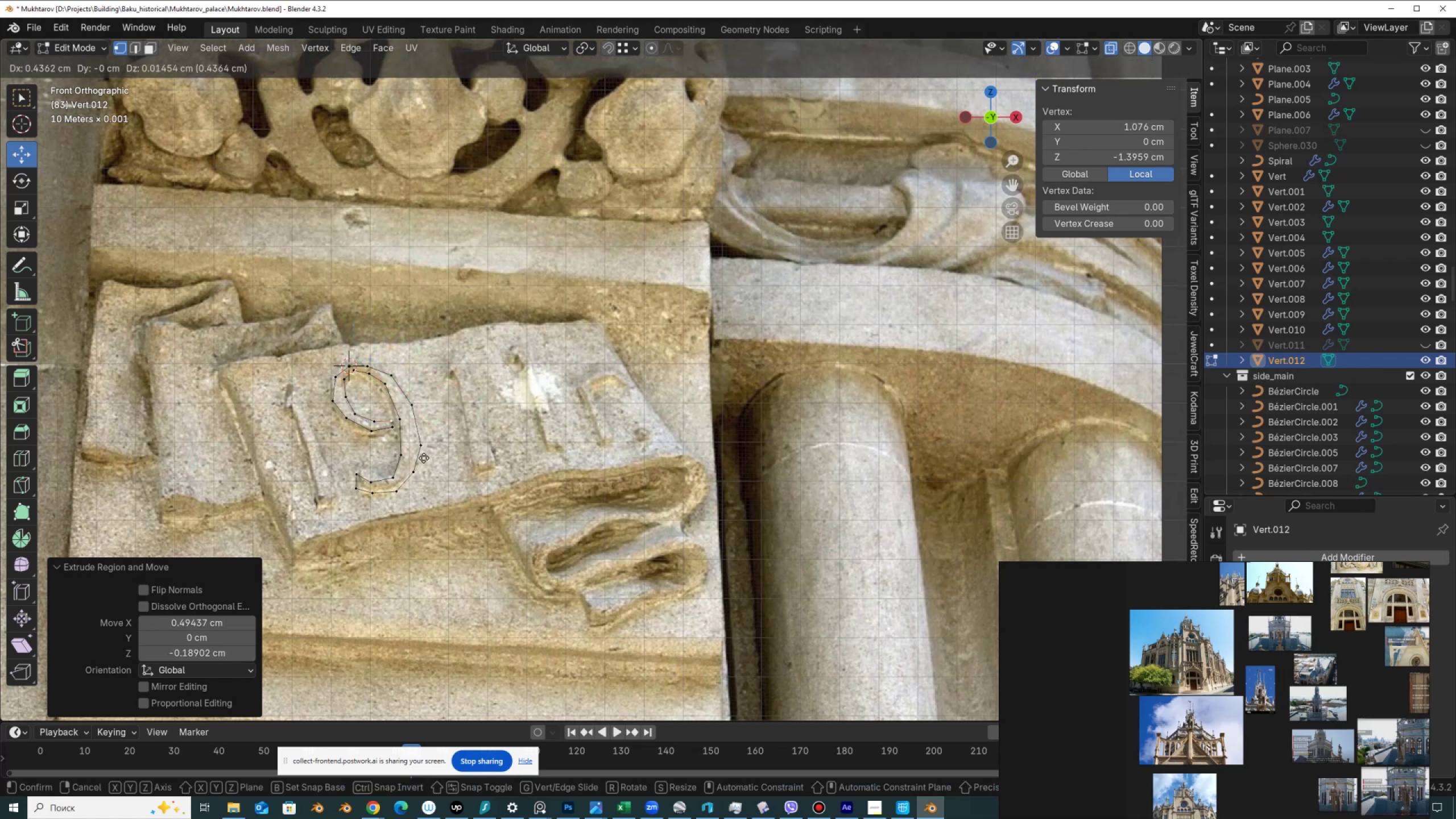 
left_click([424, 458])
 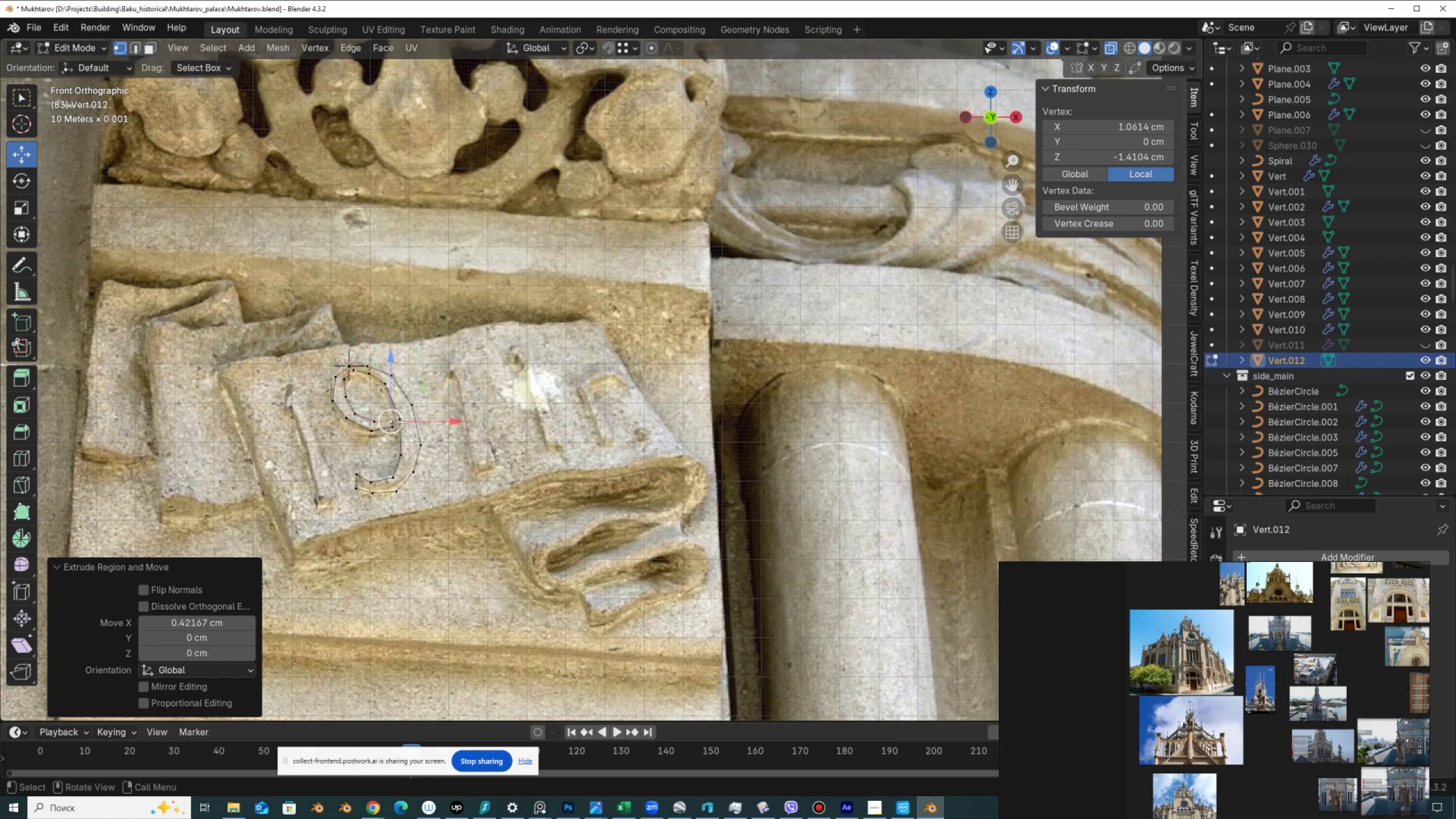 
hold_key(key=ShiftLeft, duration=1.02)
left_click([391, 426])
 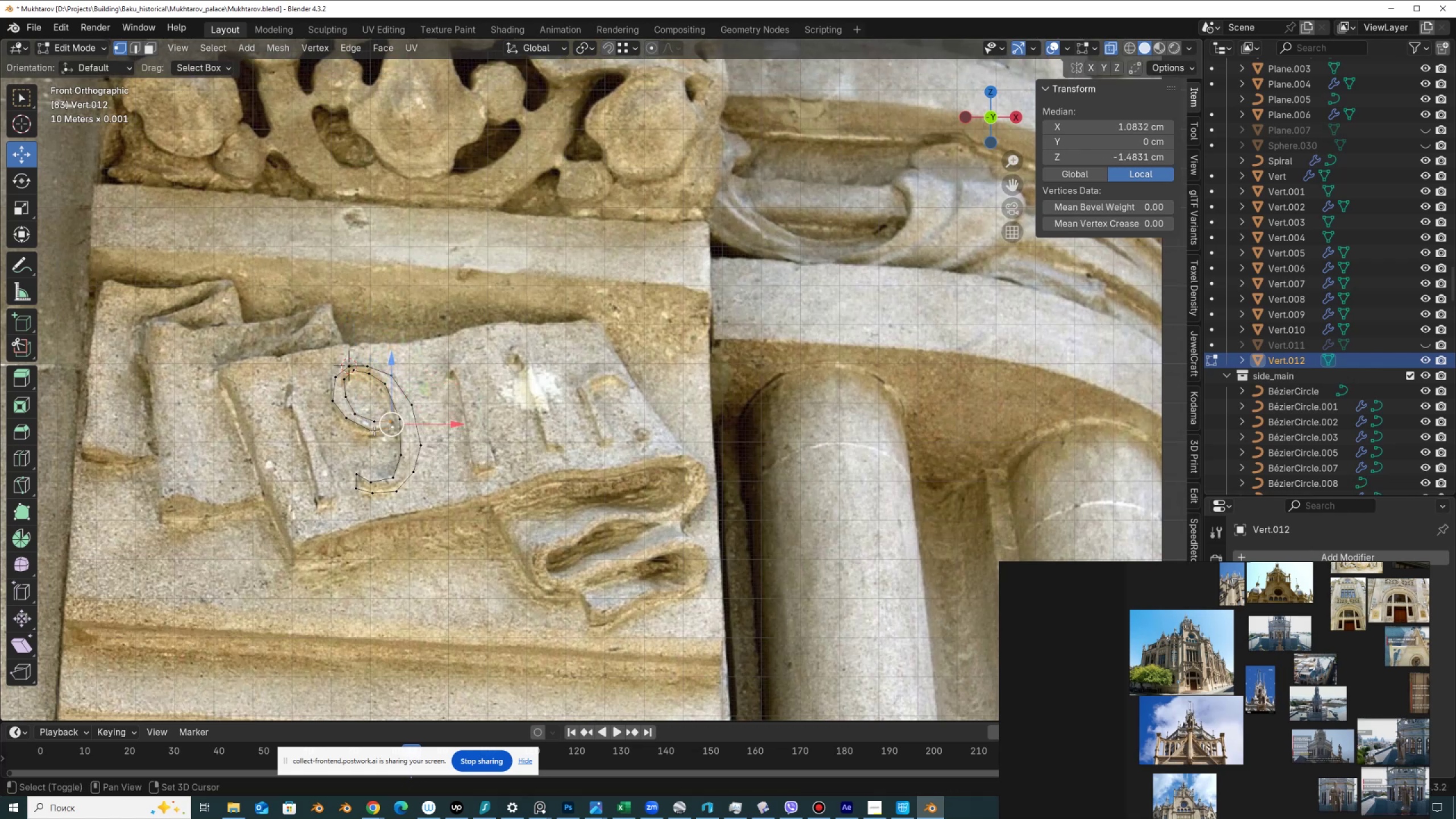 
double_click([374, 431])
 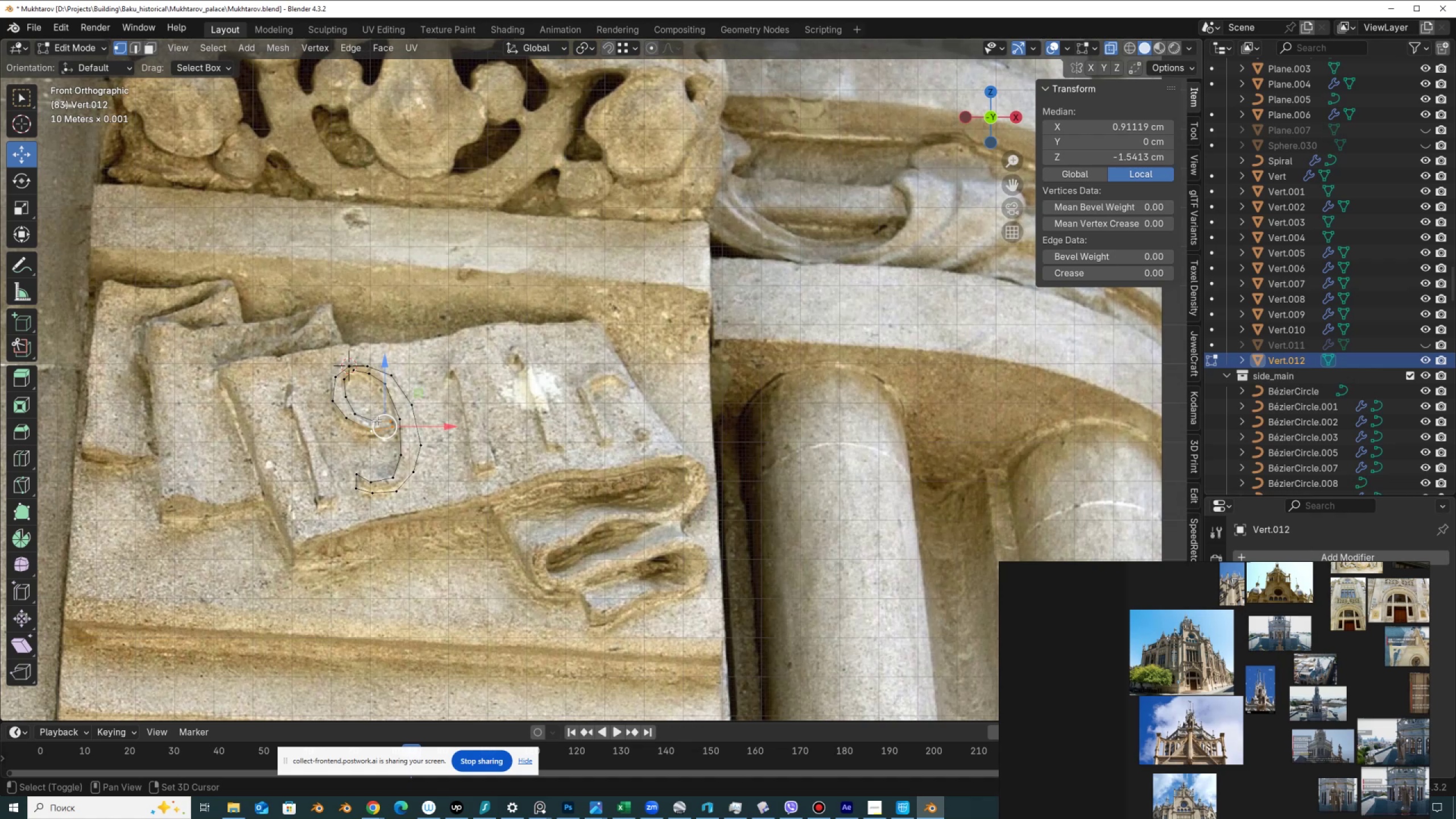 
triple_click([377, 420])
 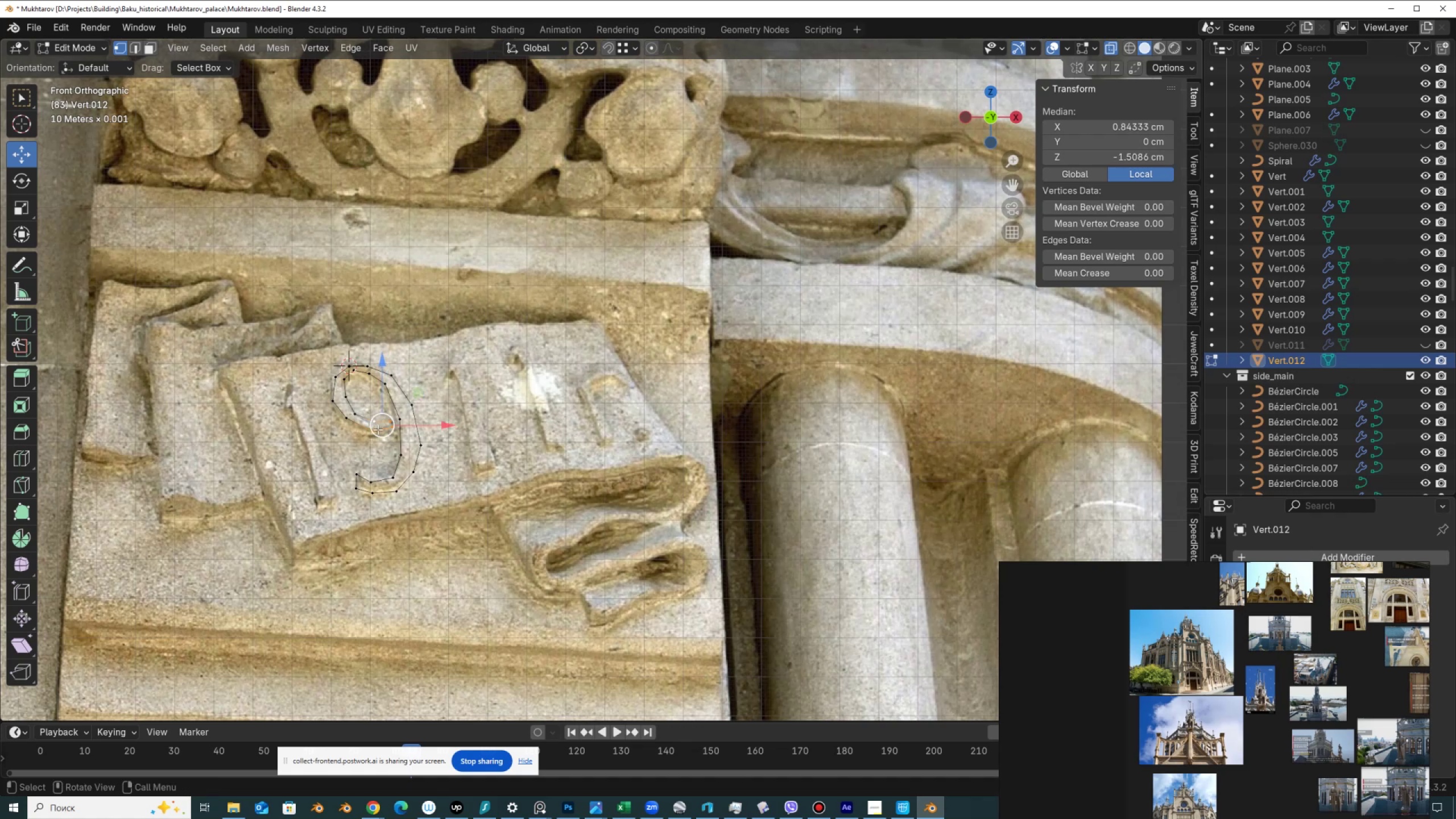 
type(f2)
 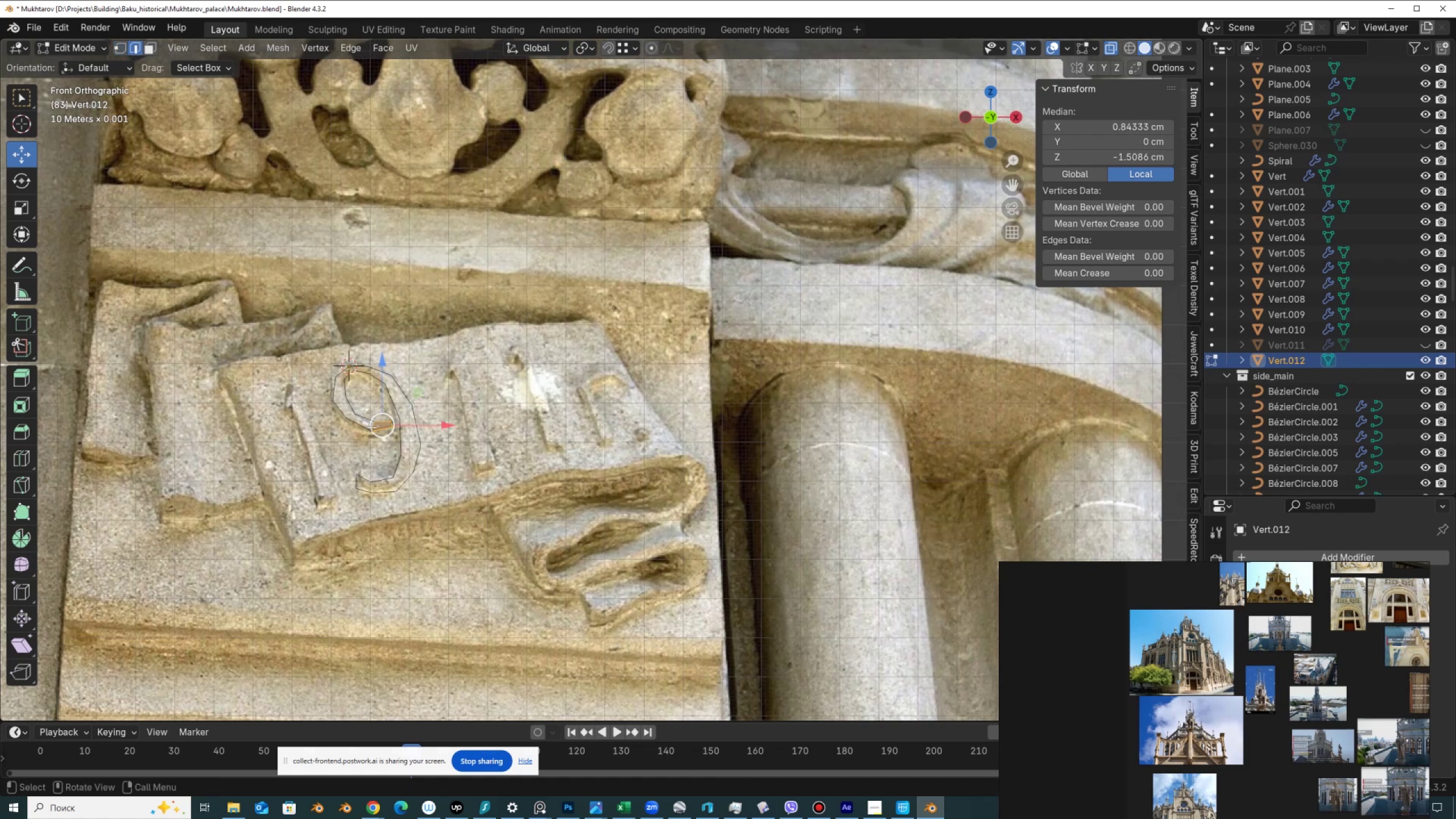 
left_click([371, 427])
 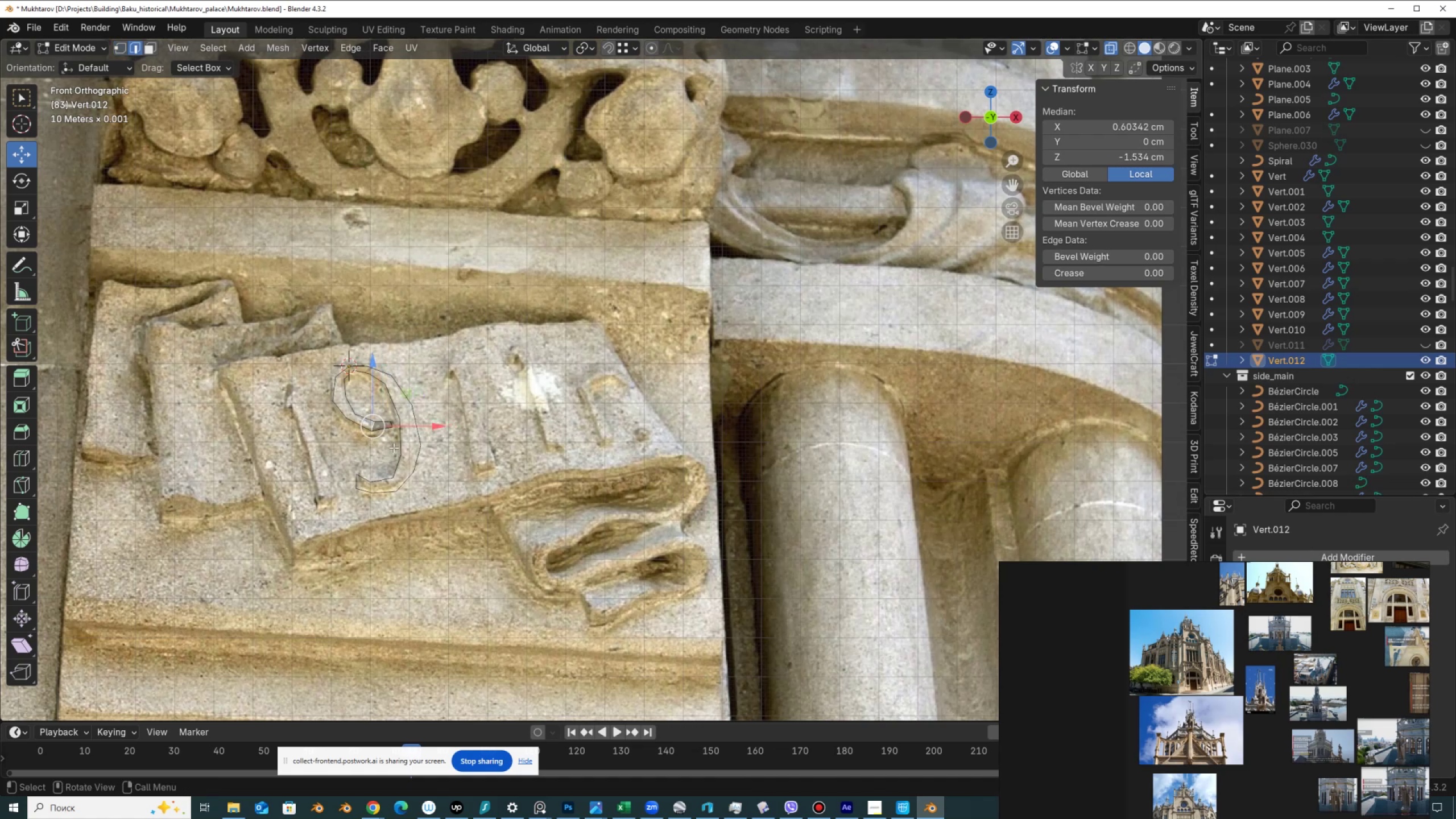 
type(fffffffff)
 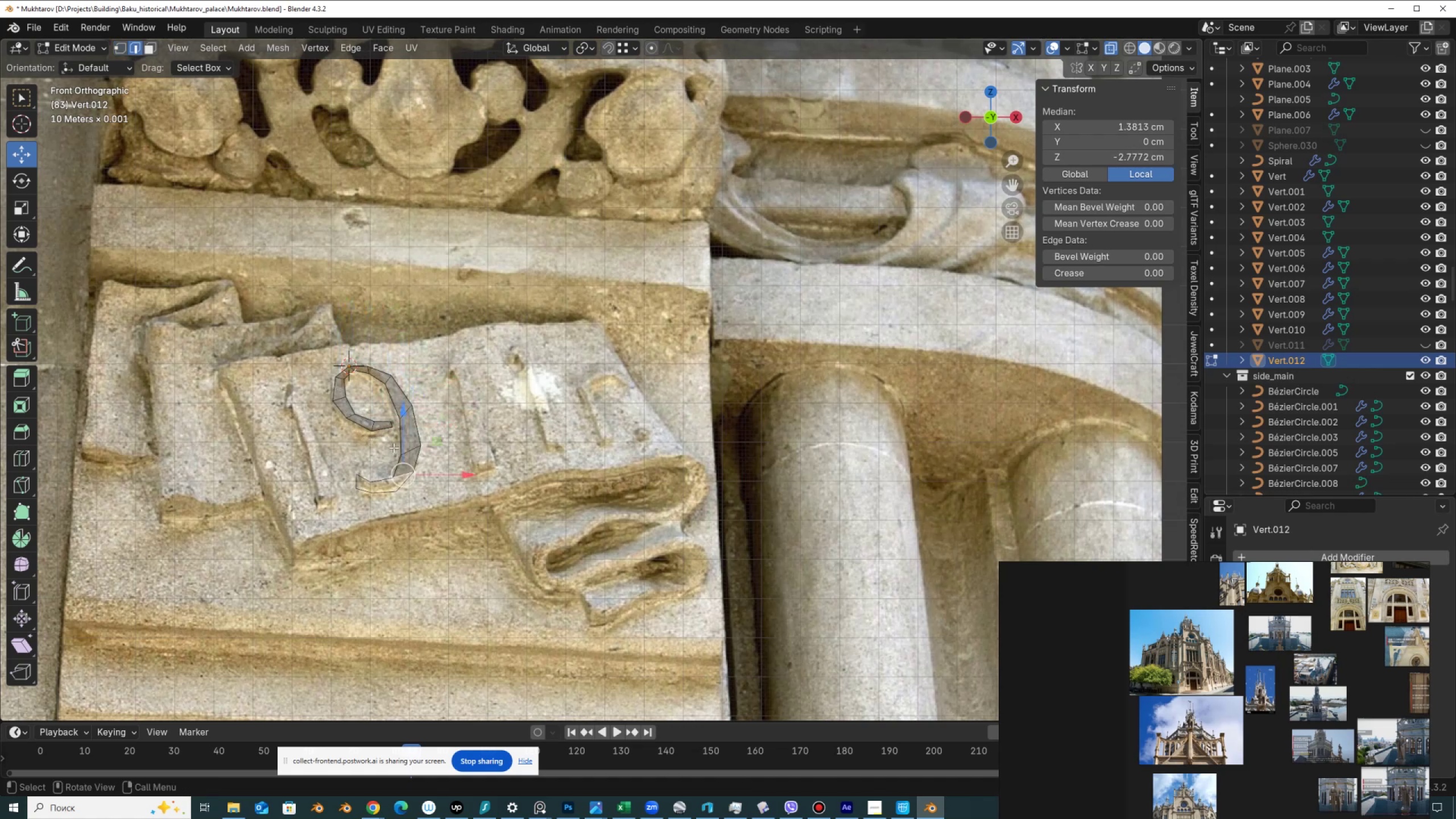 
key(Control+ControlLeft)
 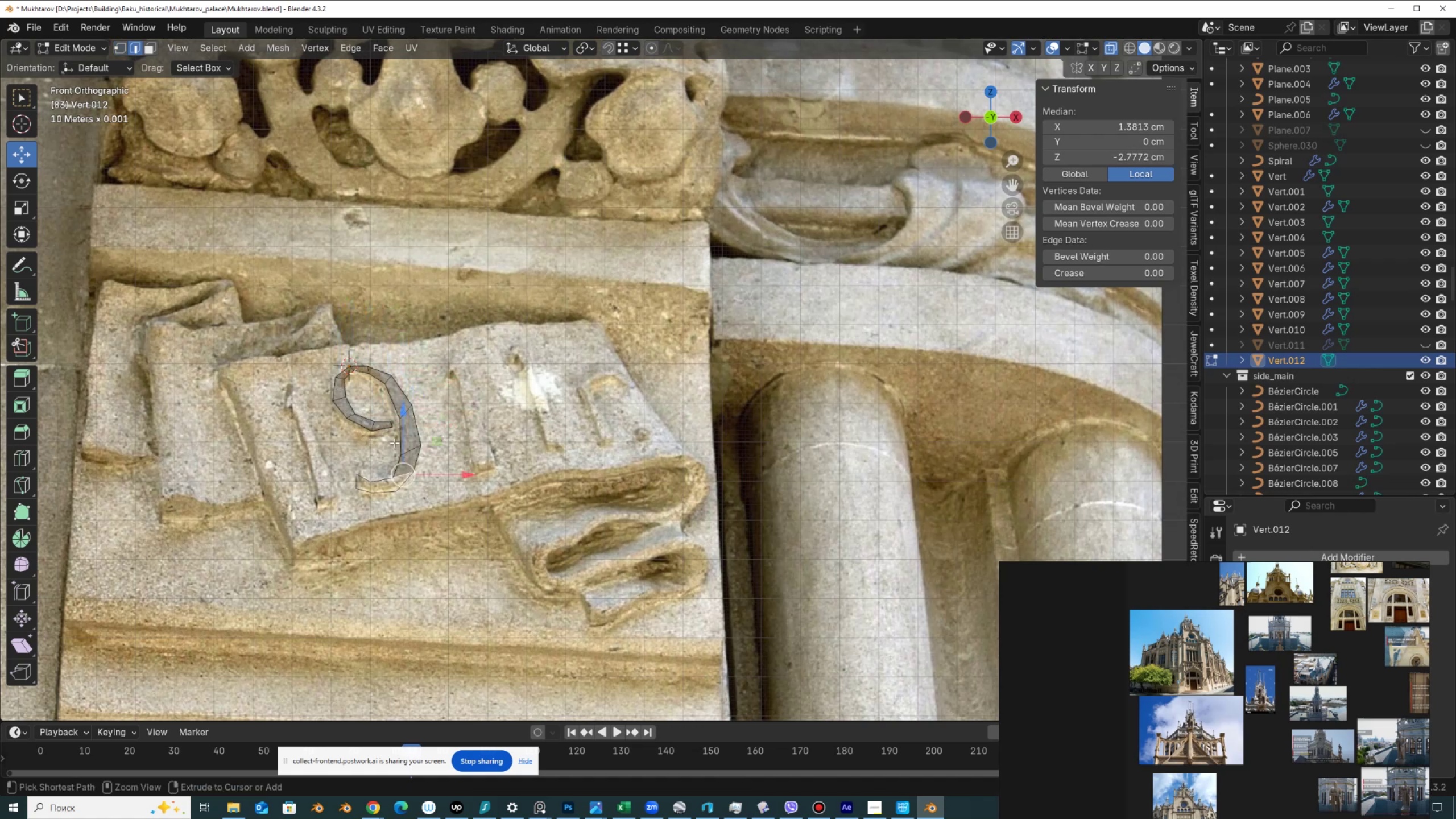 
key(Control+Z)
 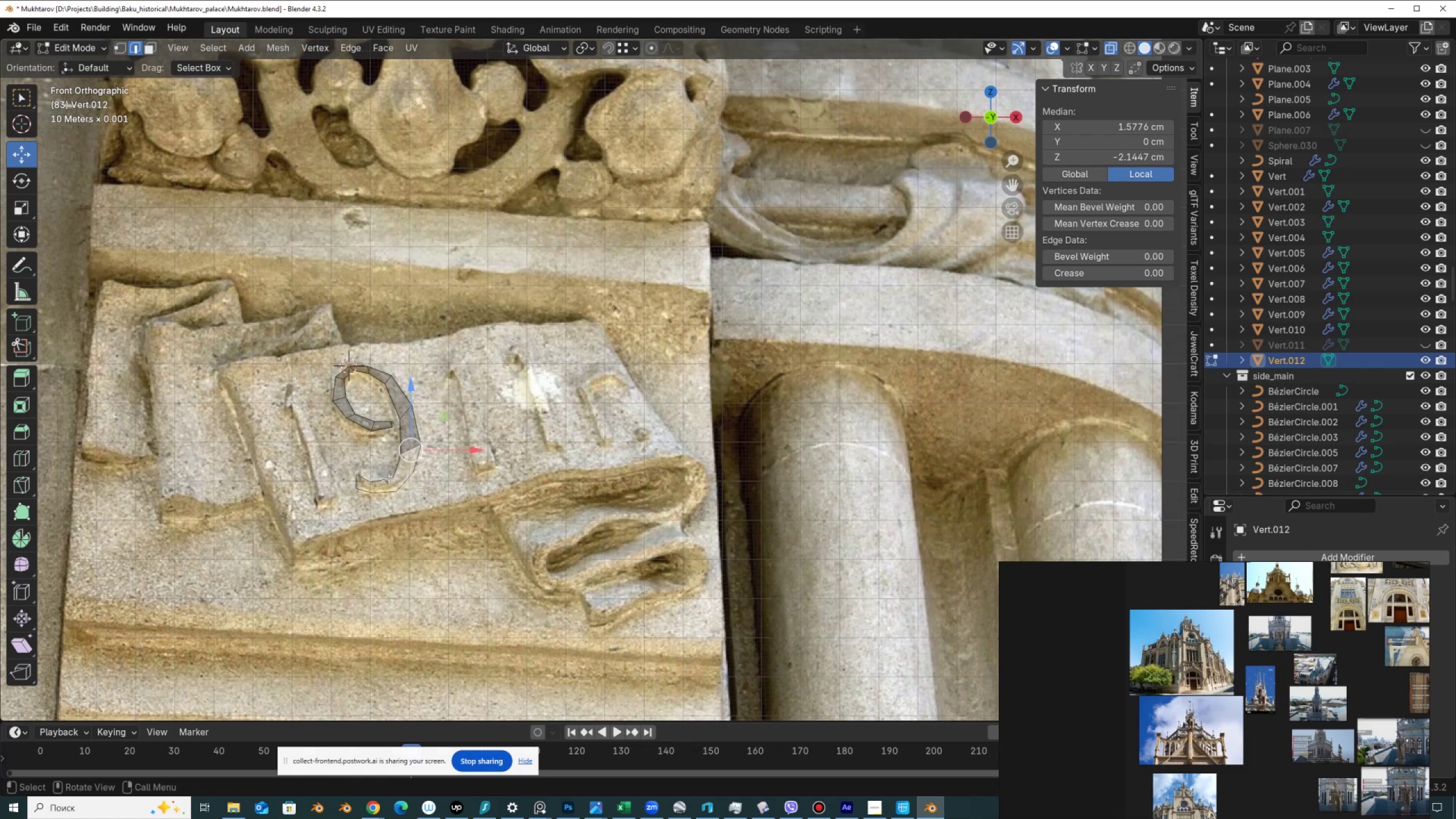 
key(1)
 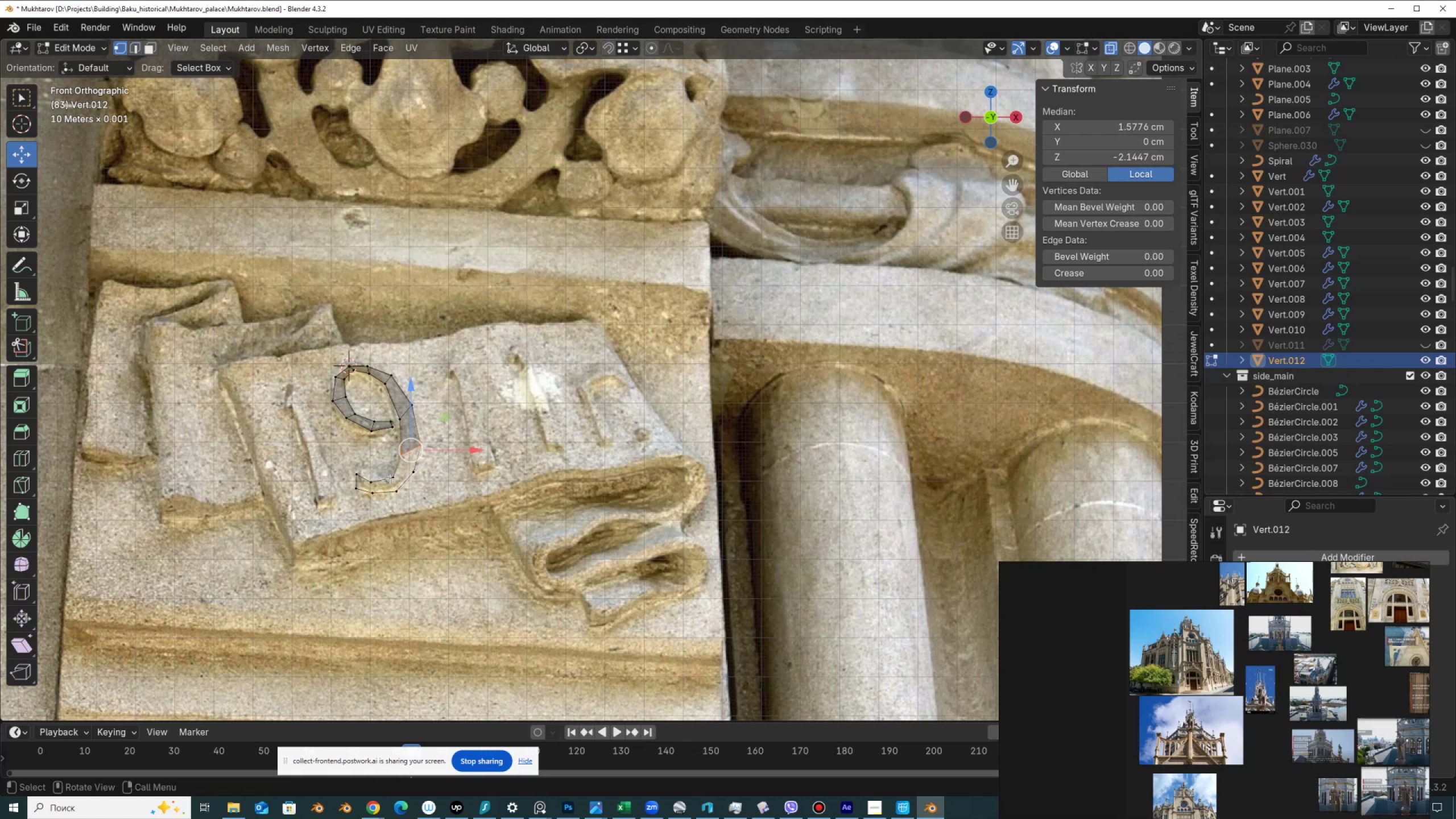 
left_click([392, 478])
 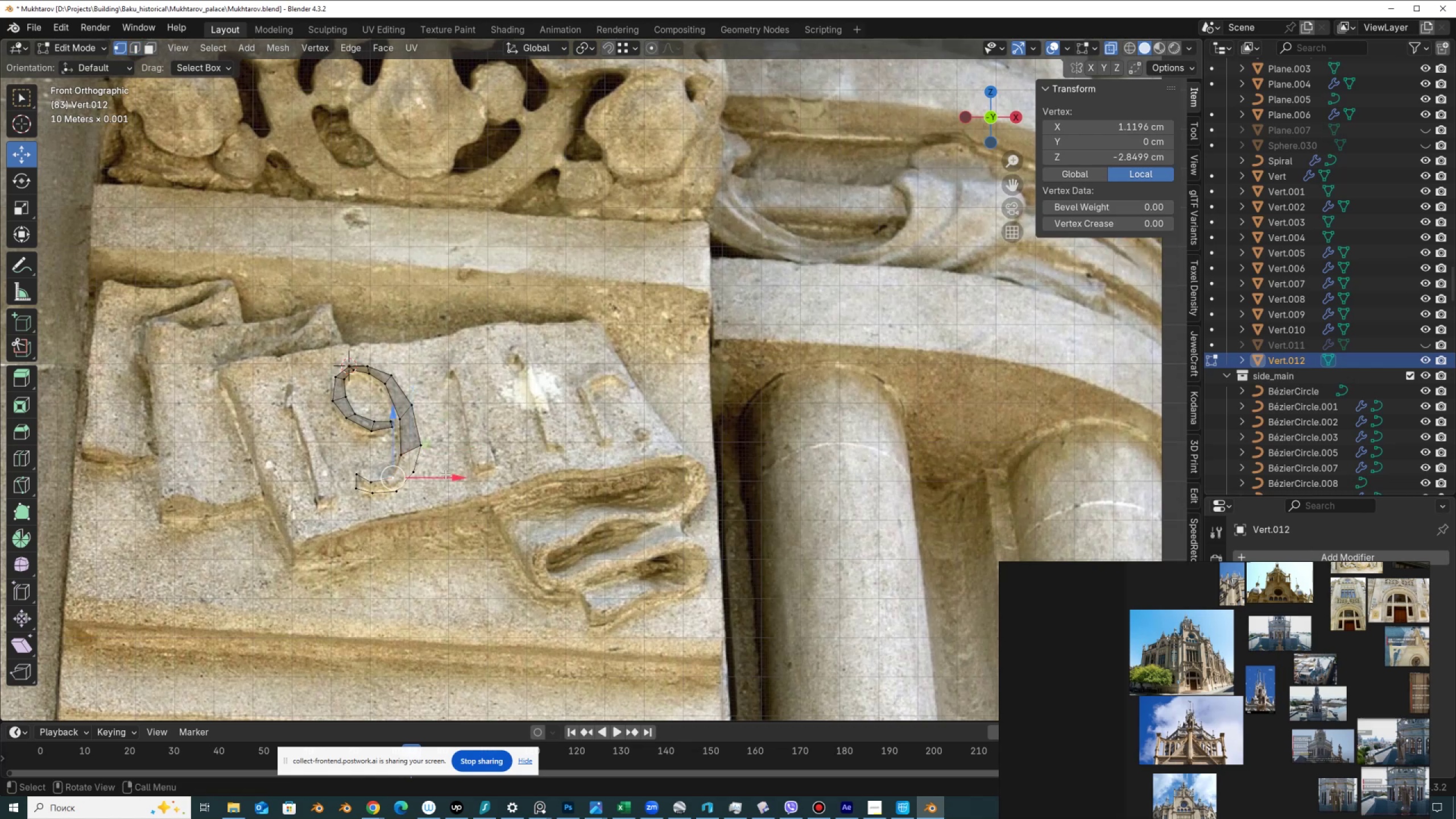 
key(Control+Shift+B)
 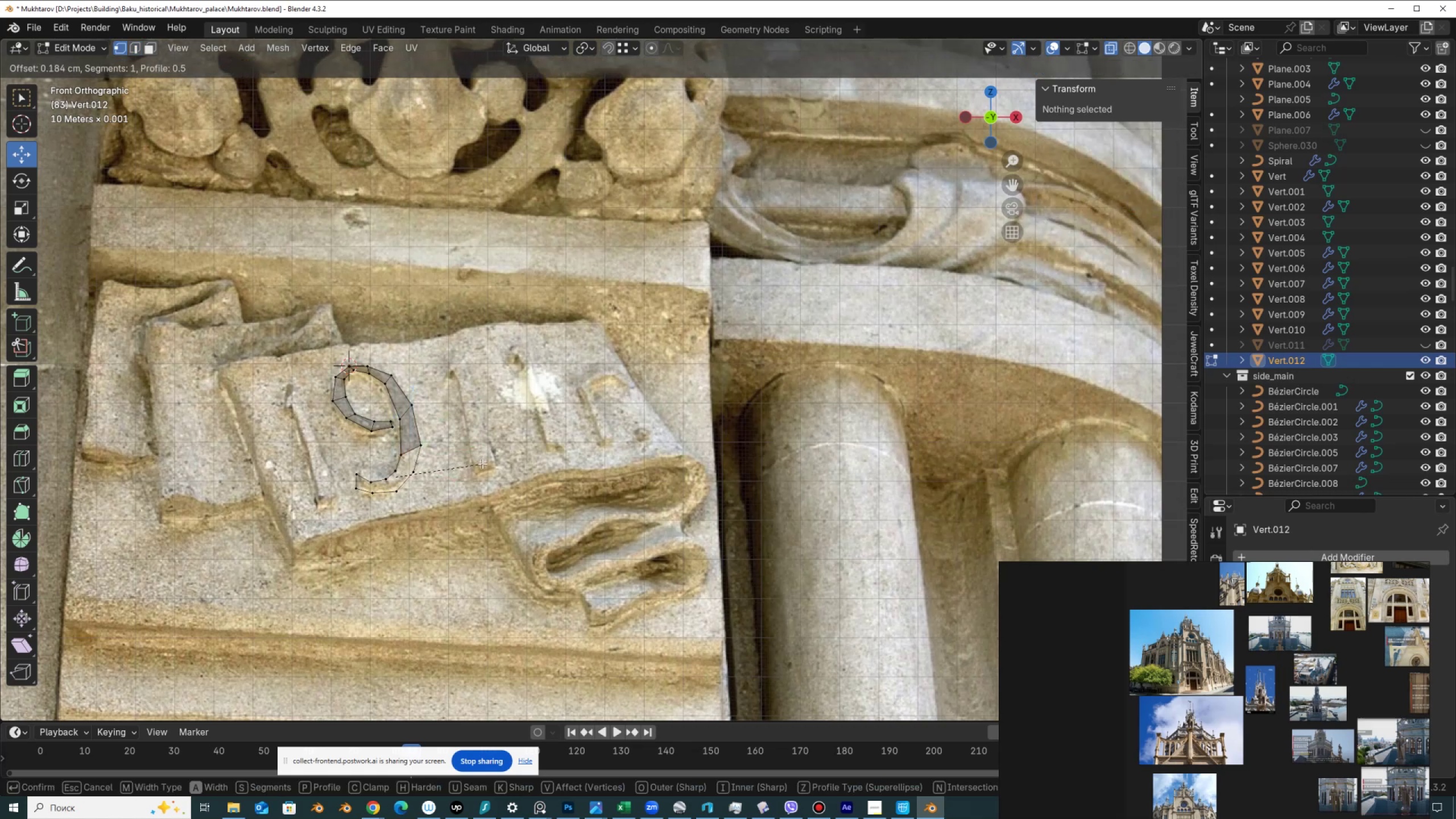 
left_click([483, 463])
 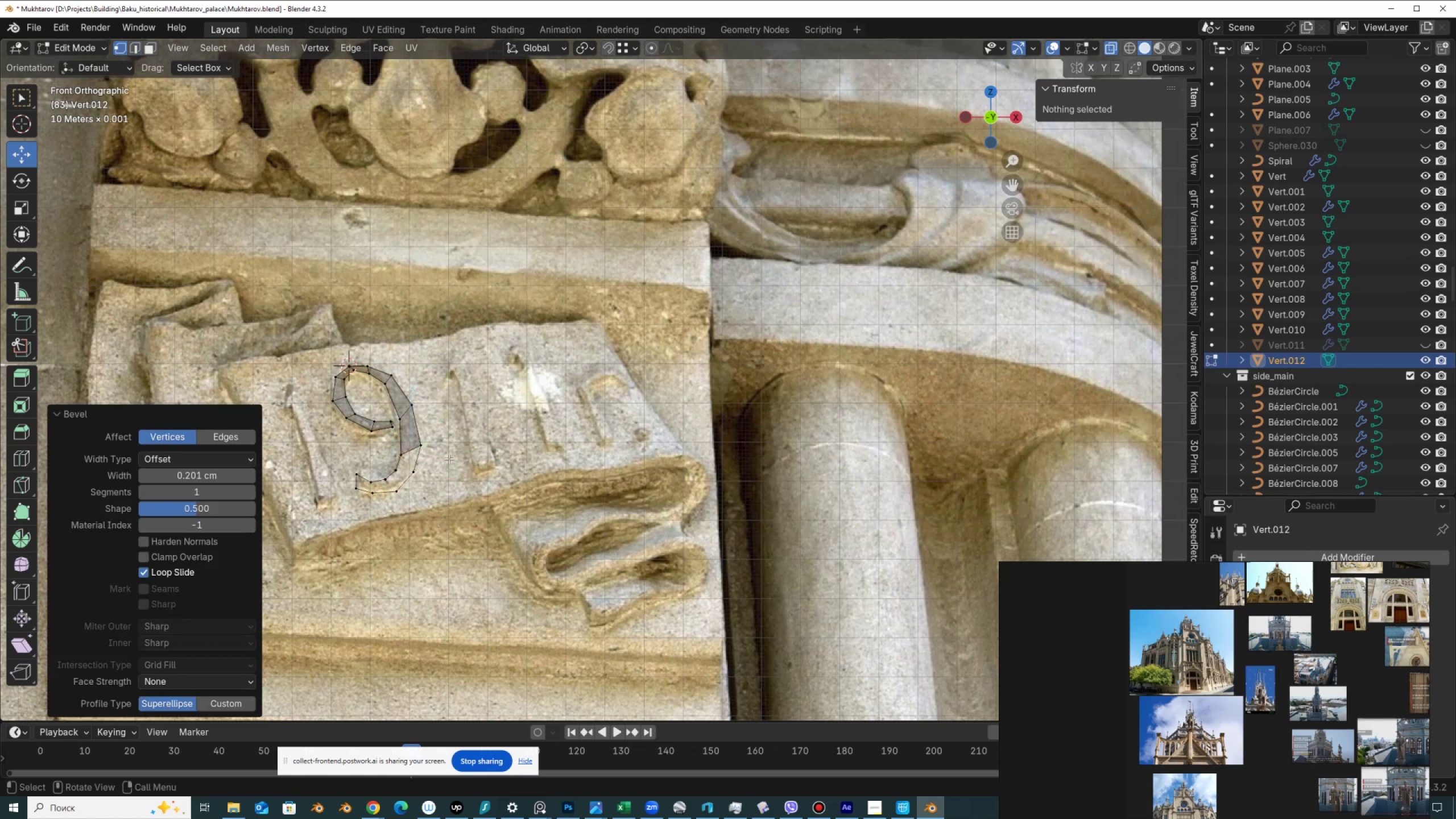 
type(2ffff1g)
 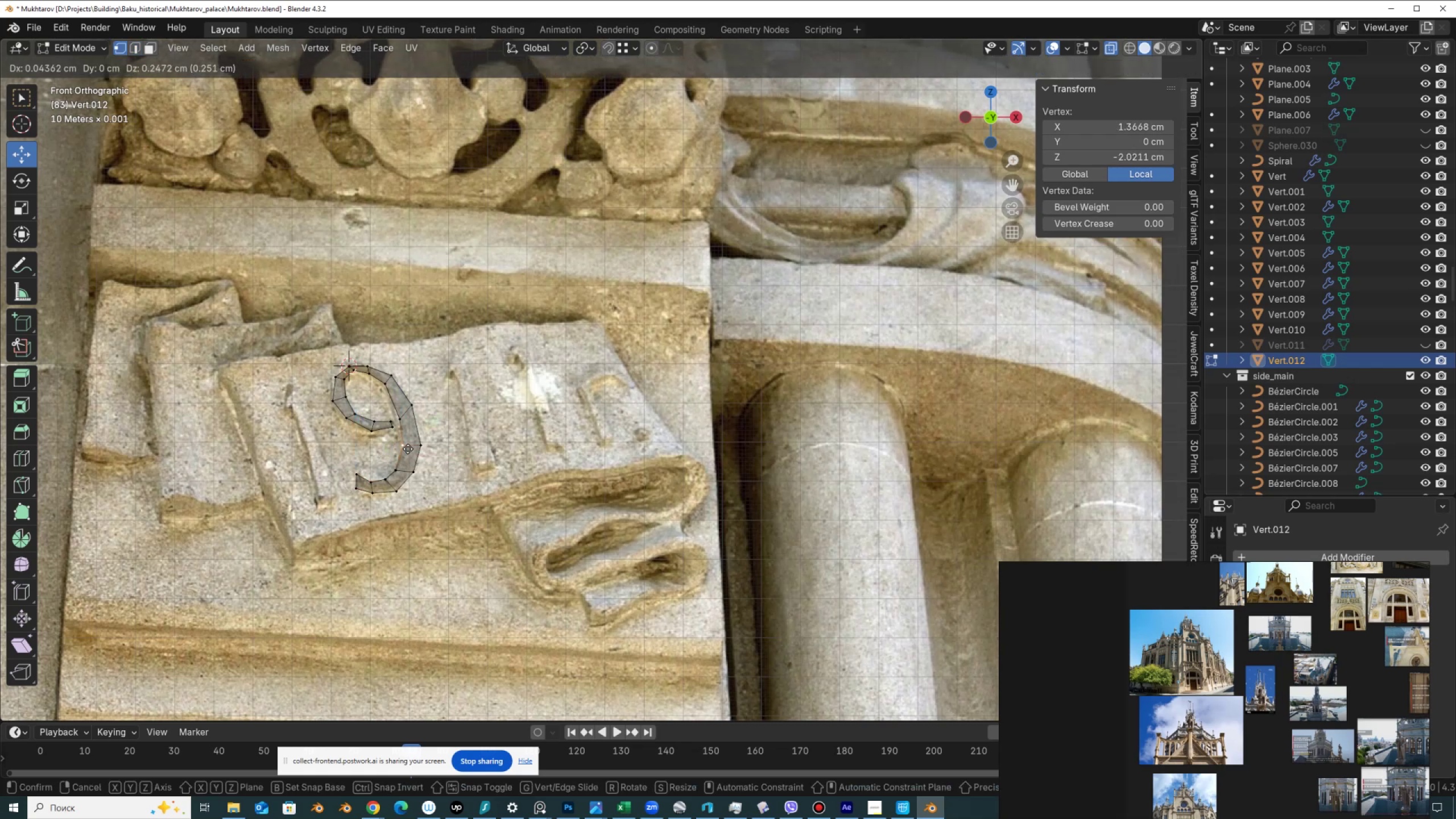 
hold_key(key=AltLeft, duration=0.46)
 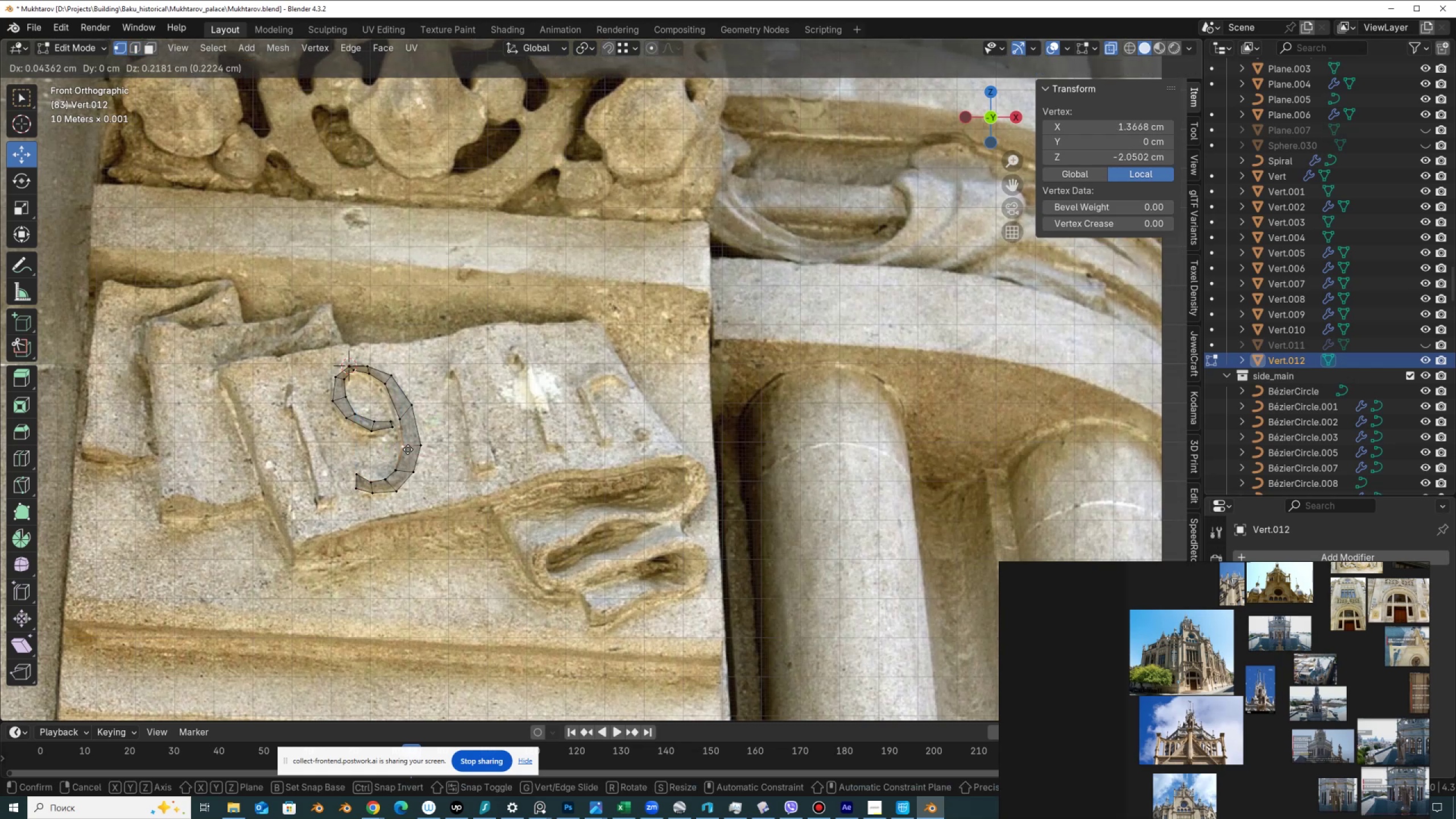 
double_click([399, 468])
 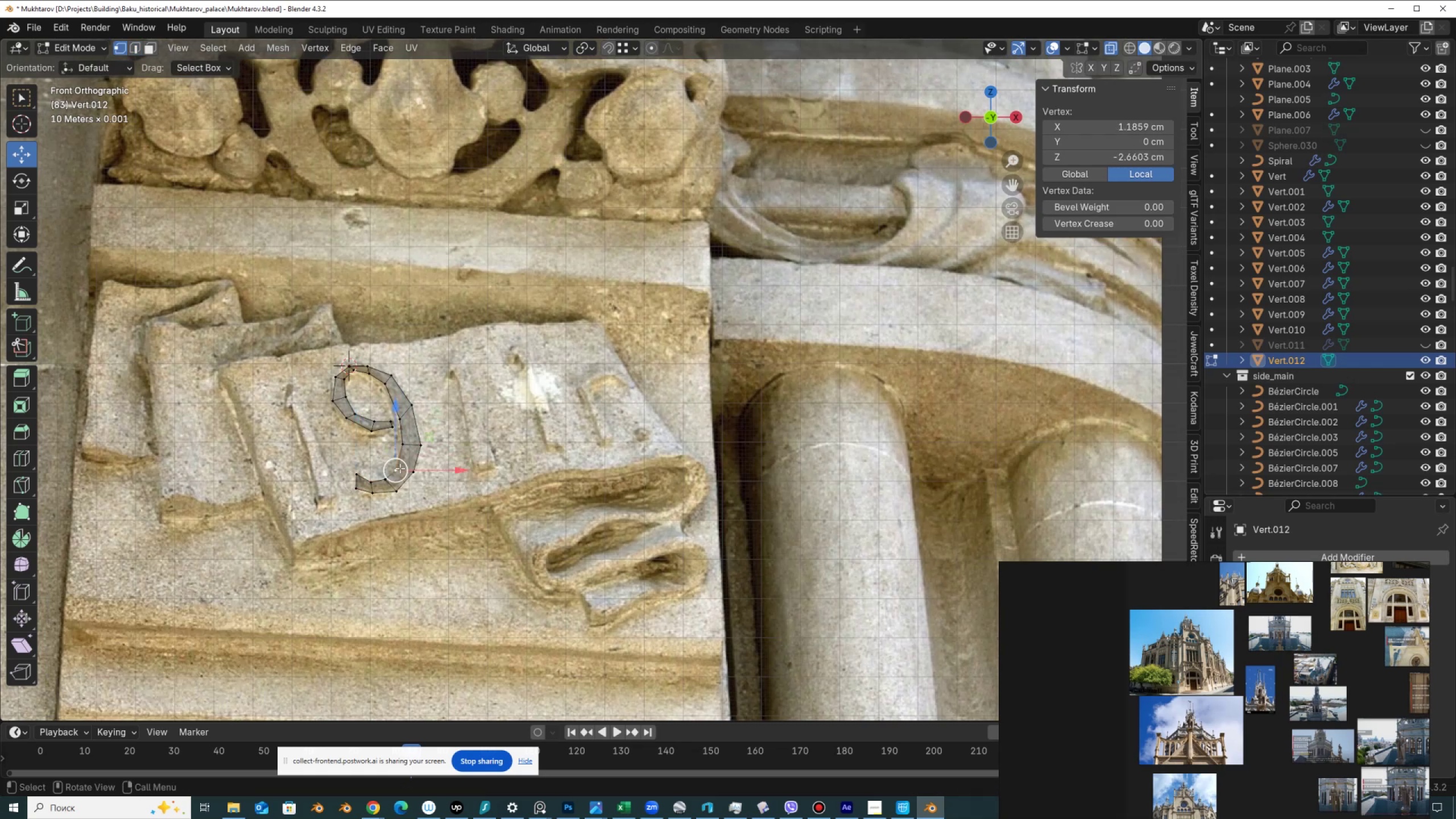 
key(G)
 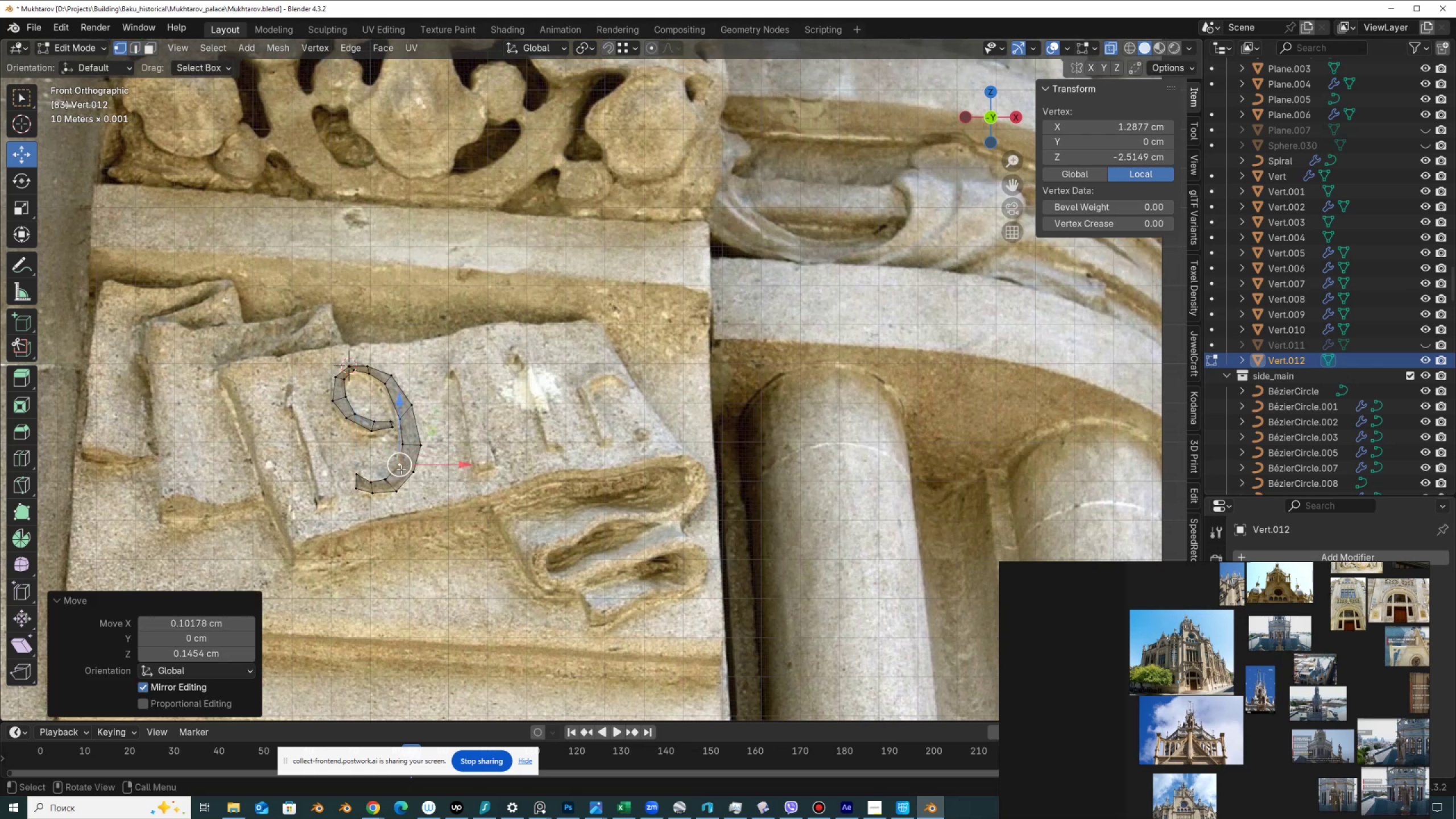 
double_click([392, 476])
 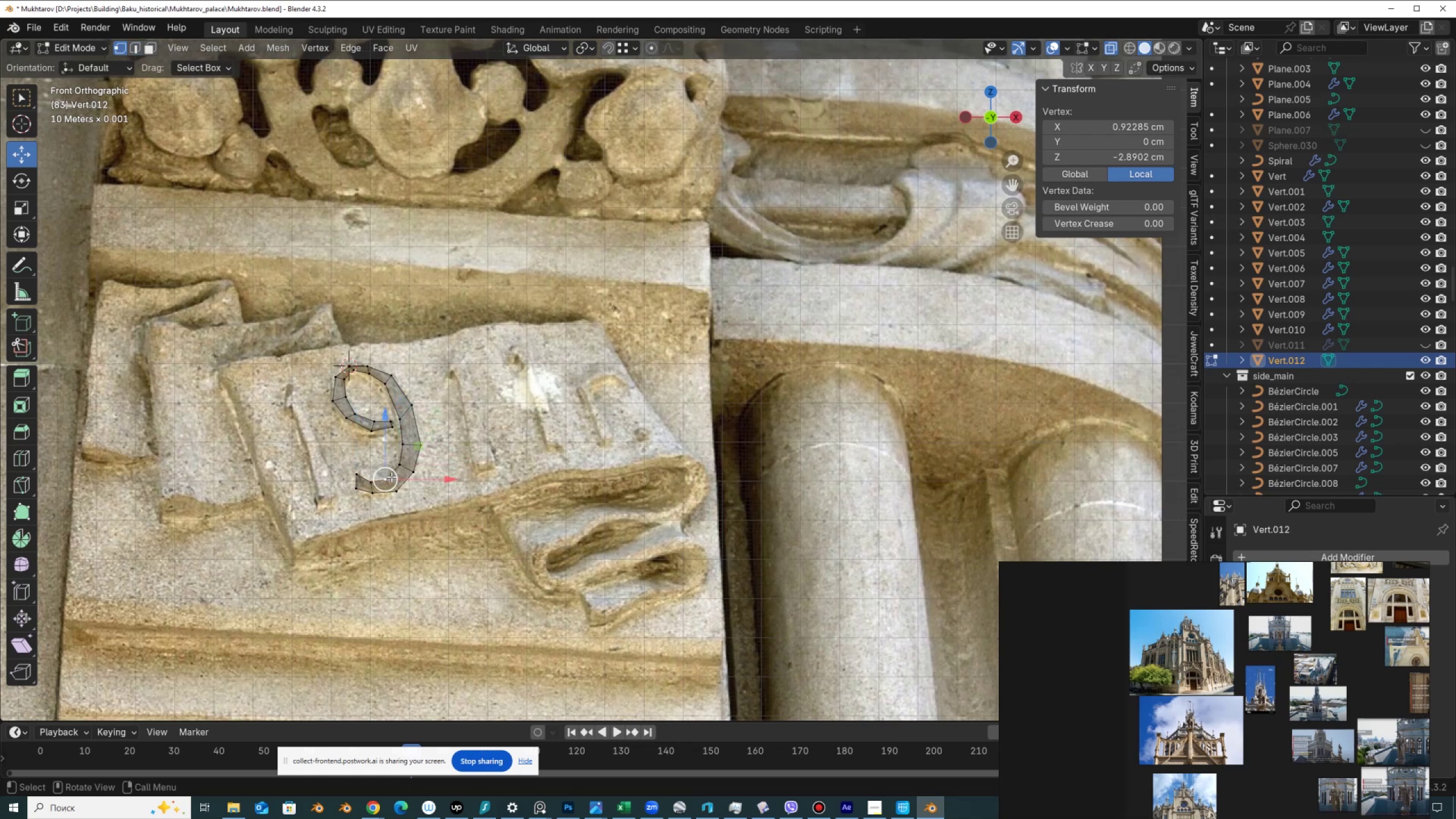 
key(G)
 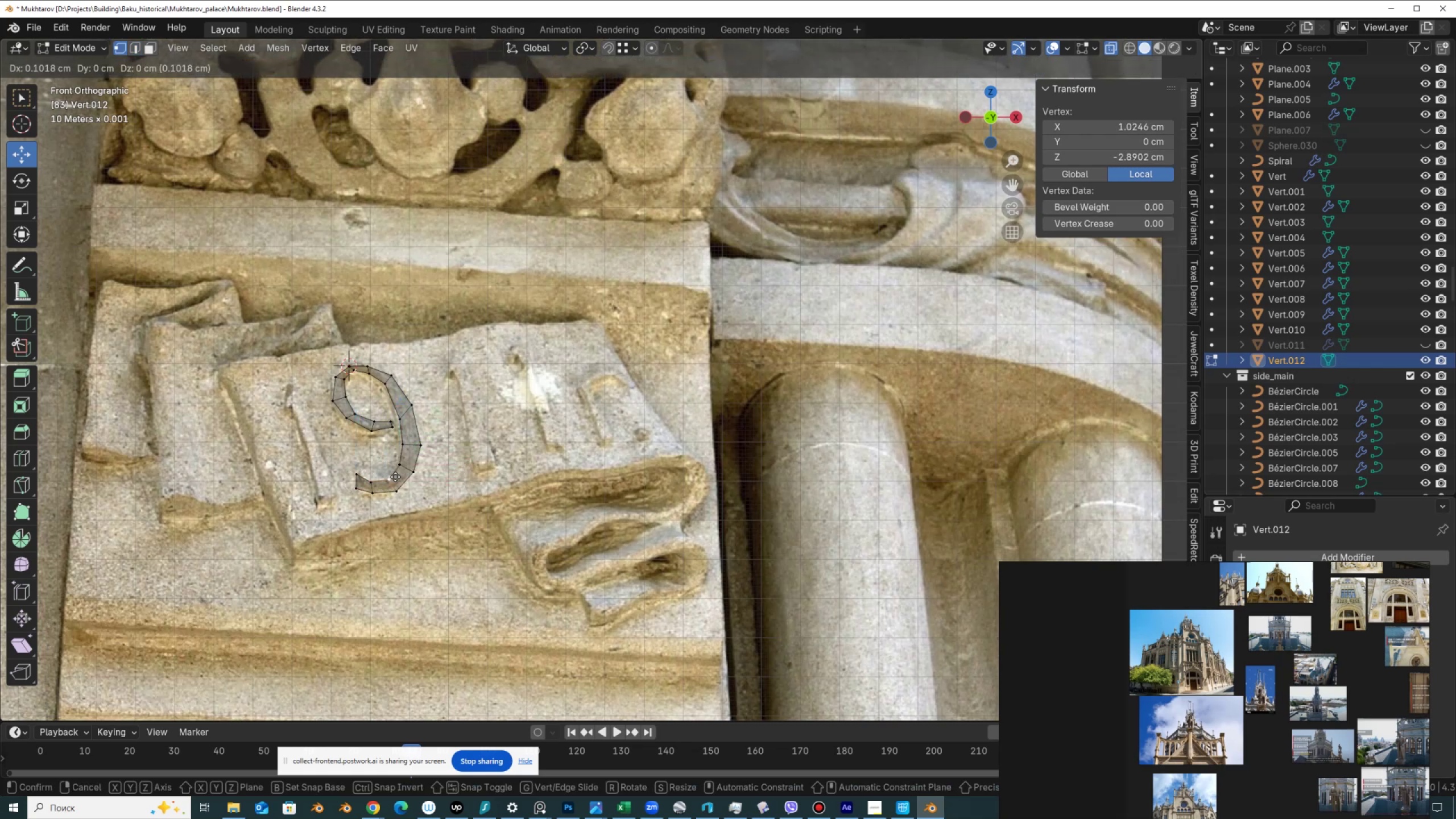 
left_click([395, 477])
 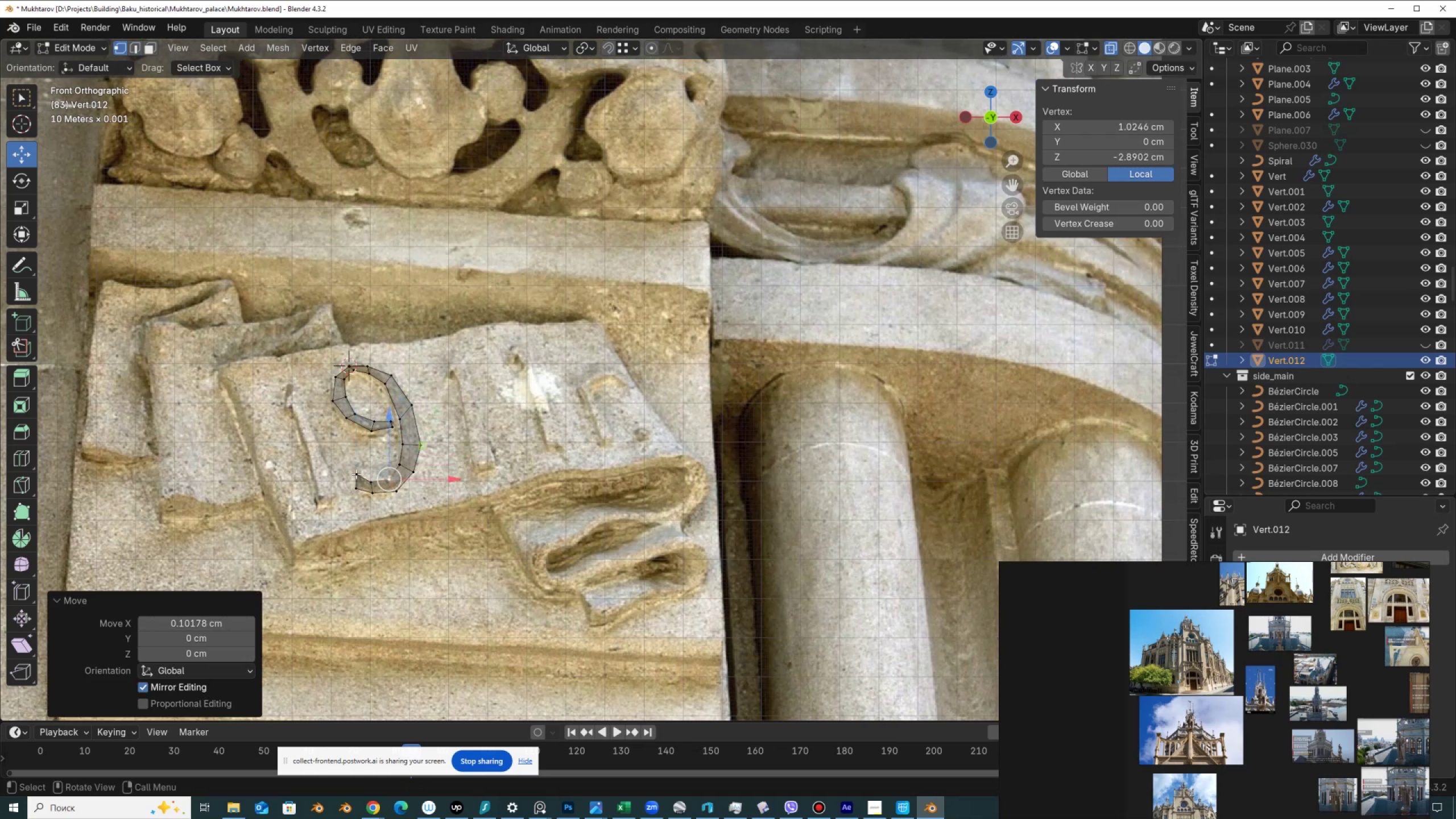 
left_click([355, 474])
 